 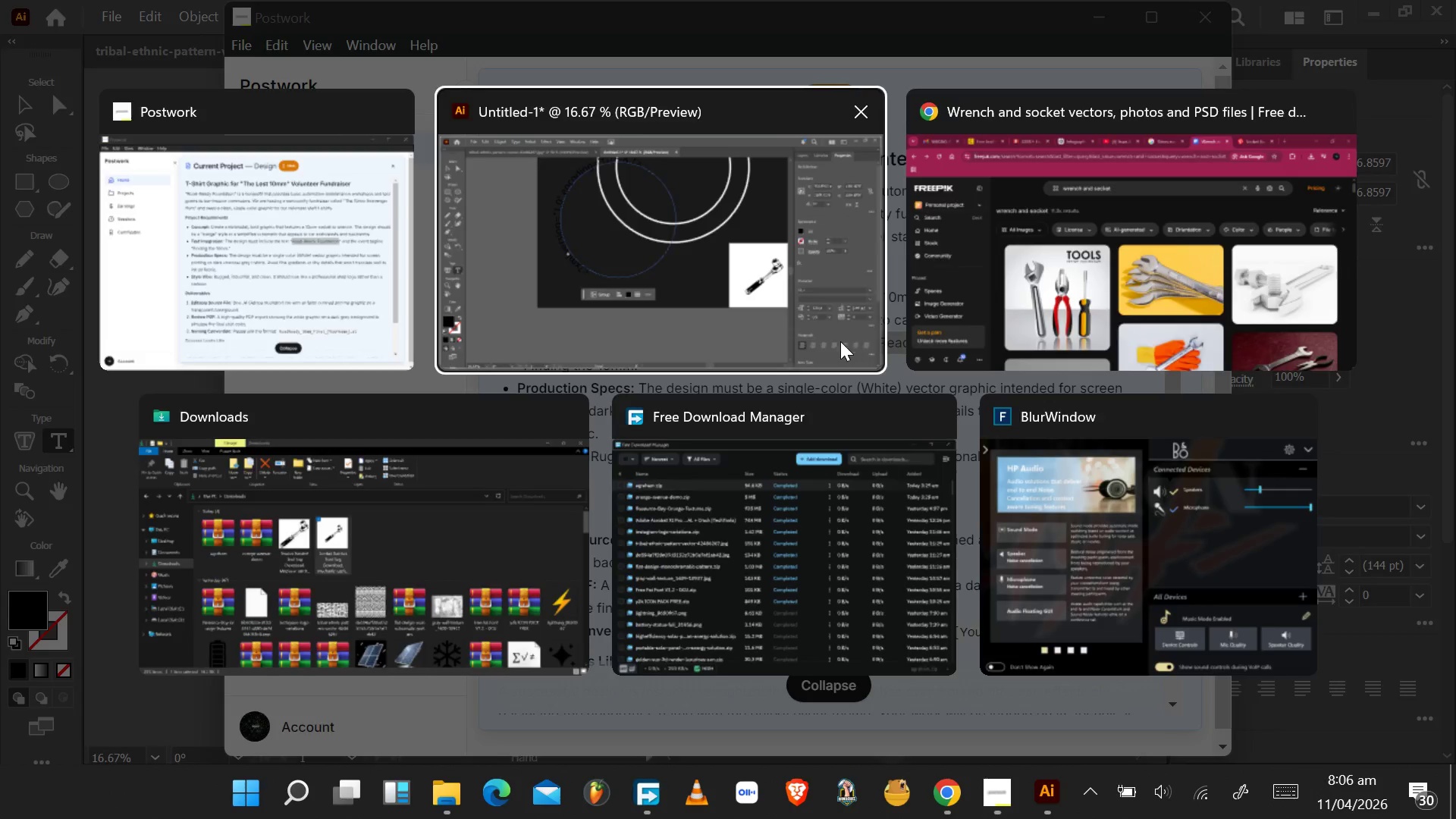 
key(Control+A)
 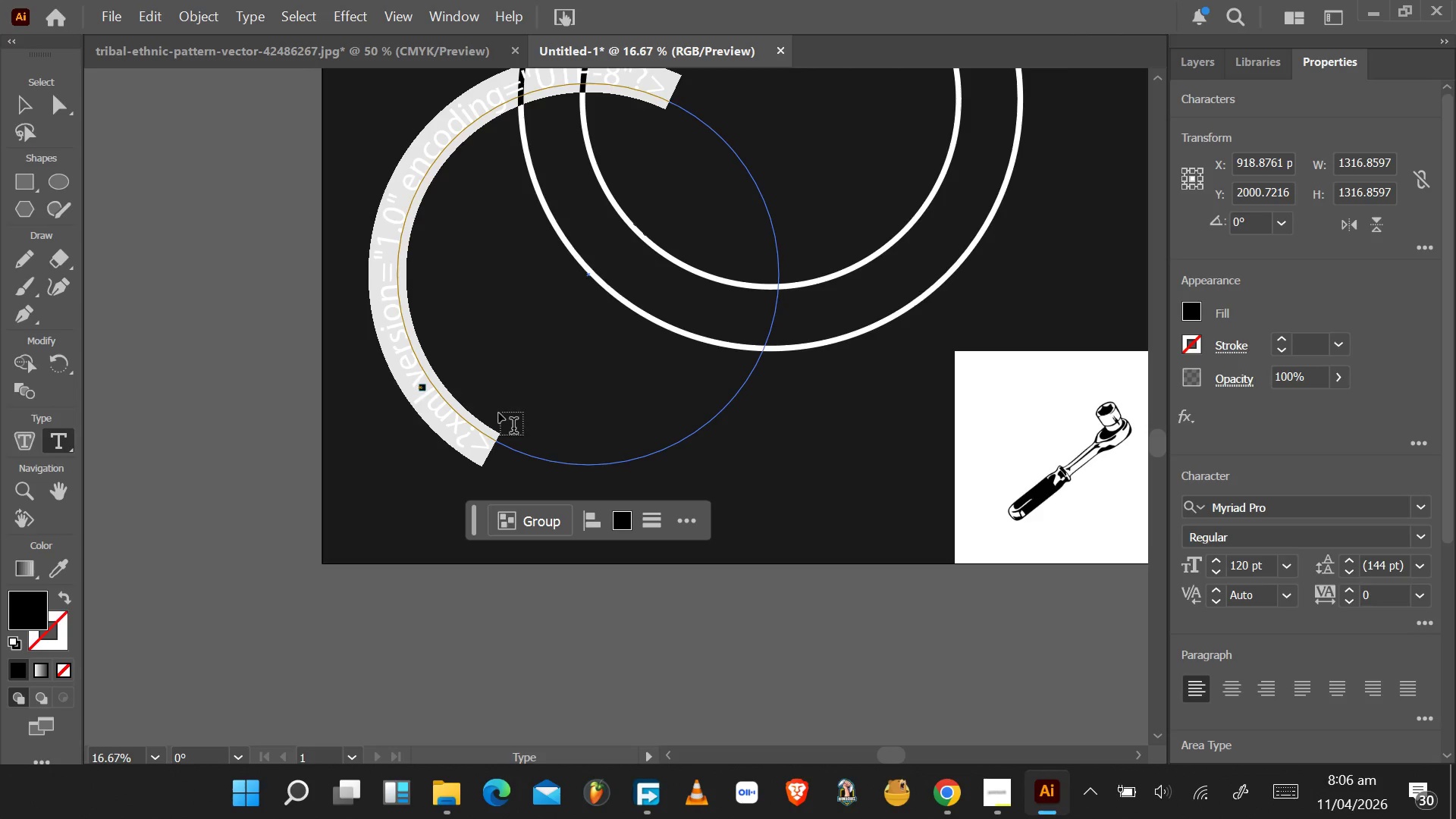 
hold_key(key=ControlLeft, duration=0.59)
 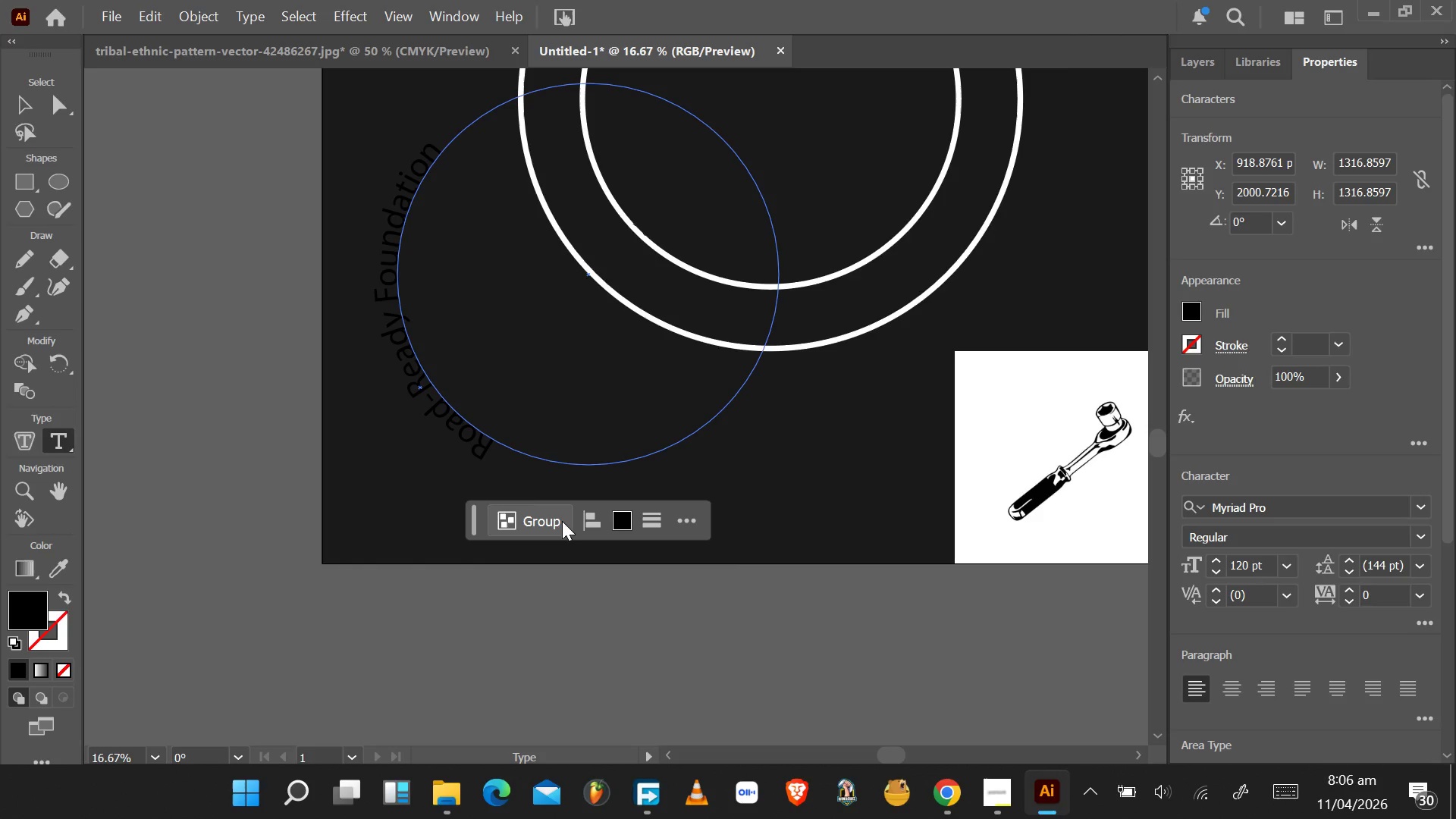 
wait(7.25)
 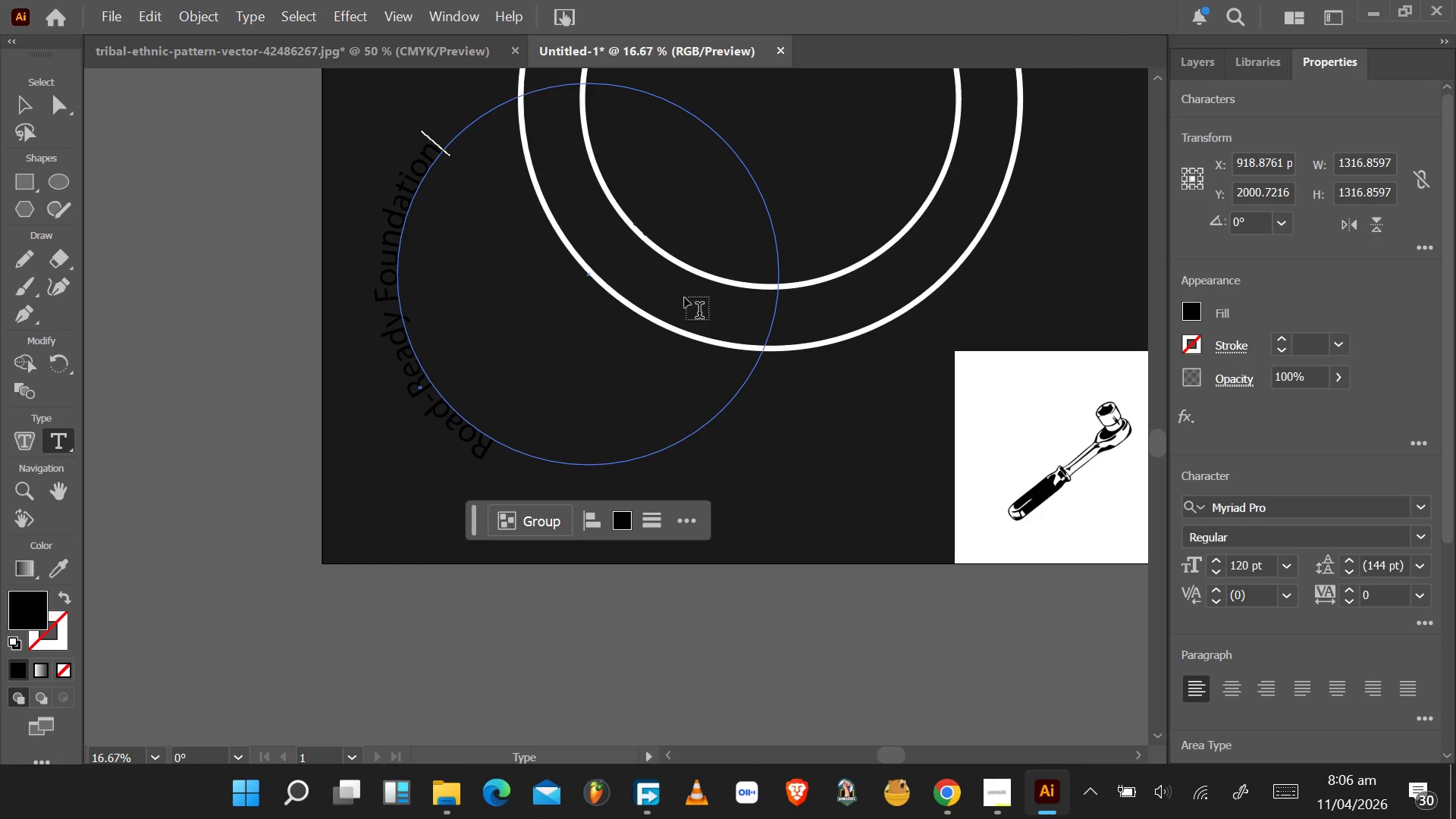 
left_click([25, 112])
 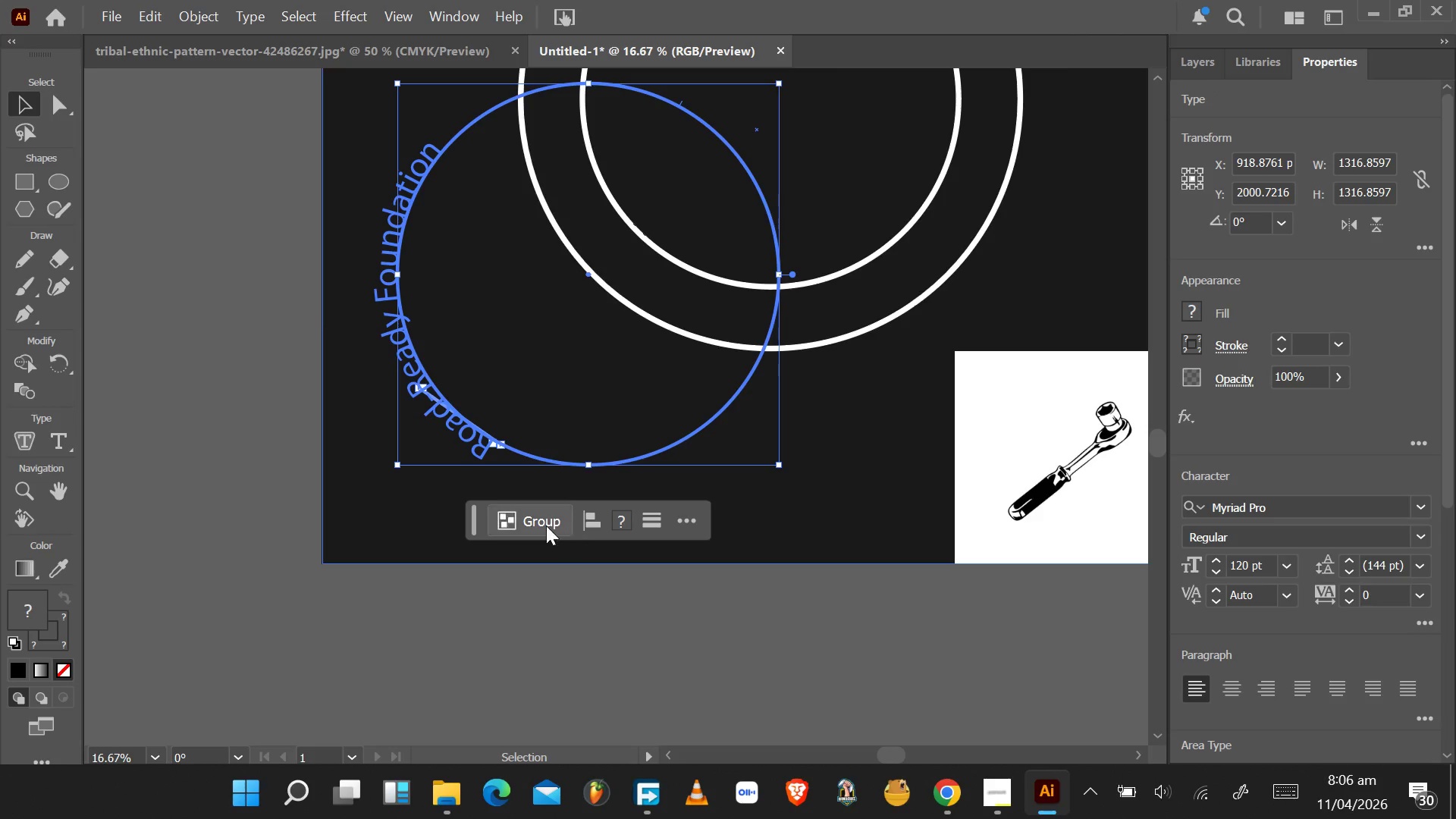 
left_click([460, 435])
 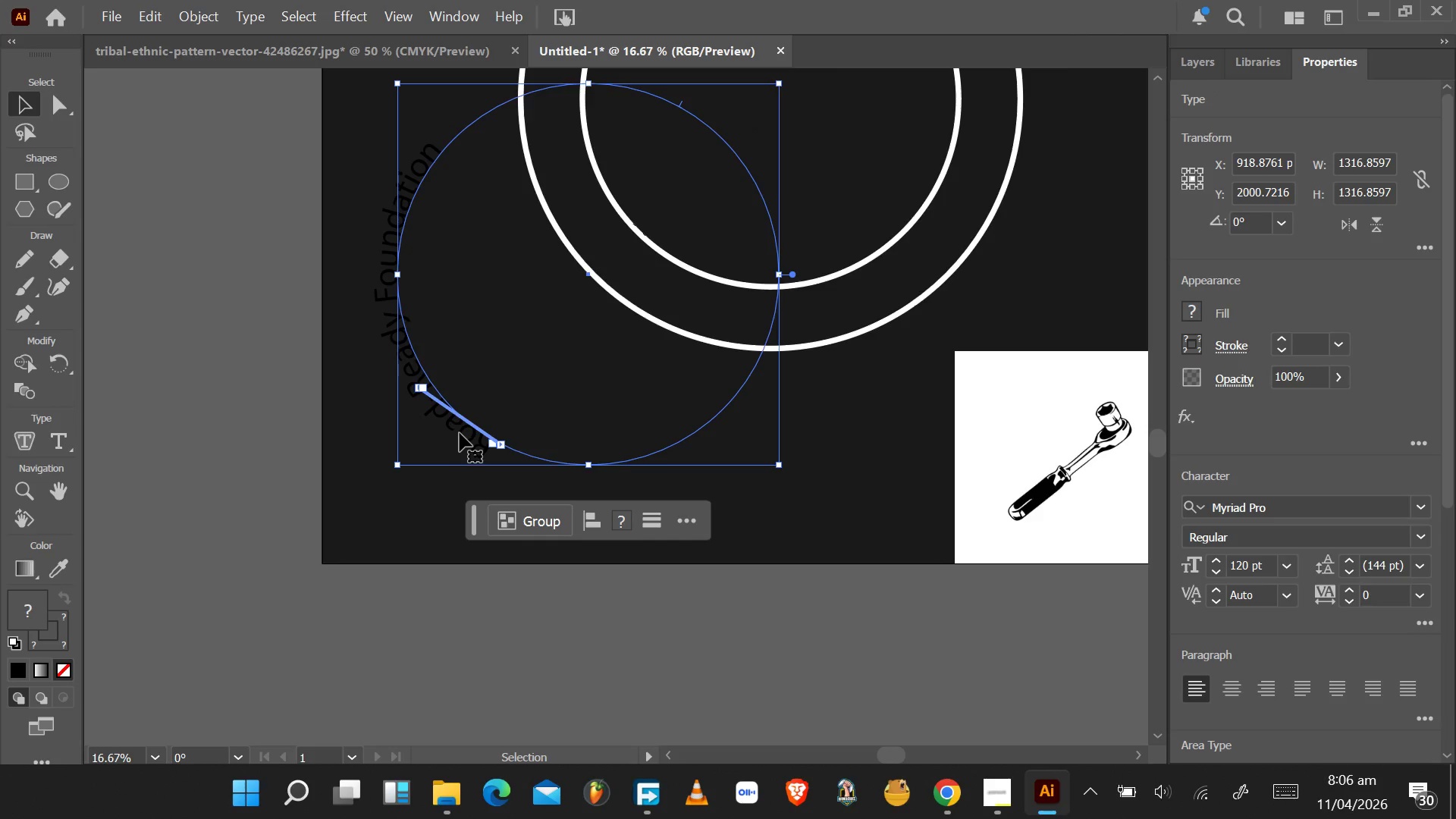 
left_click([460, 431])
 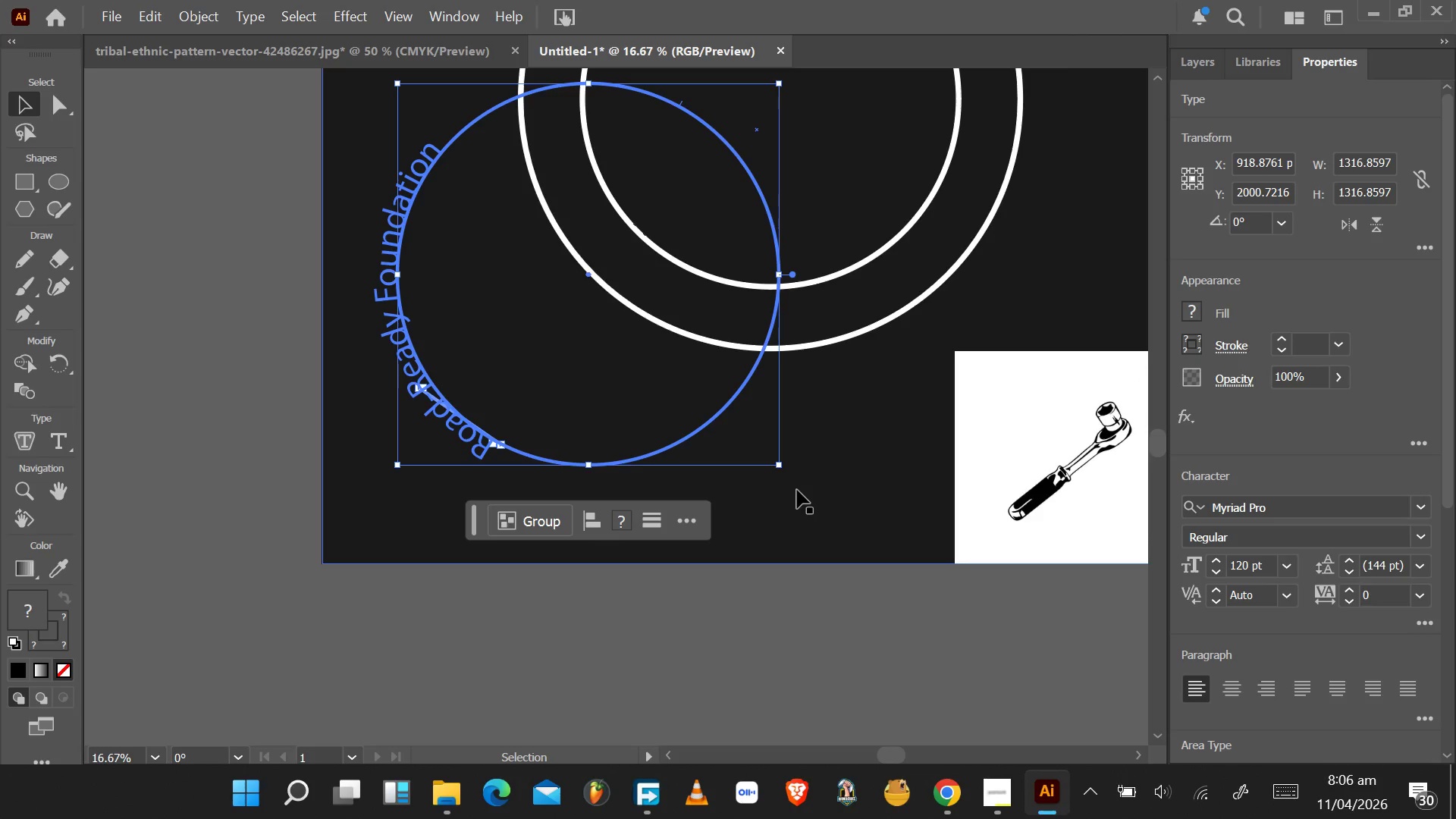 
left_click([793, 483])
 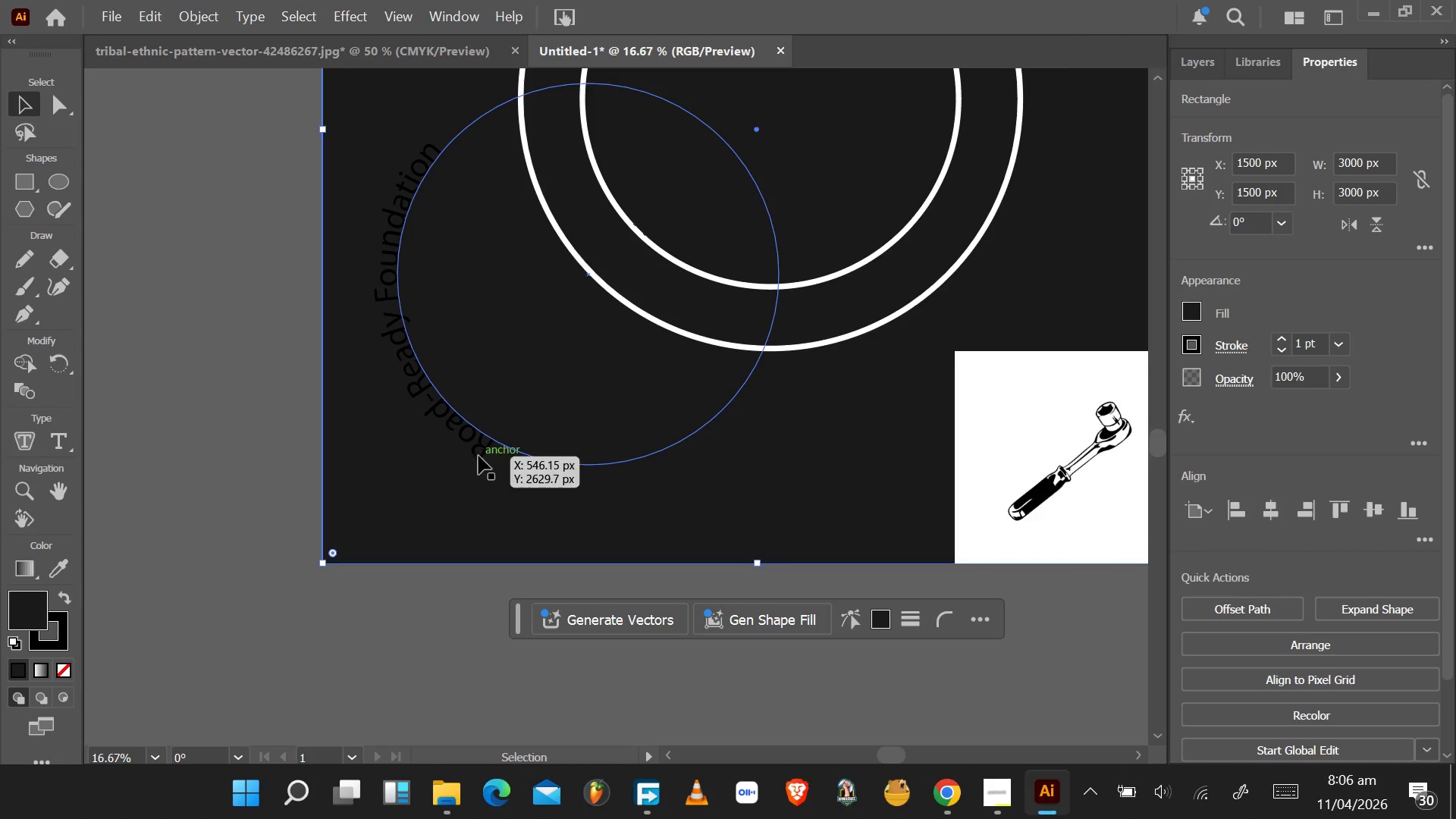 
left_click([481, 450])
 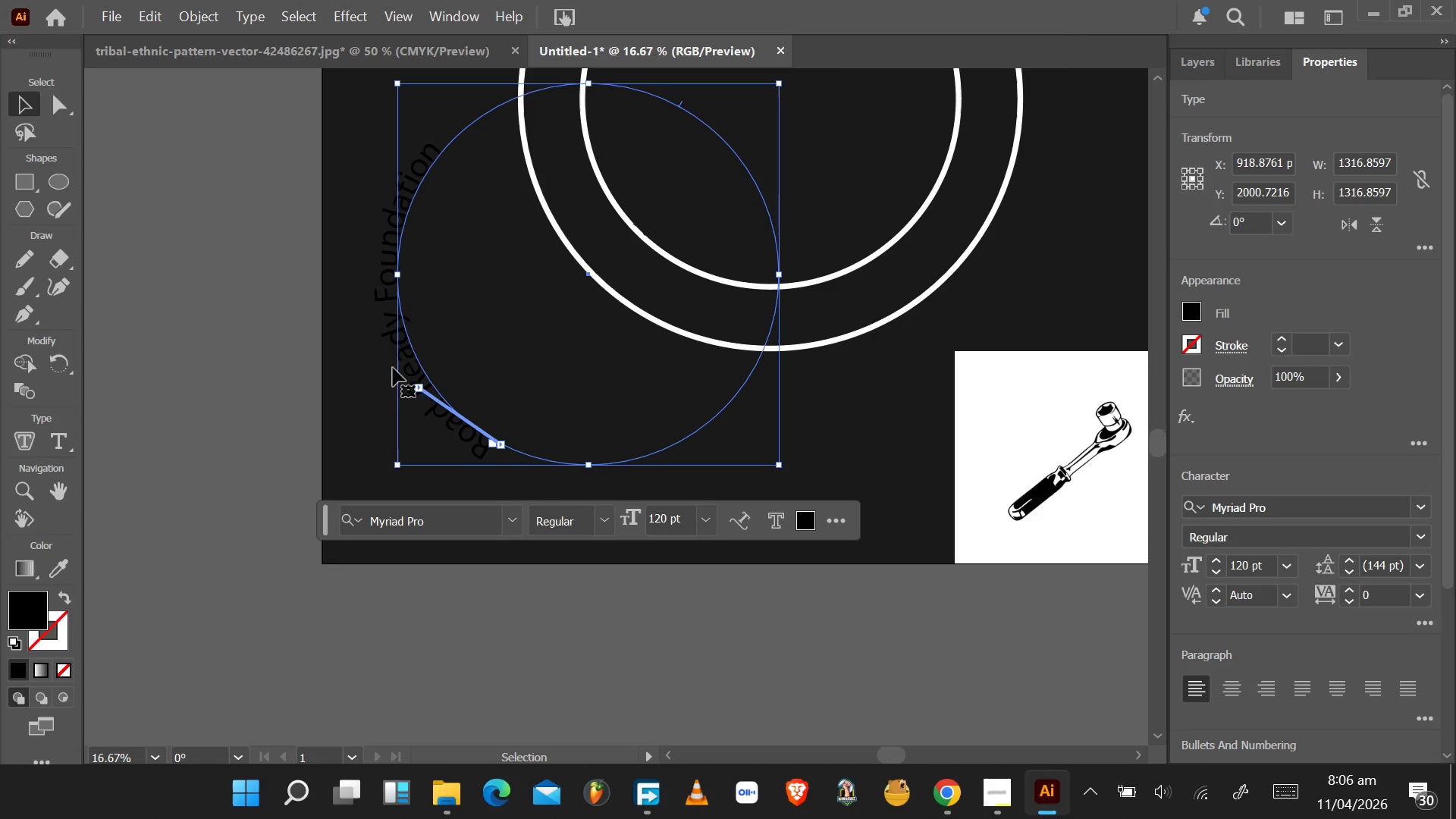 
left_click([403, 356])
 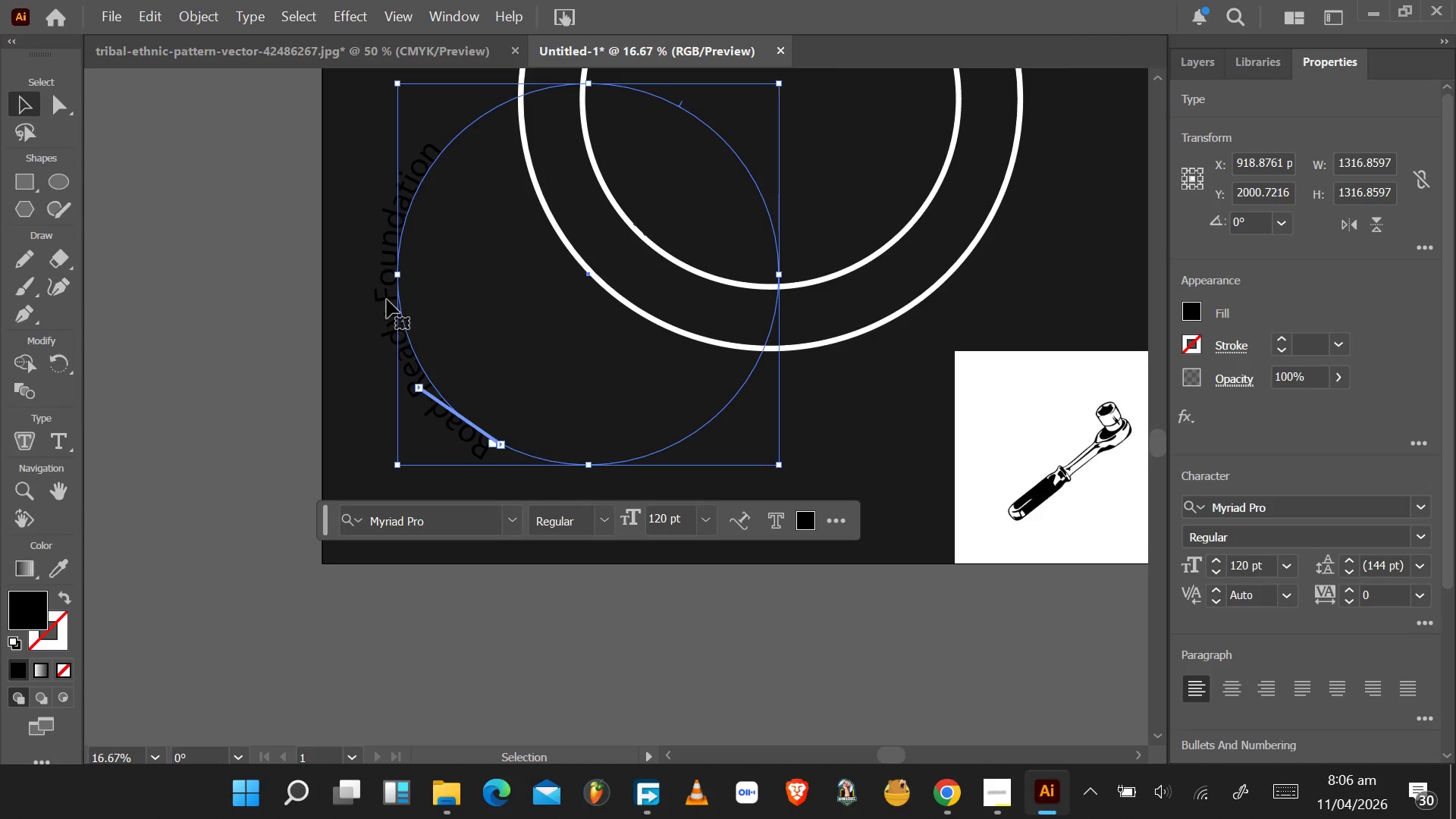 
left_click([387, 300])
 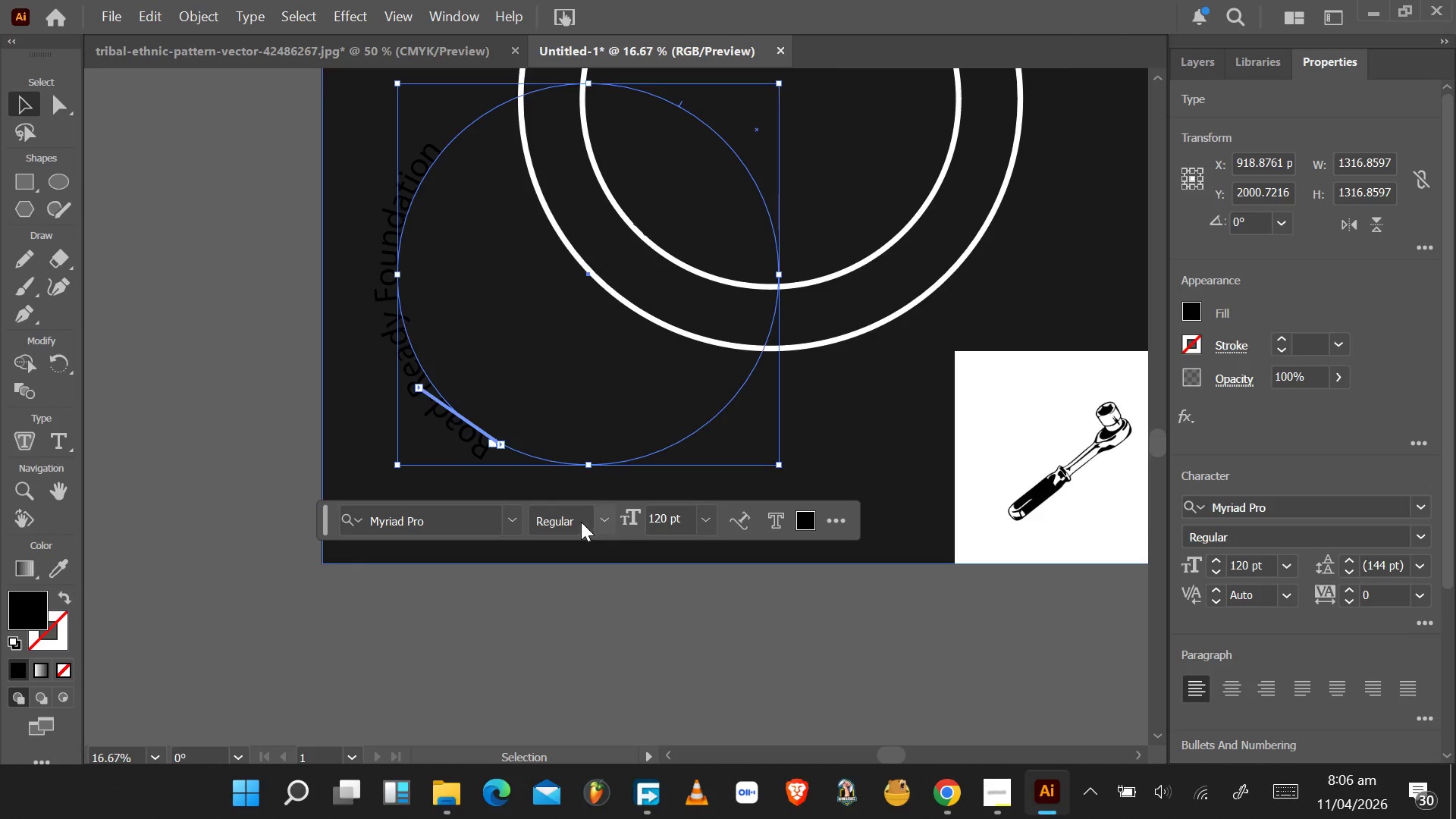 
left_click([504, 523])
 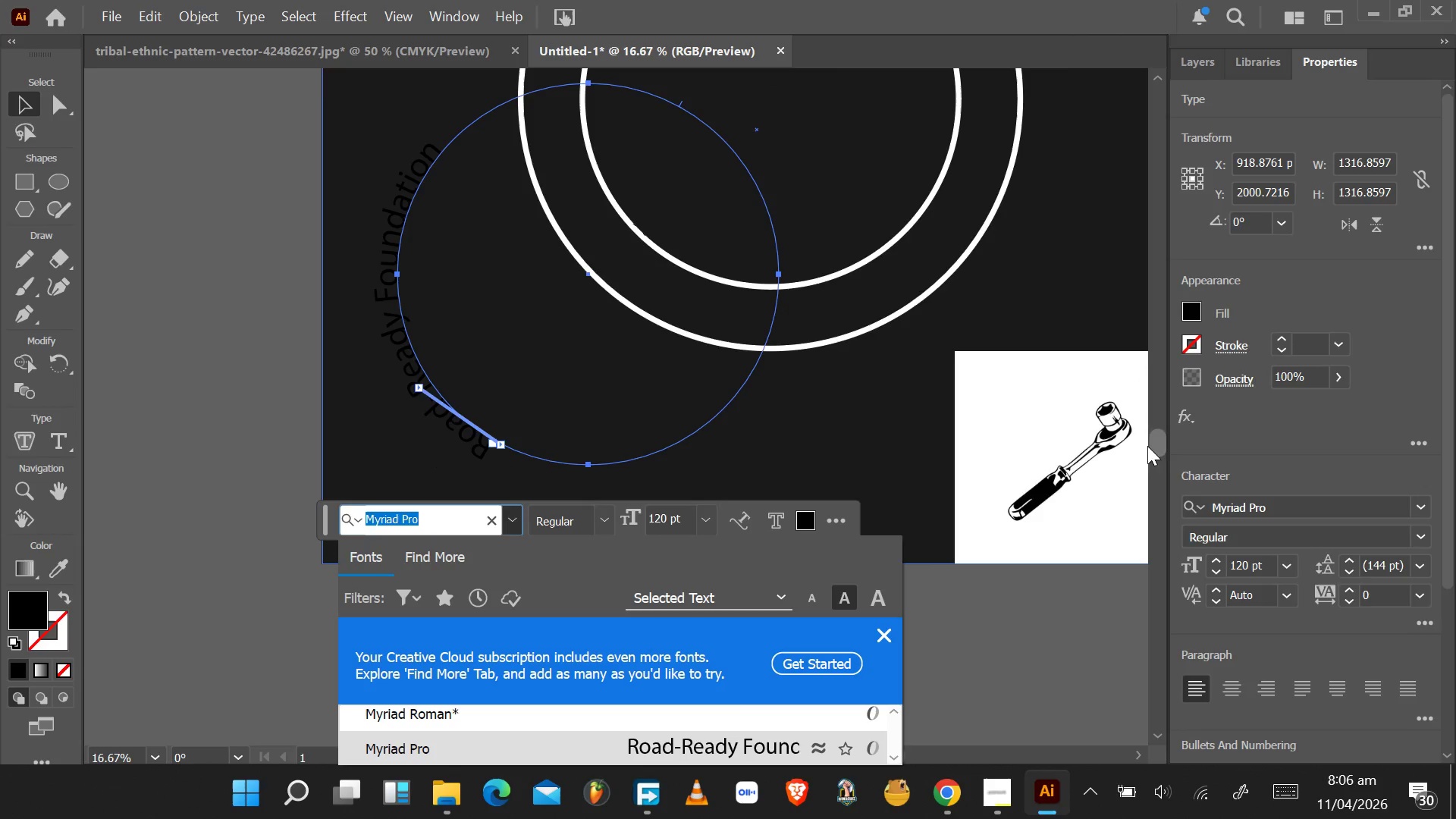 
left_click_drag(start_coordinate=[1153, 444], to_coordinate=[1152, 475])
 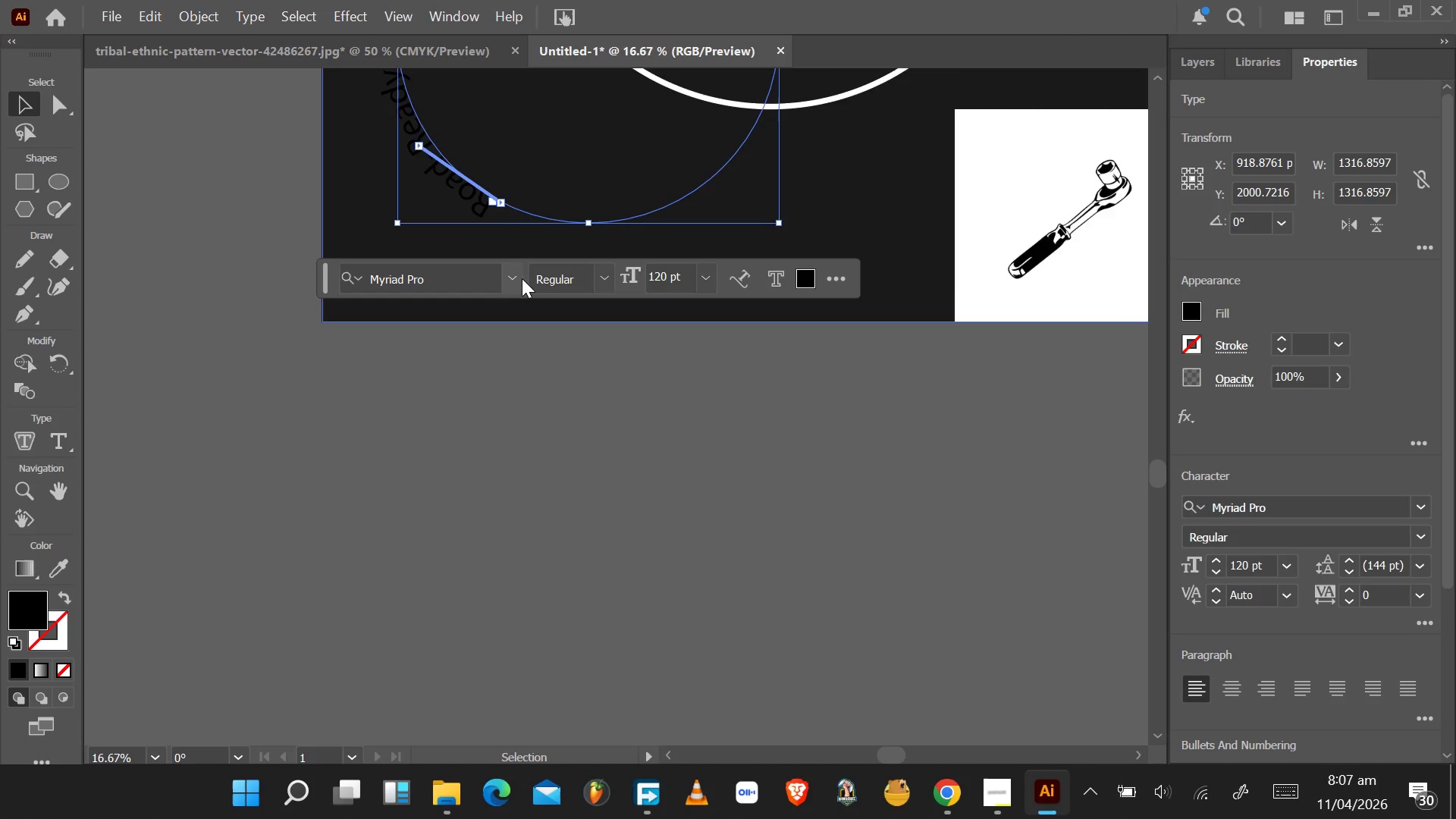 
left_click([517, 278])
 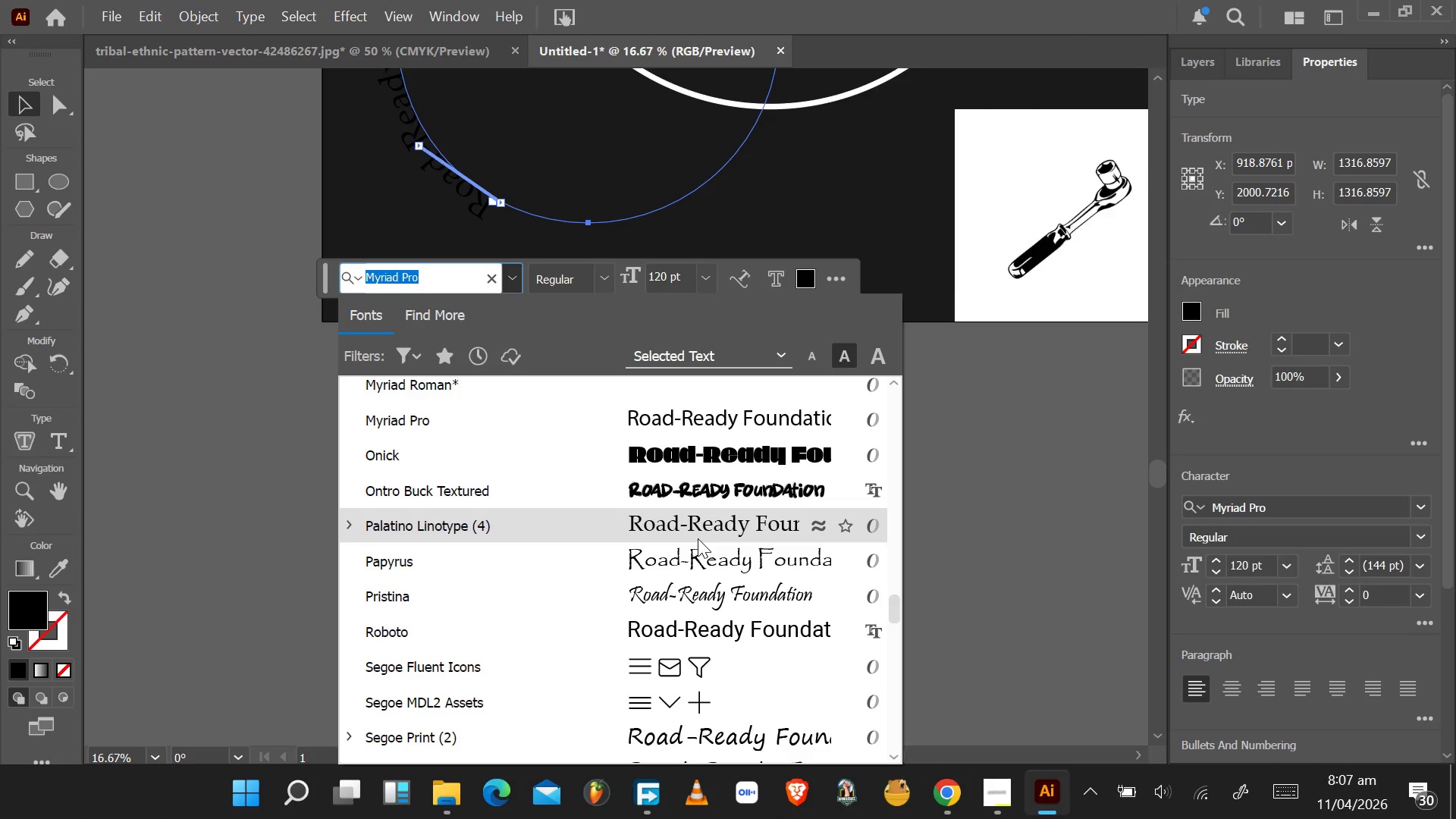 
scroll: coordinate [694, 559], scroll_direction: down, amount: 10.0
 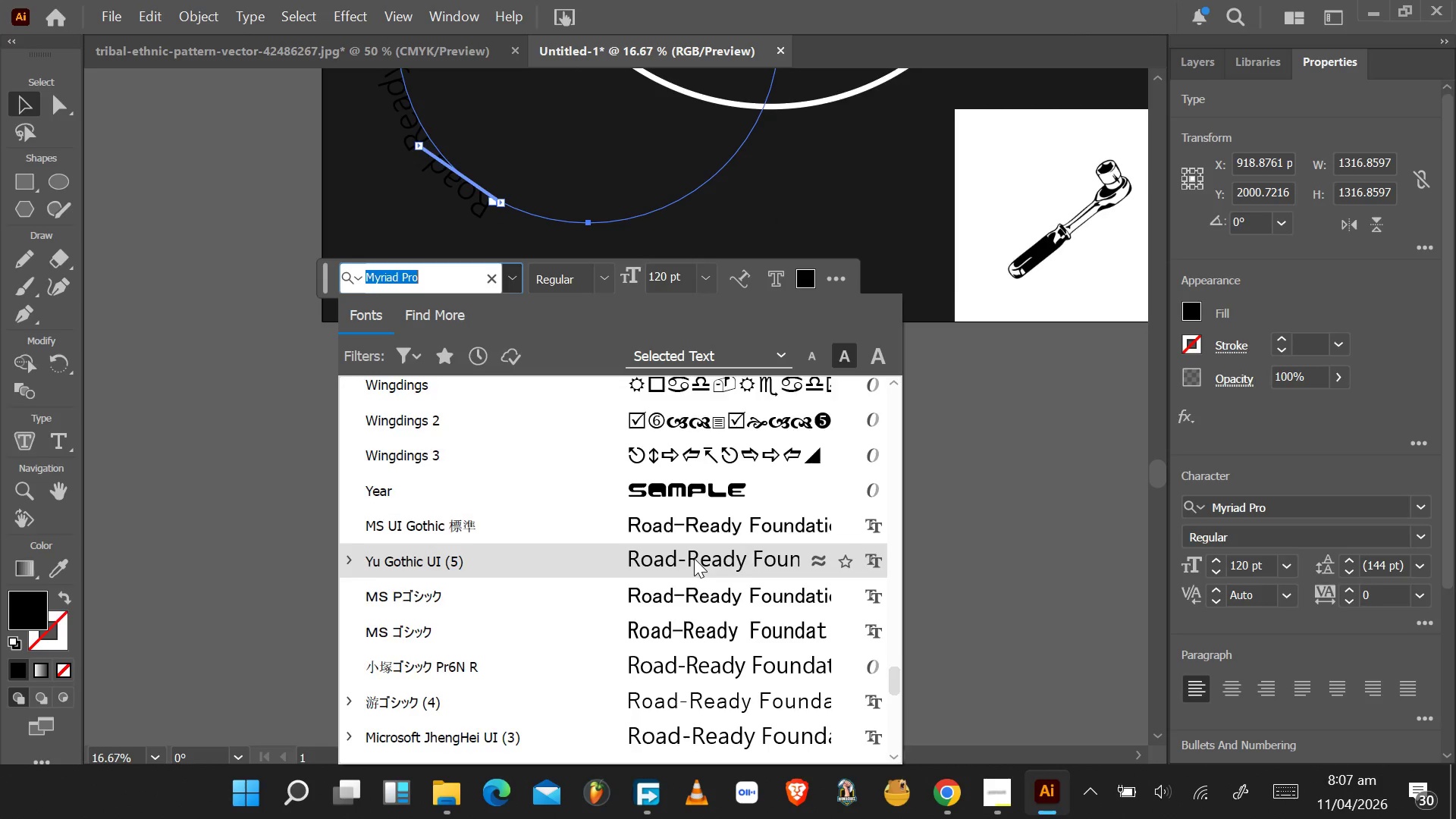 
scroll: coordinate [696, 555], scroll_direction: up, amount: 4.0
 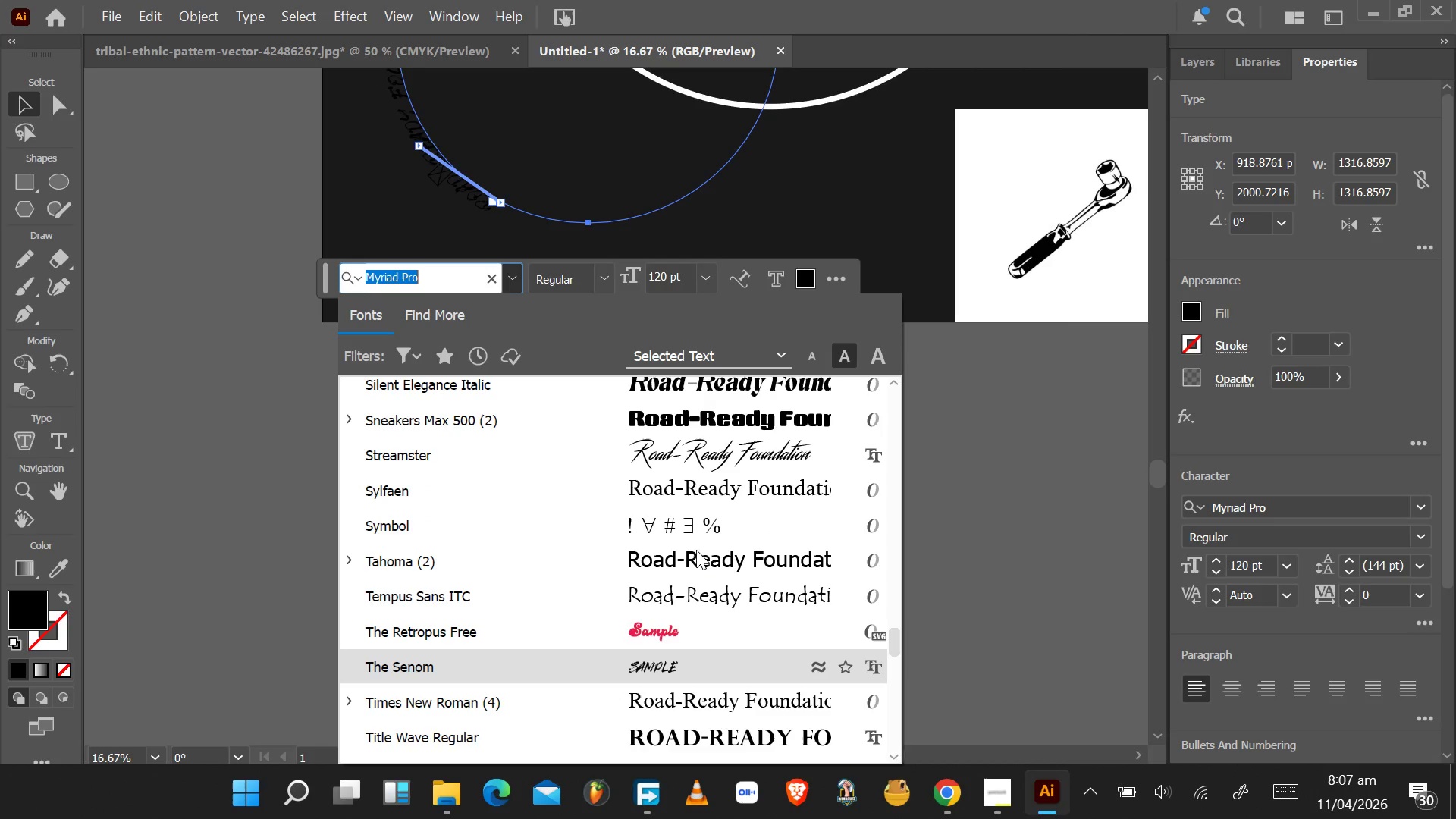 
scroll: coordinate [698, 544], scroll_direction: down, amount: 2.0
 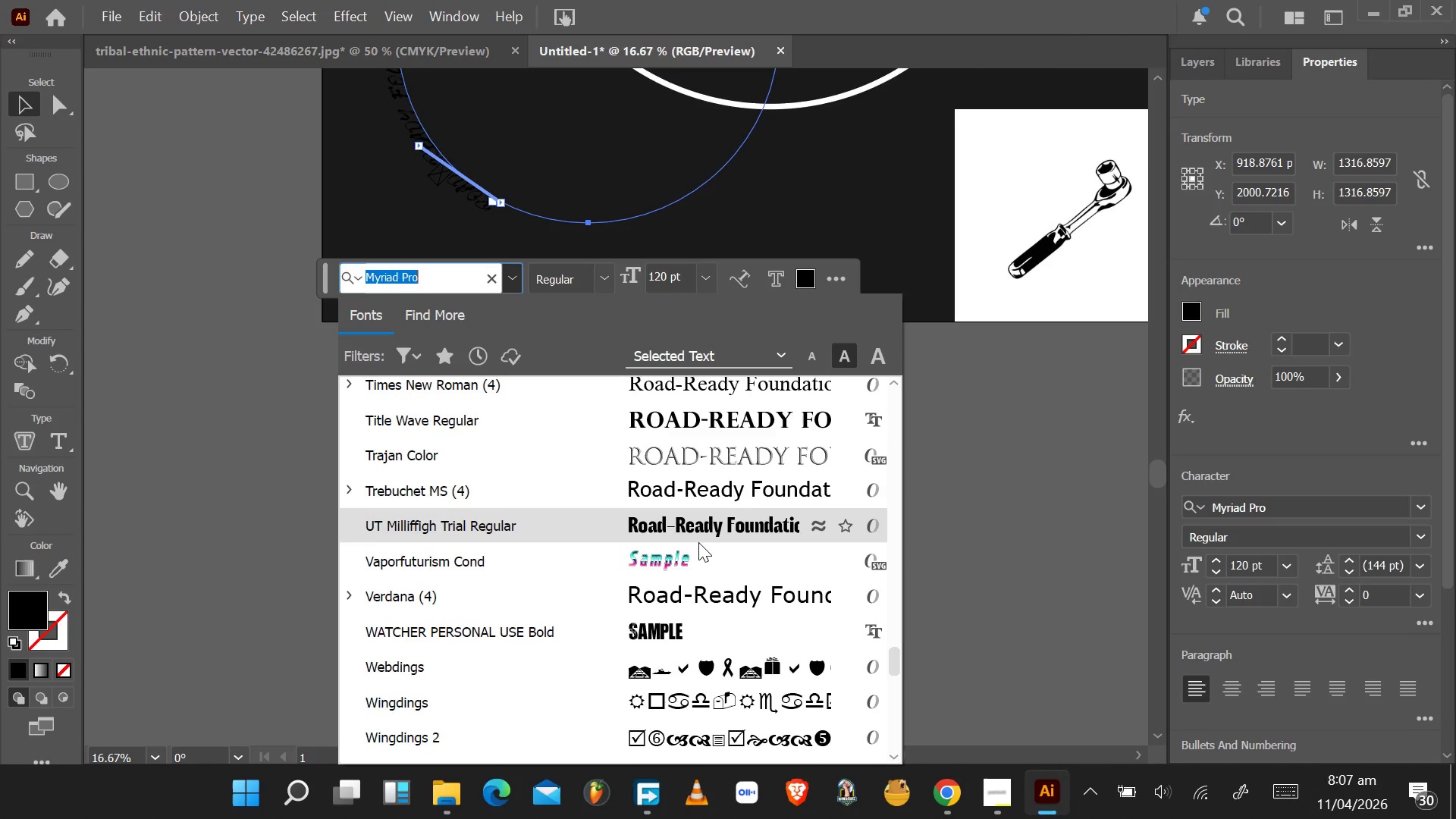 
scroll: coordinate [698, 542], scroll_direction: up, amount: 1.0
 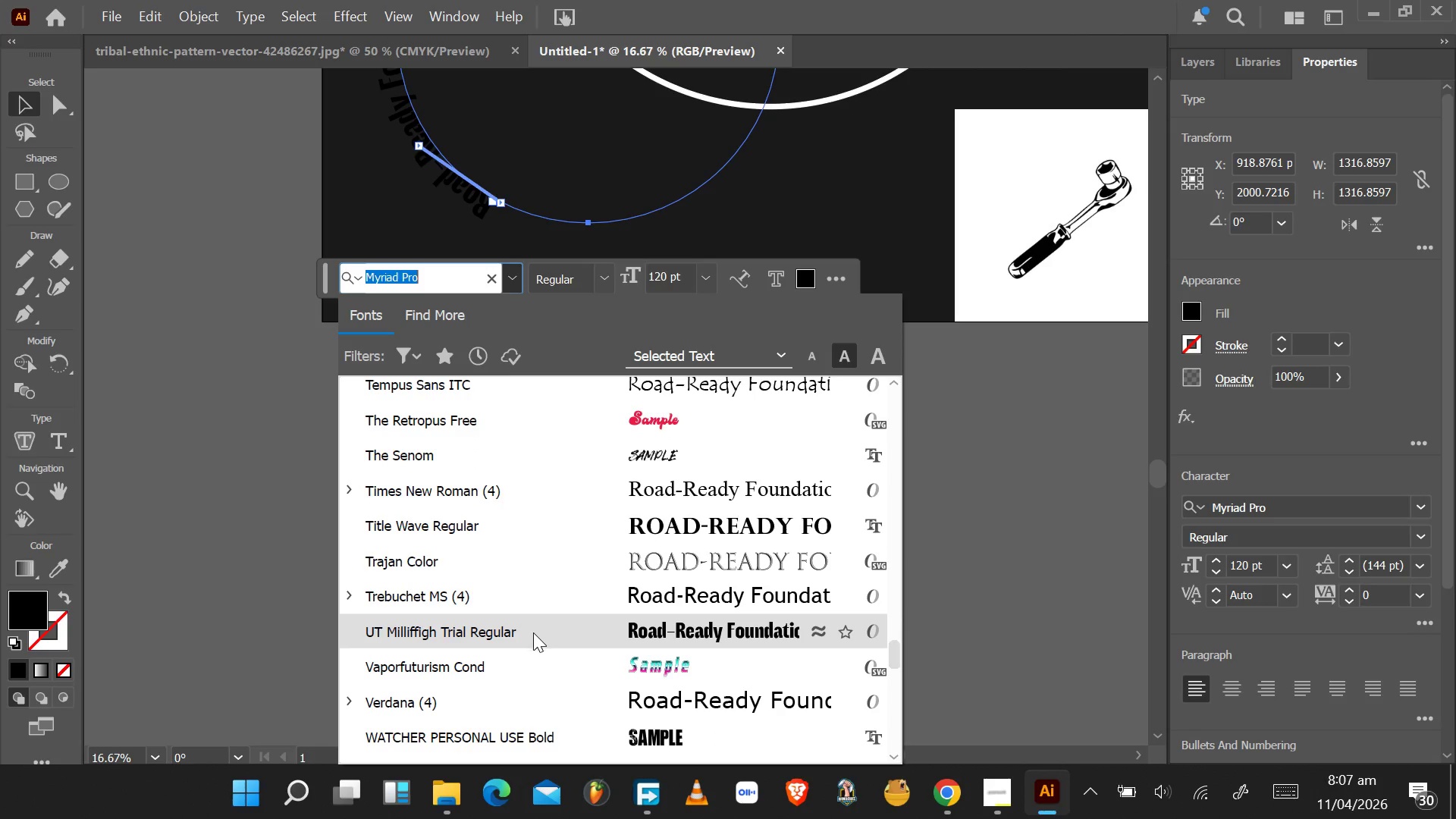 
wait(5.92)
 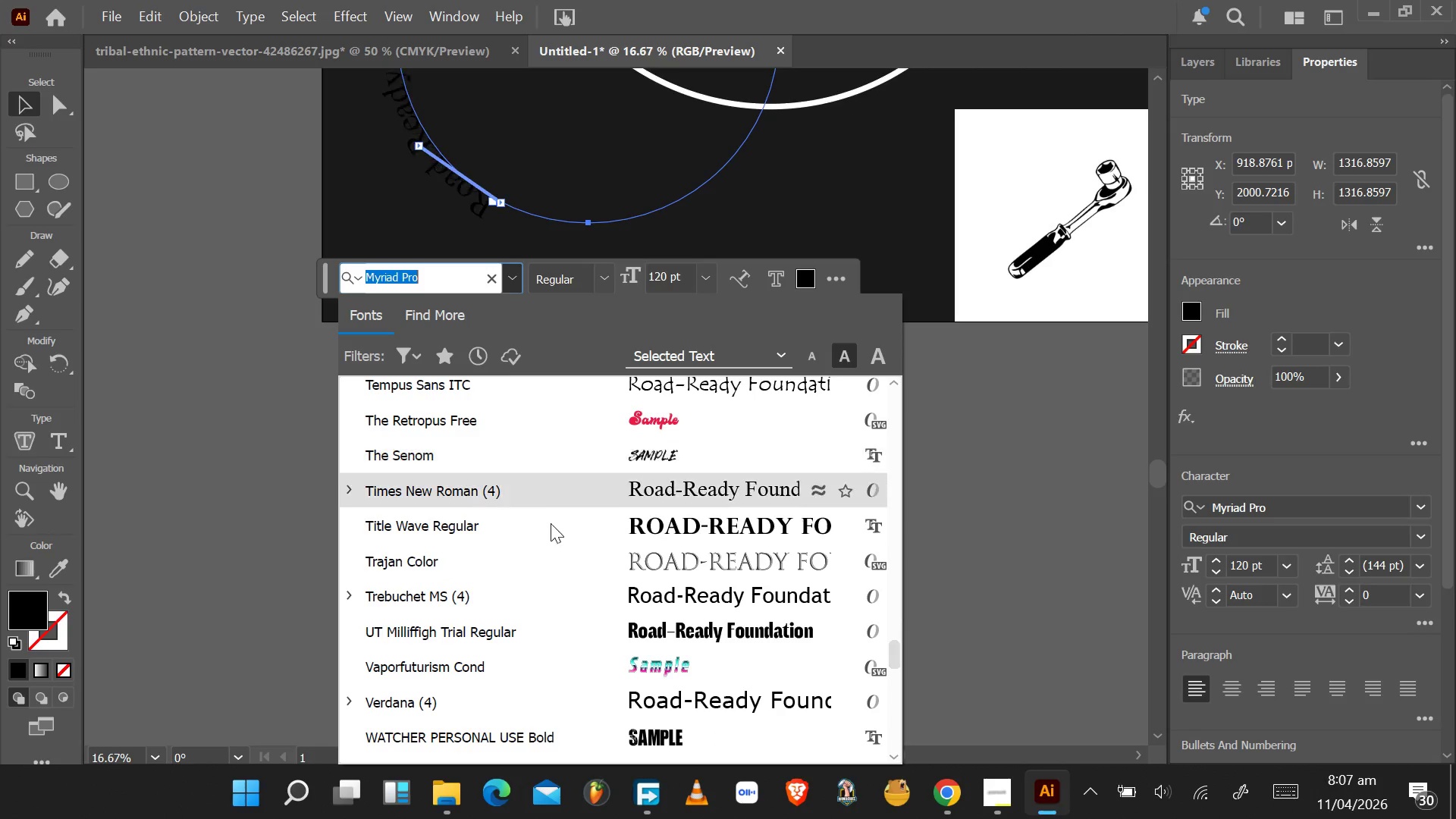 
left_click([537, 533])
 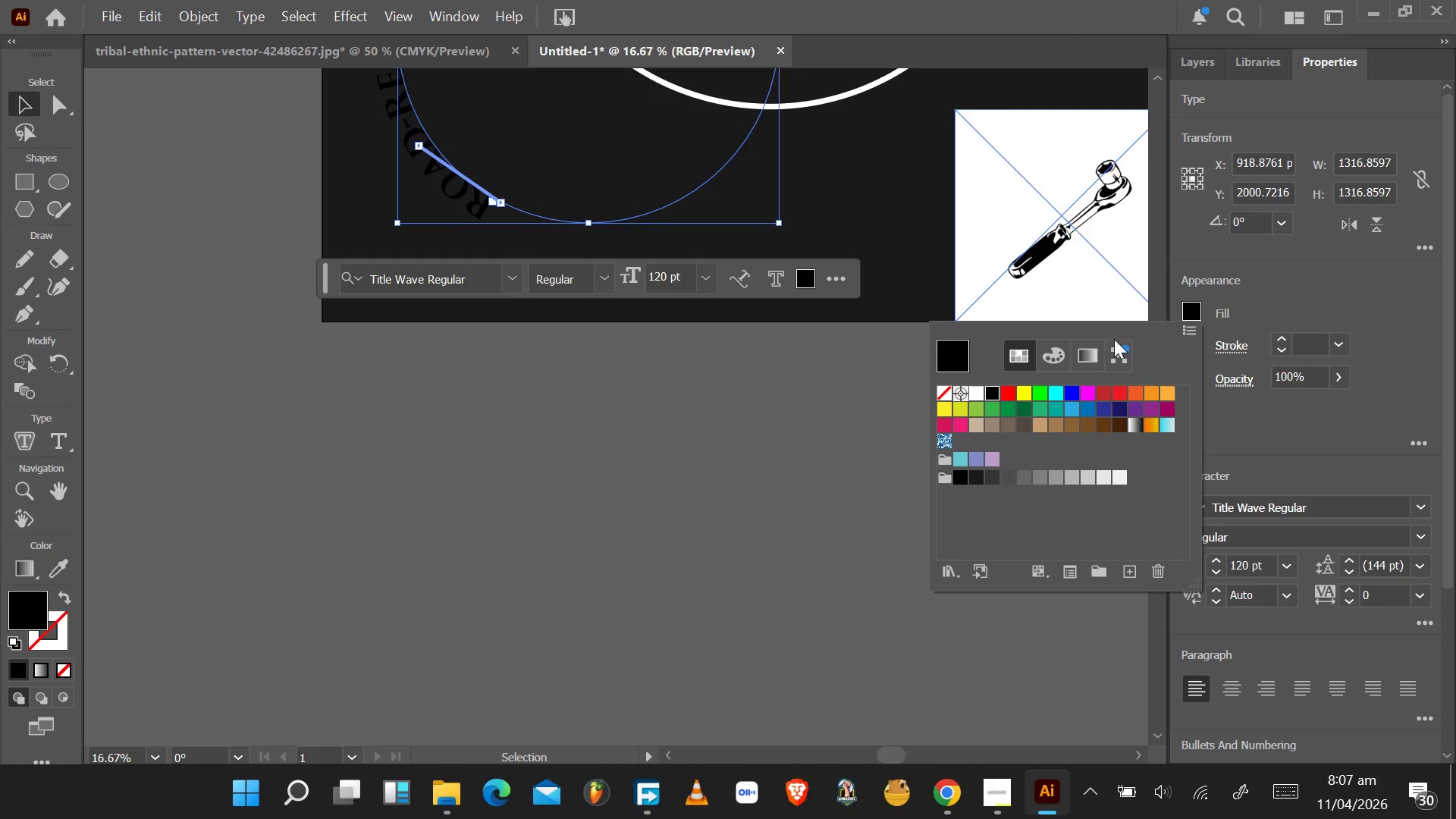 
left_click([980, 391])
 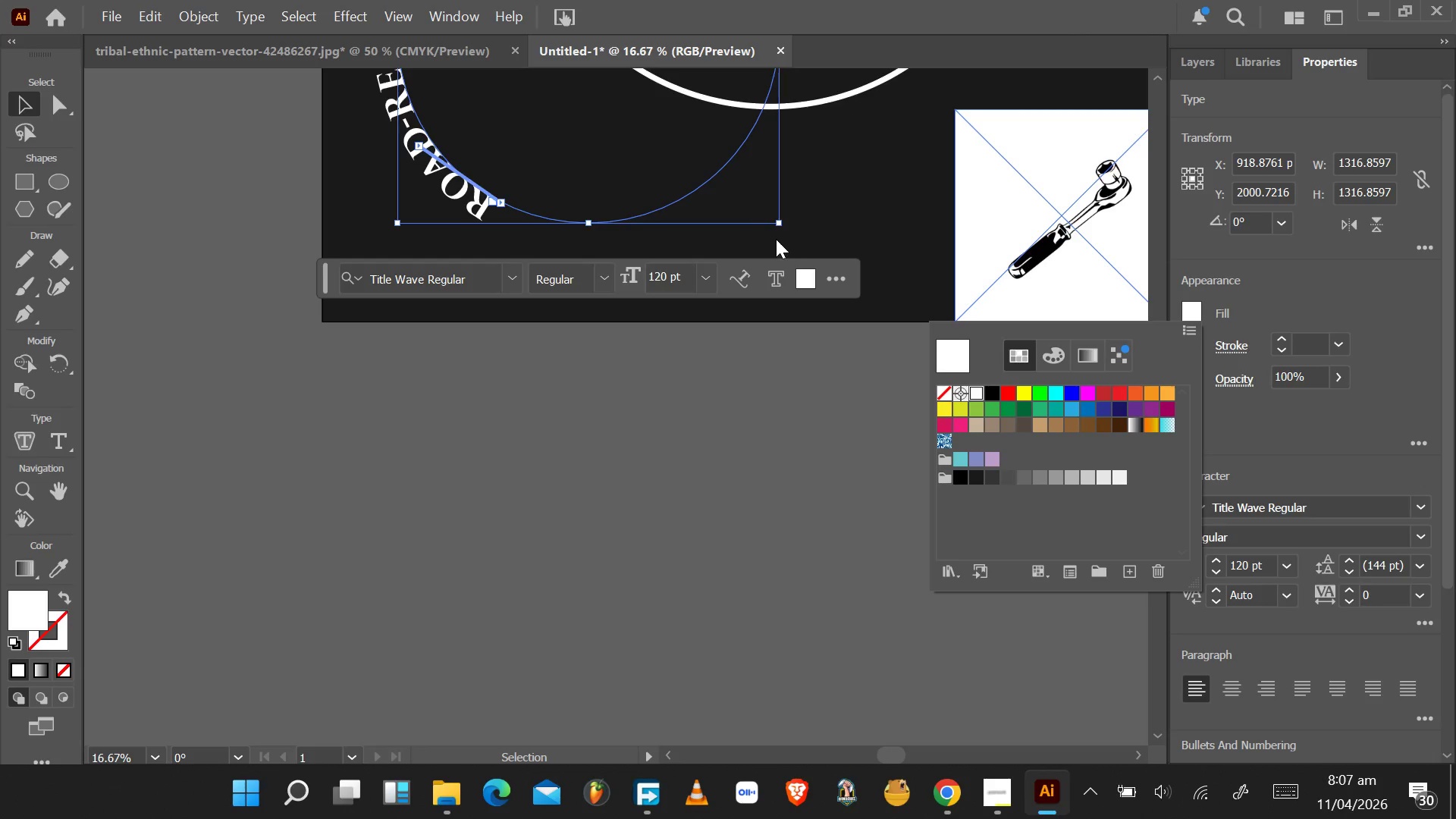 
left_click([777, 220])
 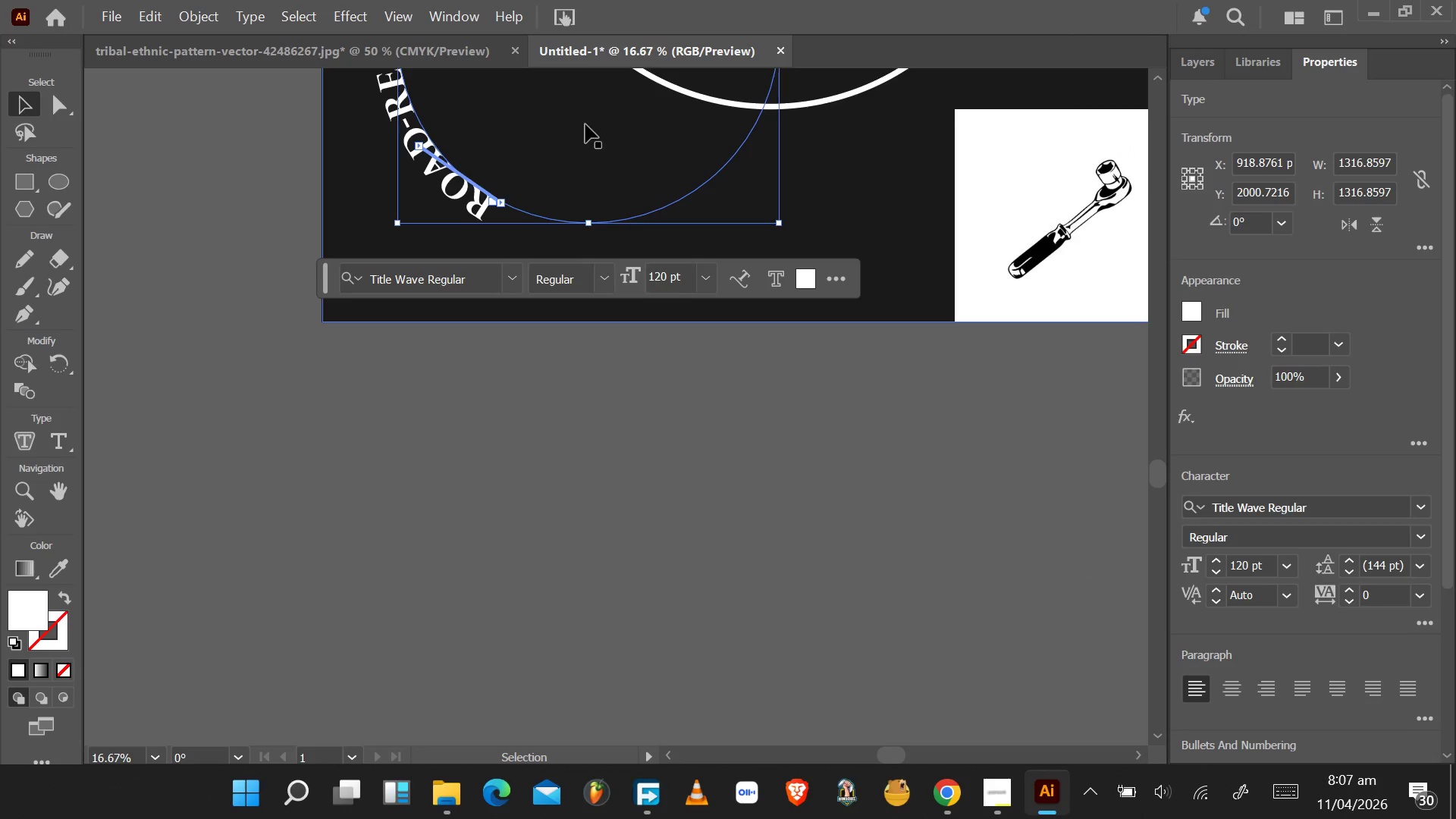 
scroll: coordinate [635, 196], scroll_direction: up, amount: 25.0
 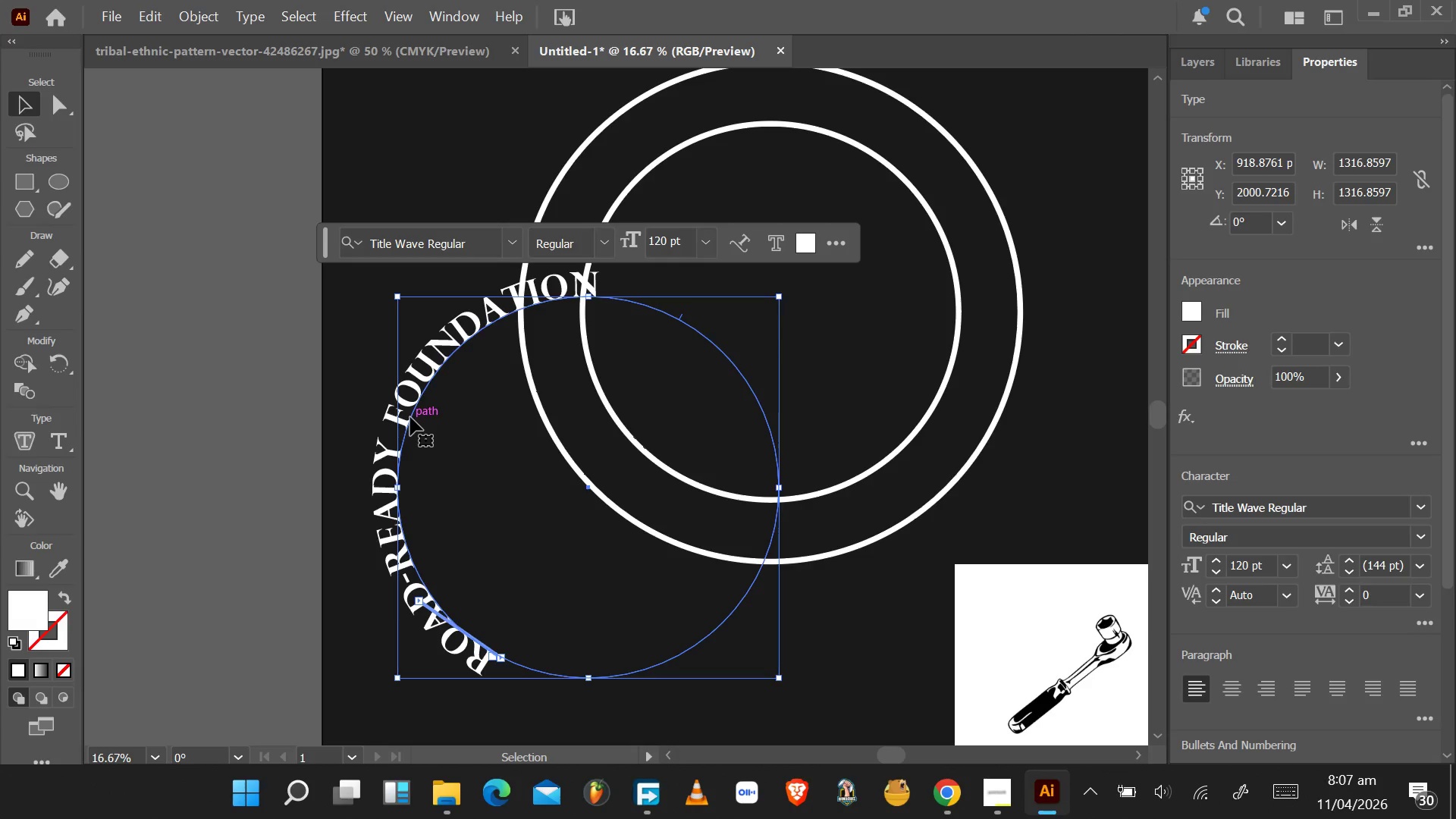 
left_click_drag(start_coordinate=[410, 417], to_coordinate=[582, 237])
 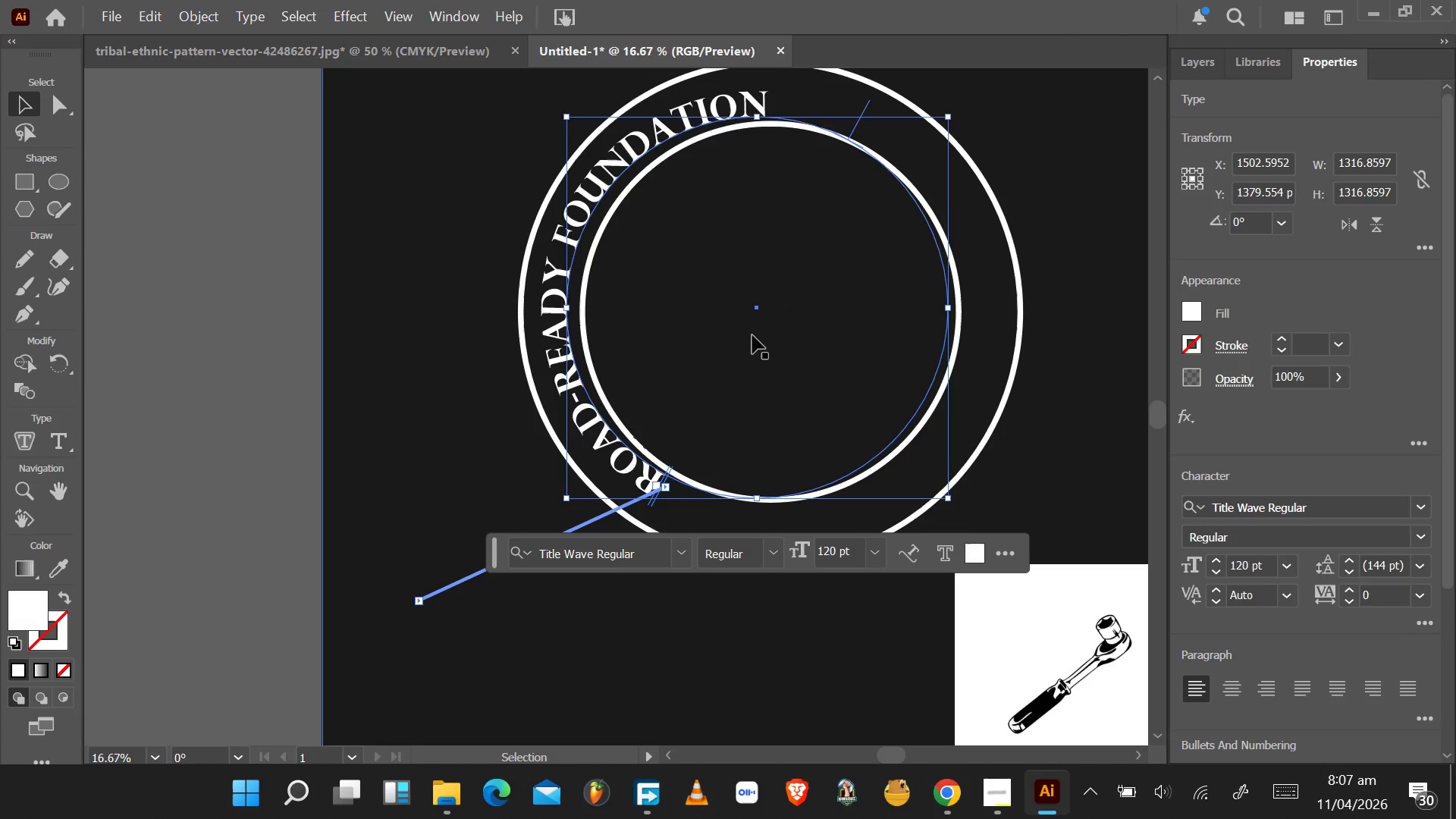 
left_click_drag(start_coordinate=[710, 334], to_coordinate=[721, 332])
 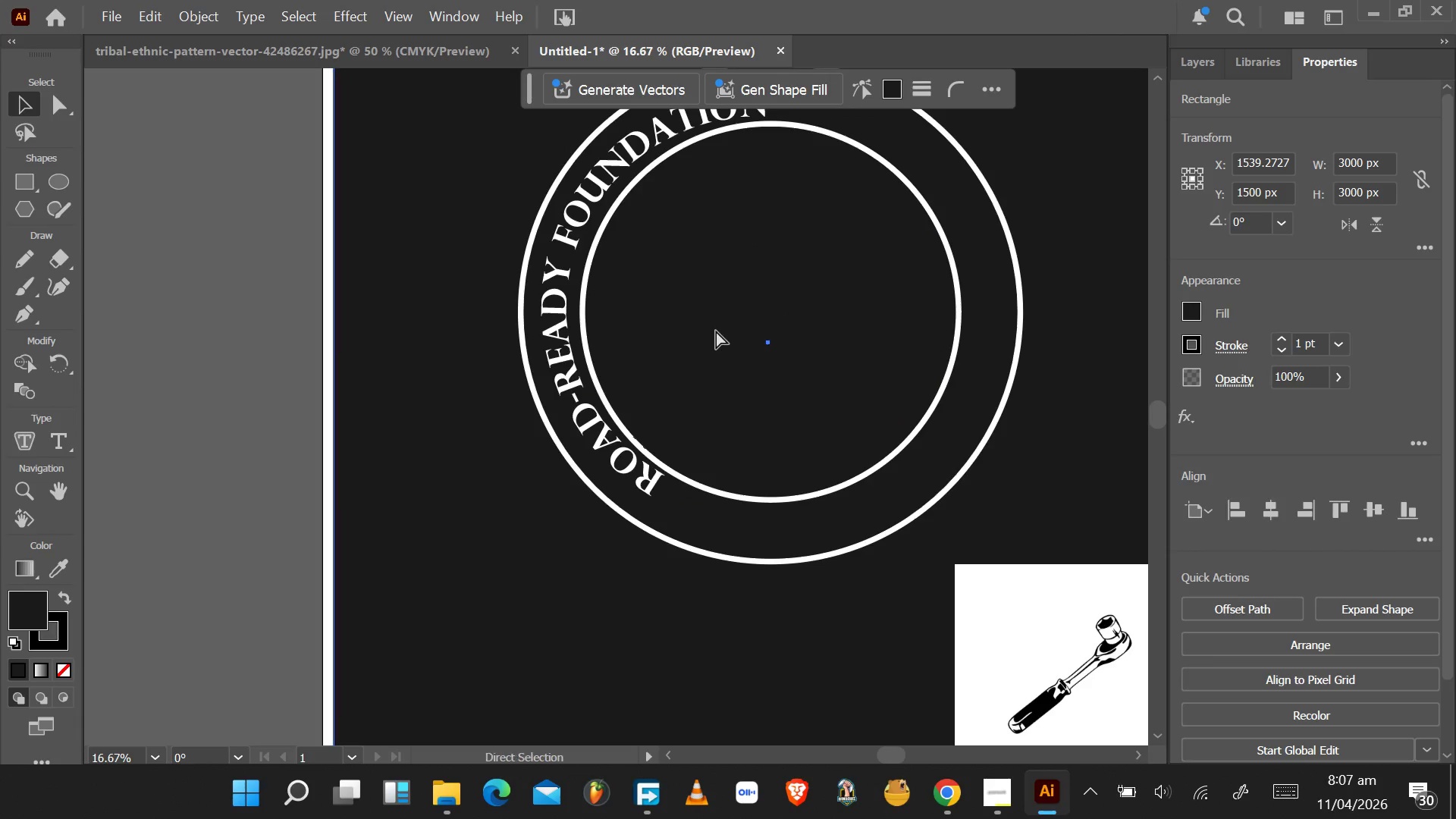 
key(Control+Z)
 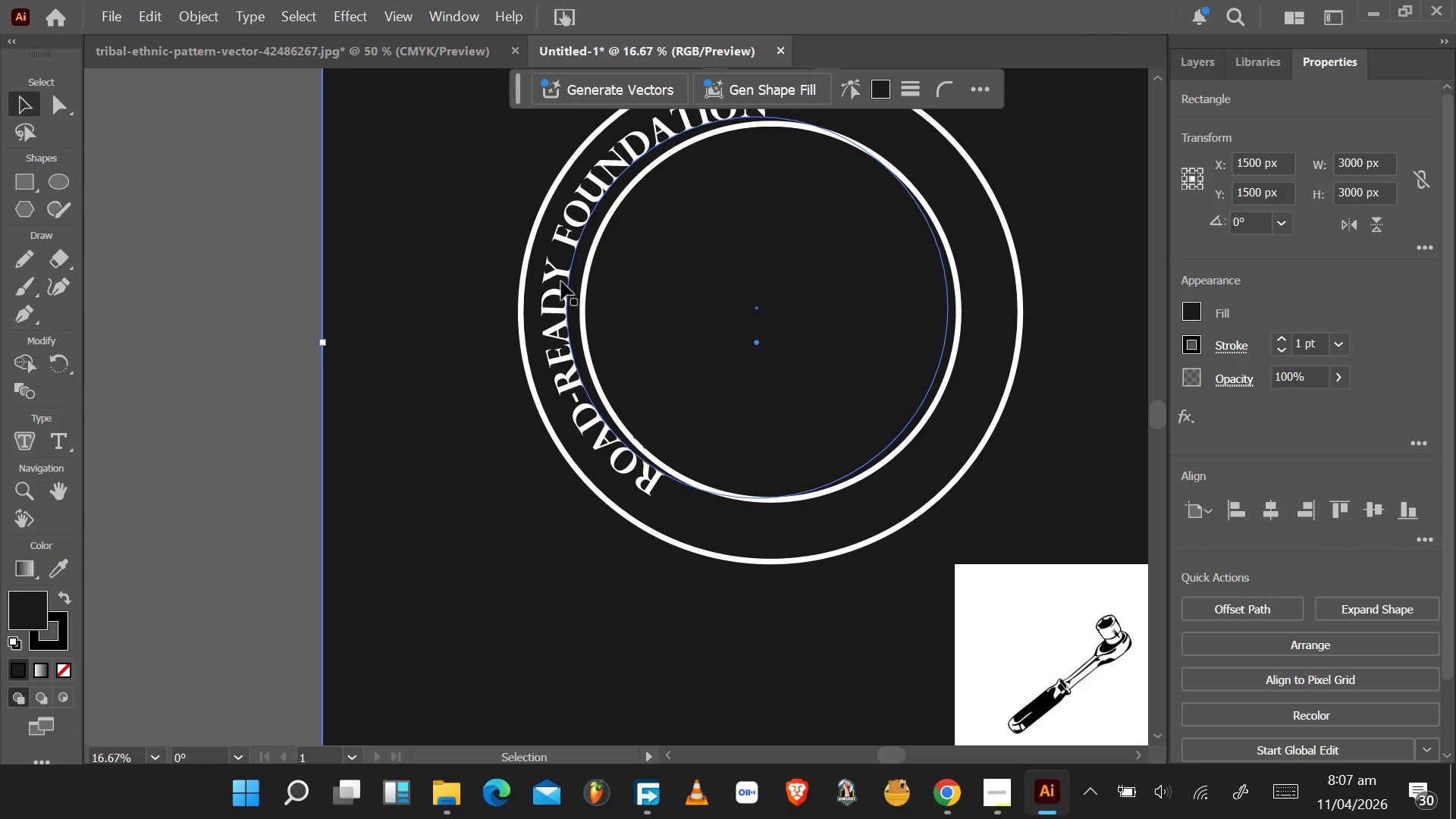 
left_click_drag(start_coordinate=[557, 281], to_coordinate=[568, 286])
 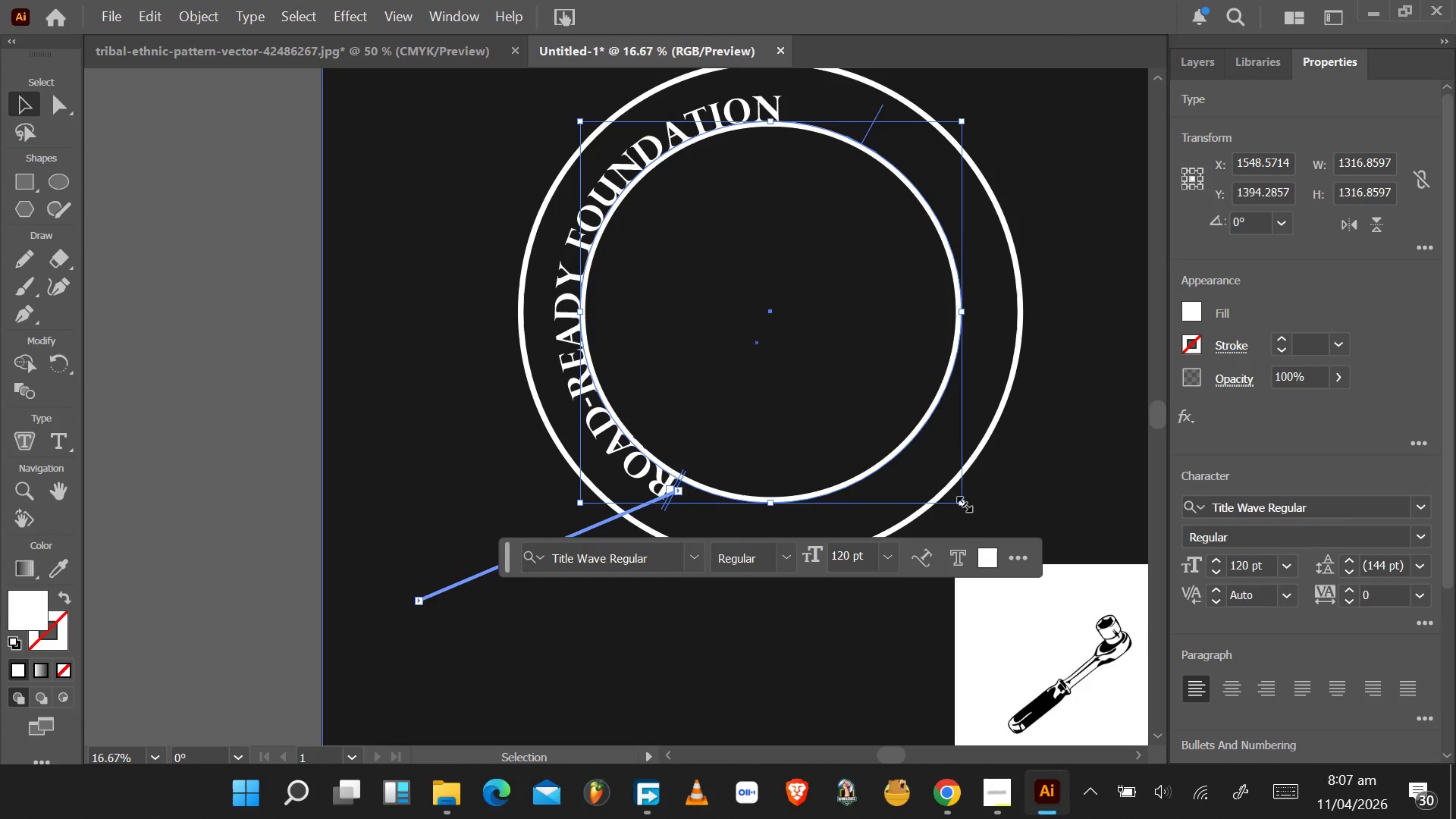 
hold_key(key=AltLeft, duration=1.55)
left_click_drag(start_coordinate=[962, 502], to_coordinate=[971, 444])
 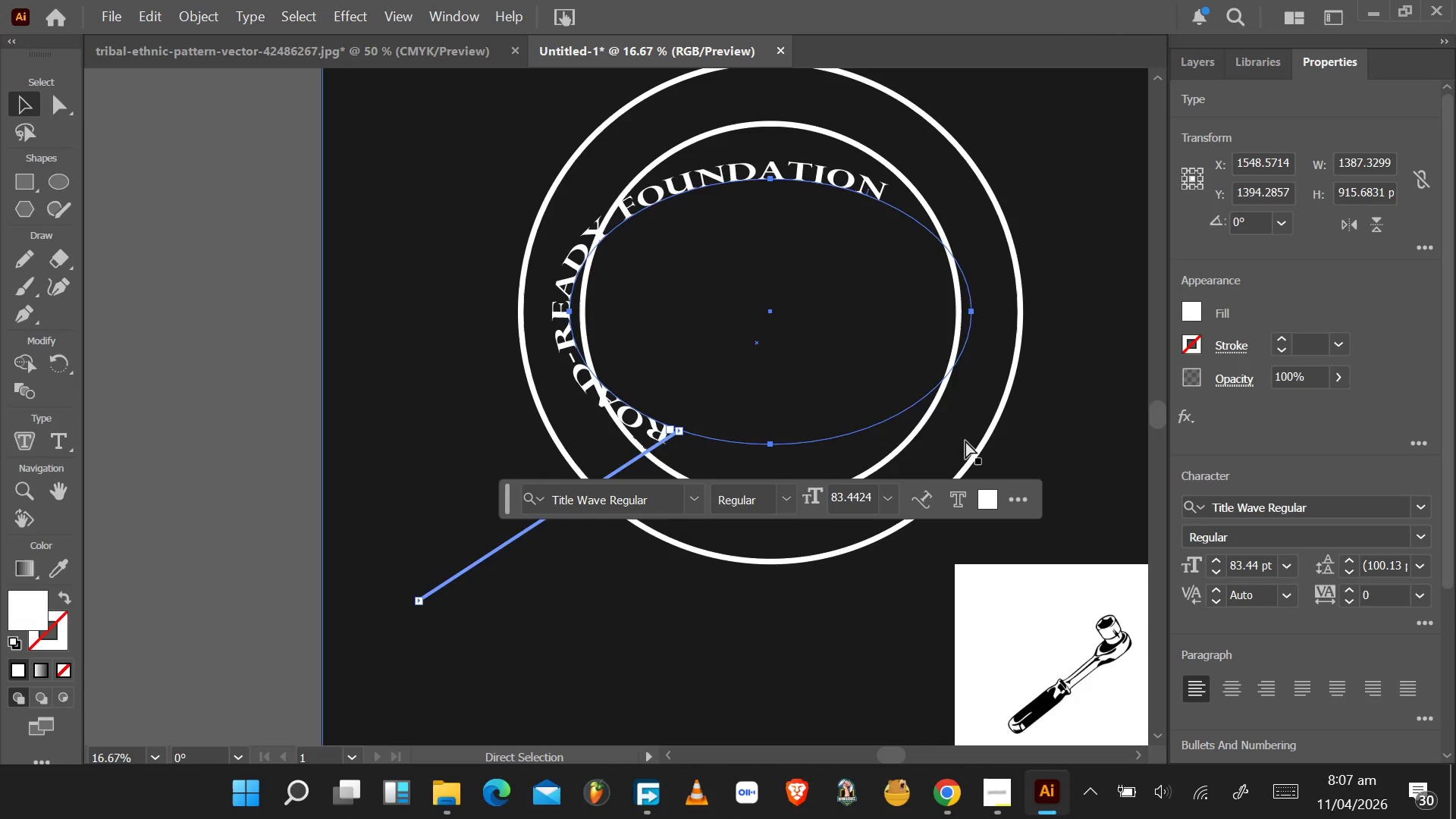 
hold_key(key=AltLeft, duration=1.53)
 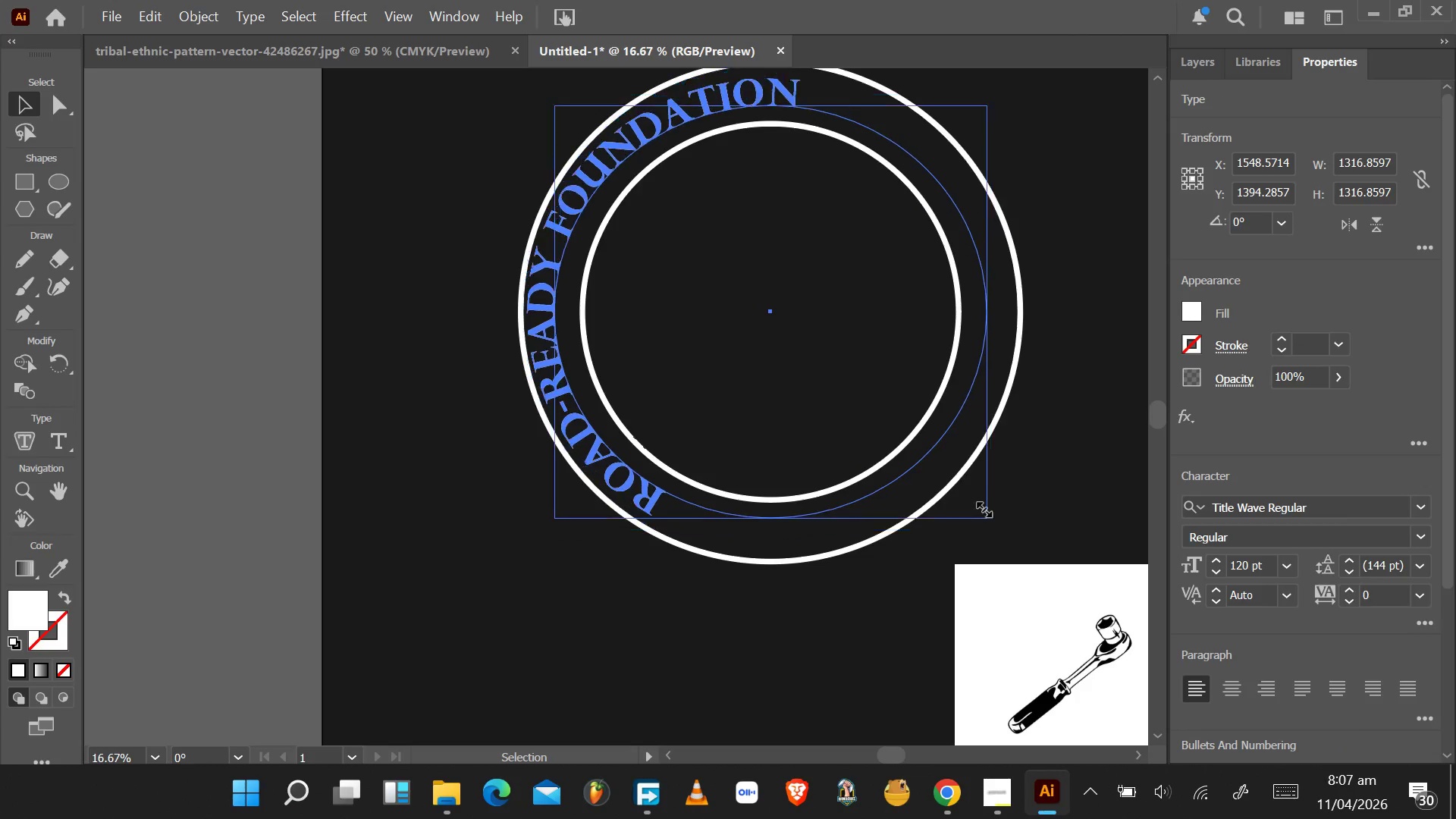 
hold_key(key=AltLeft, duration=1.53)
 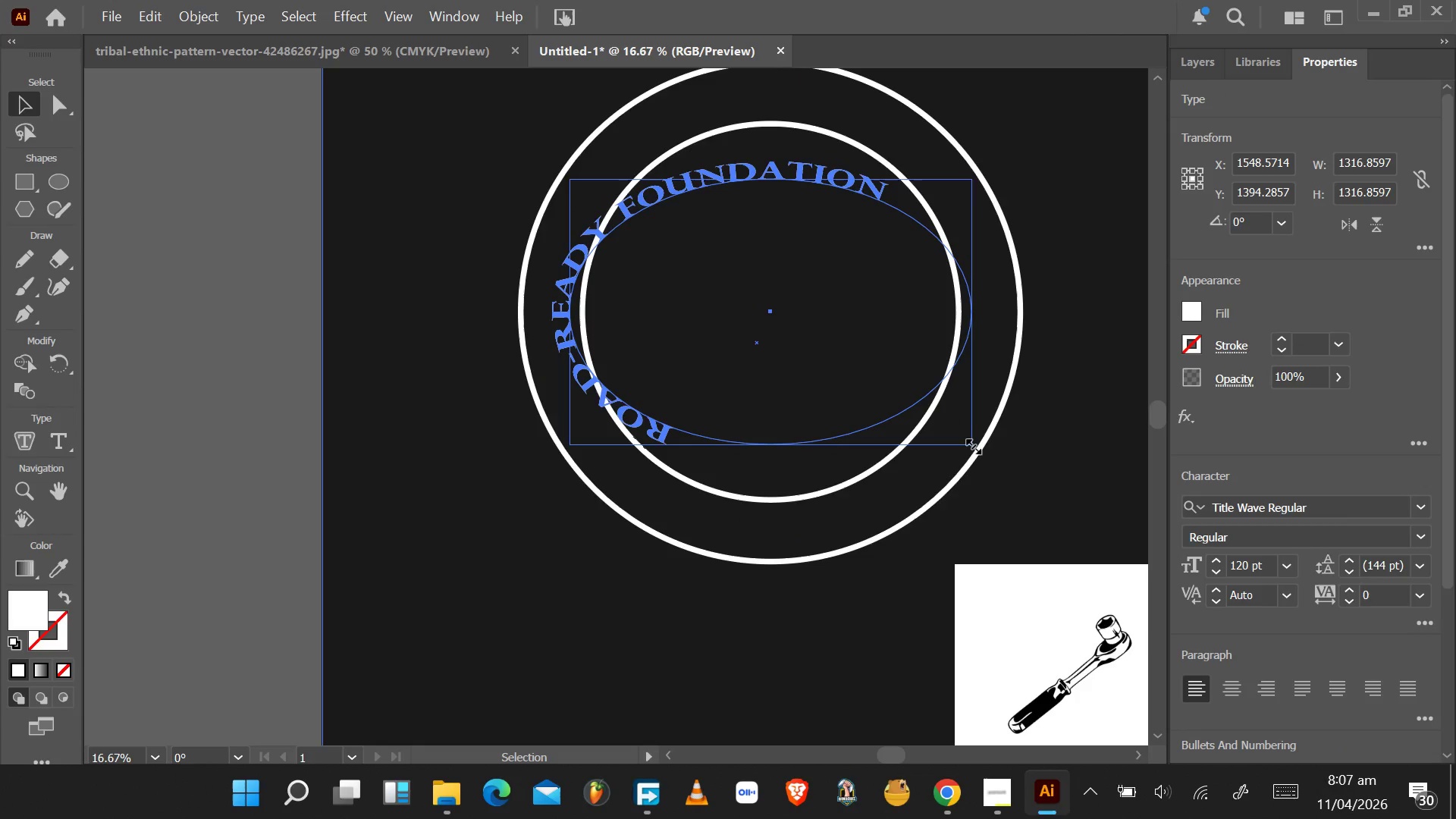 
hold_key(key=AltLeft, duration=0.66)
 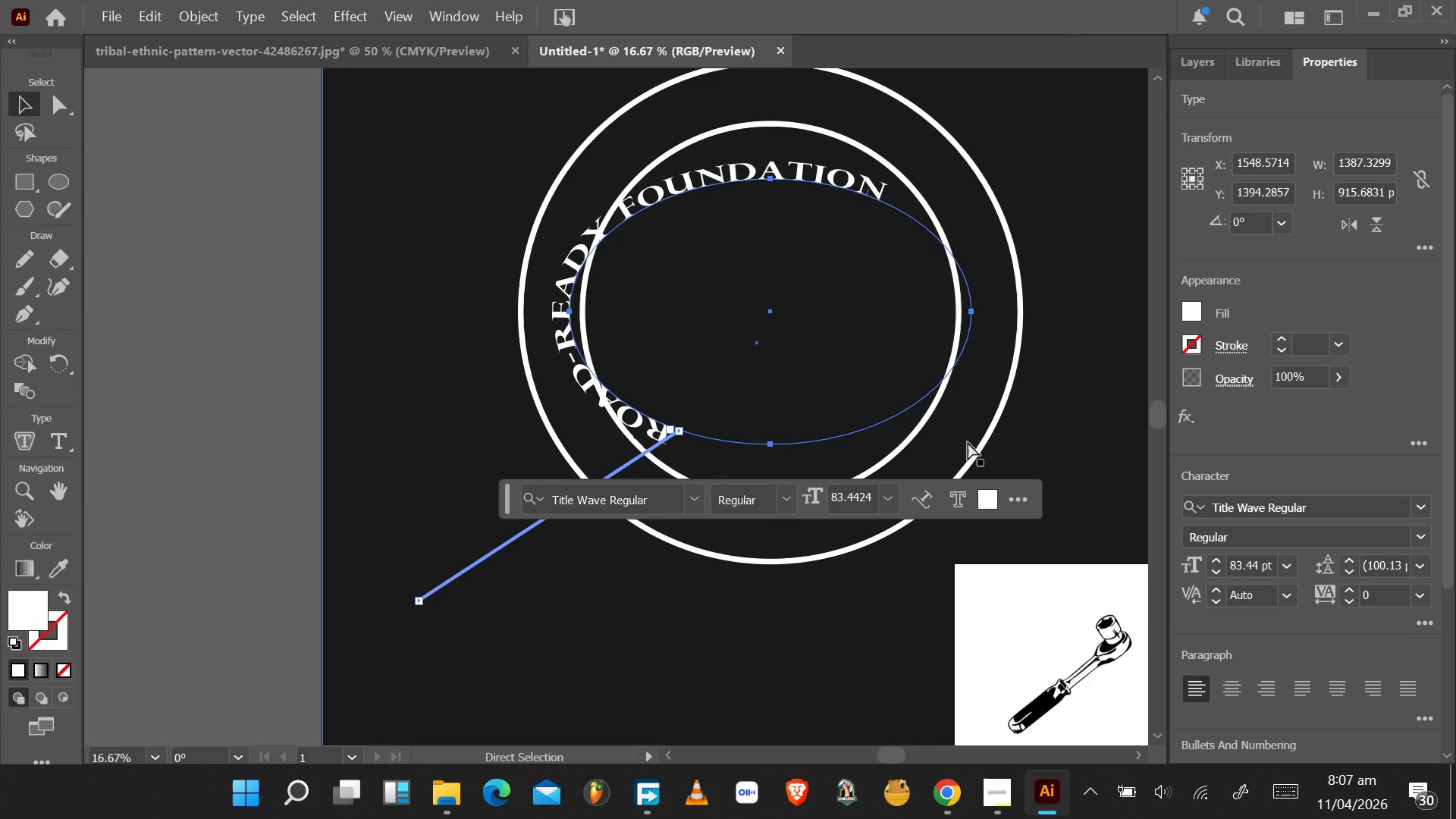 
key(Control+Z)
 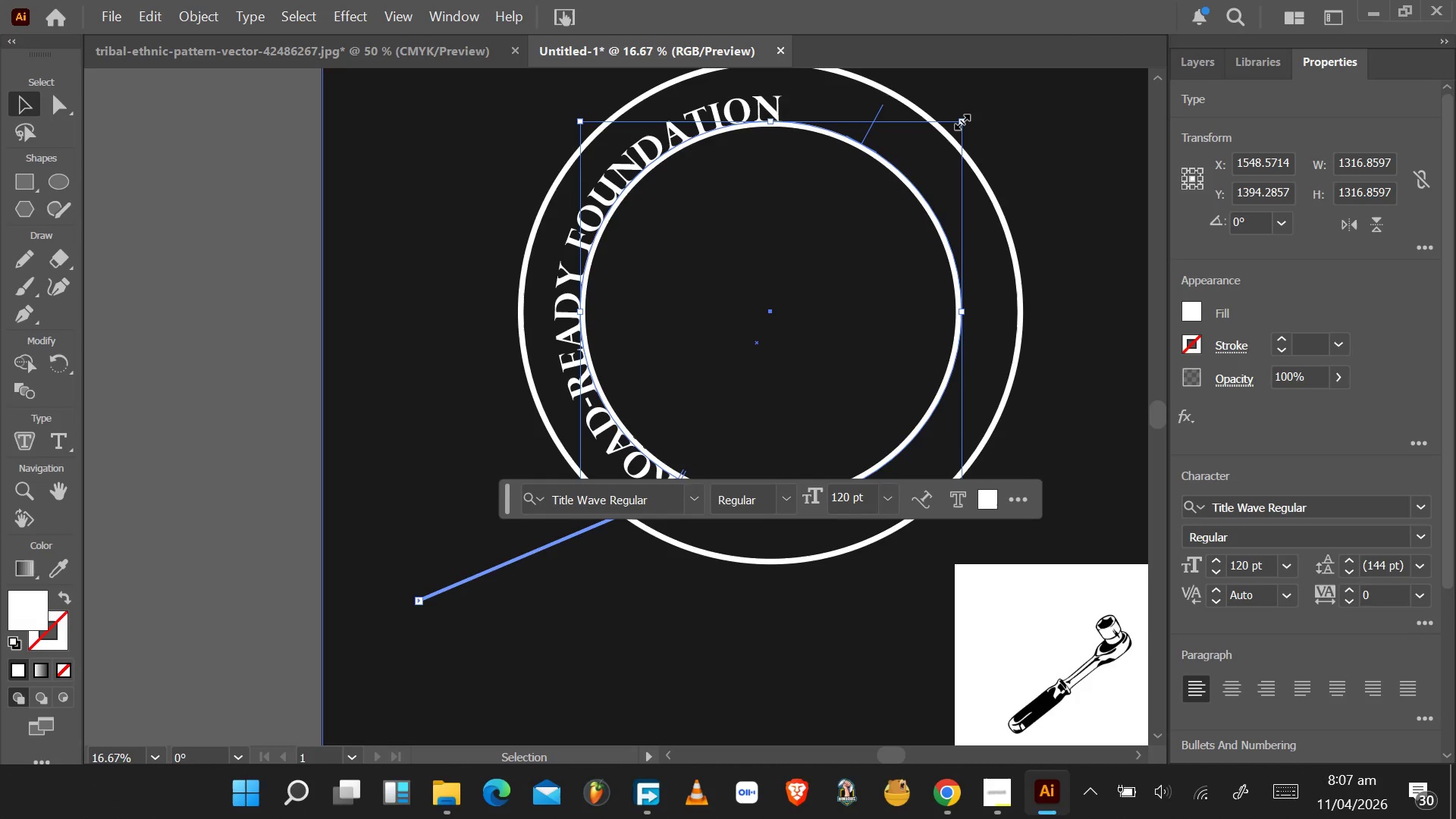 
key(Alt+AltLeft)
 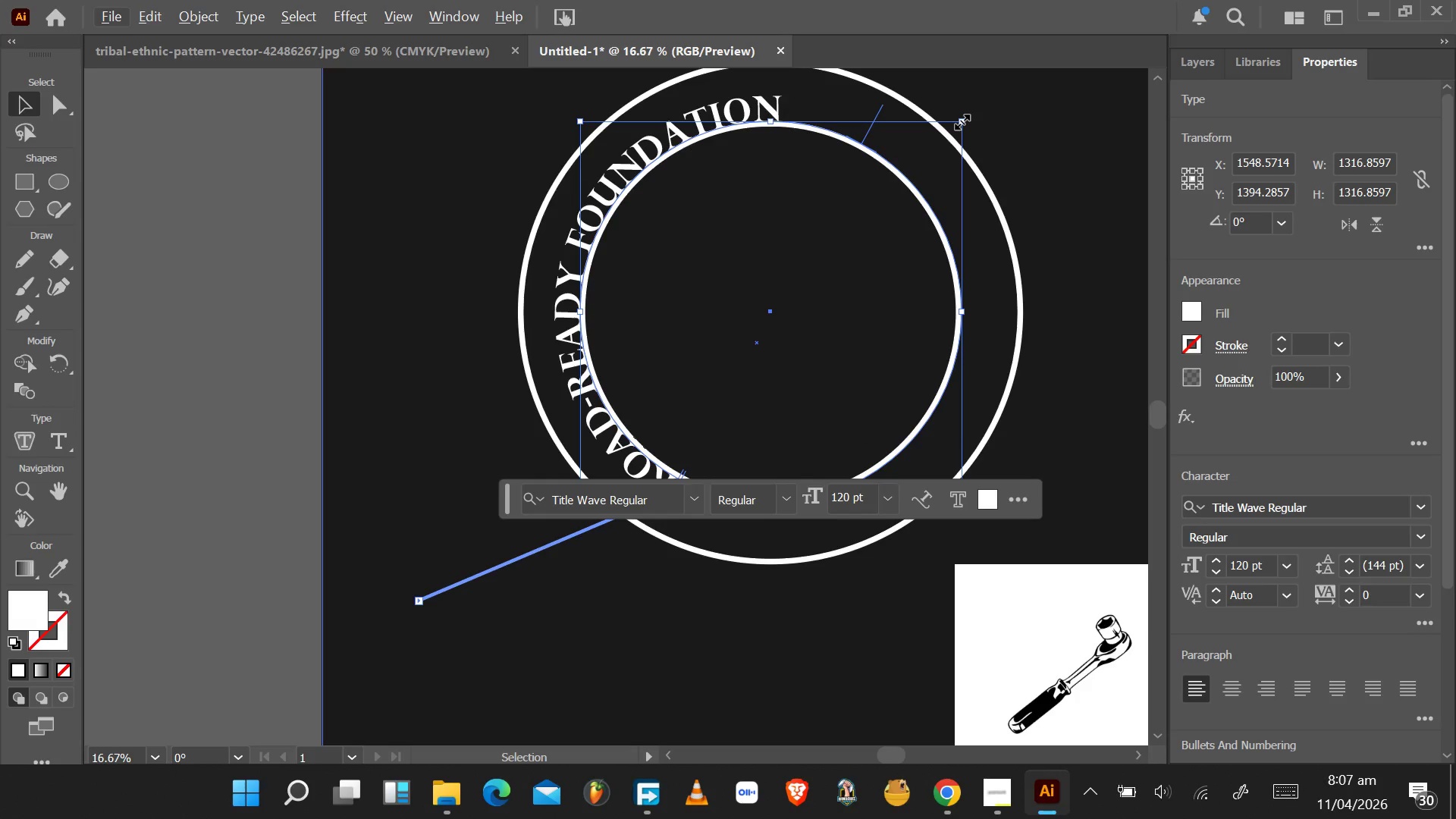 
hold_key(key=ShiftLeft, duration=1.5)
left_click_drag(start_coordinate=[960, 120], to_coordinate=[982, 78])
 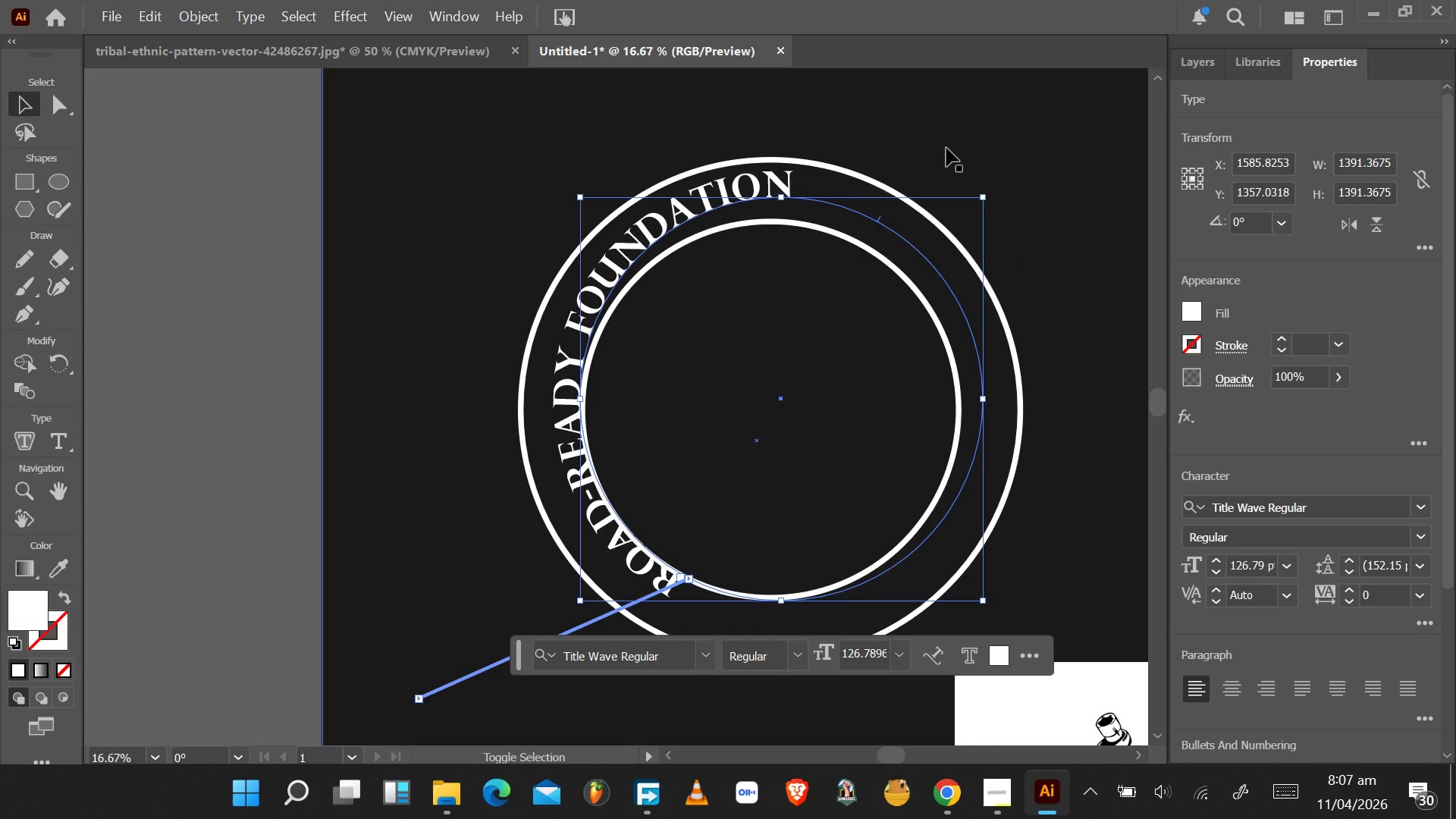 
hold_key(key=ShiftLeft, duration=1.06)
 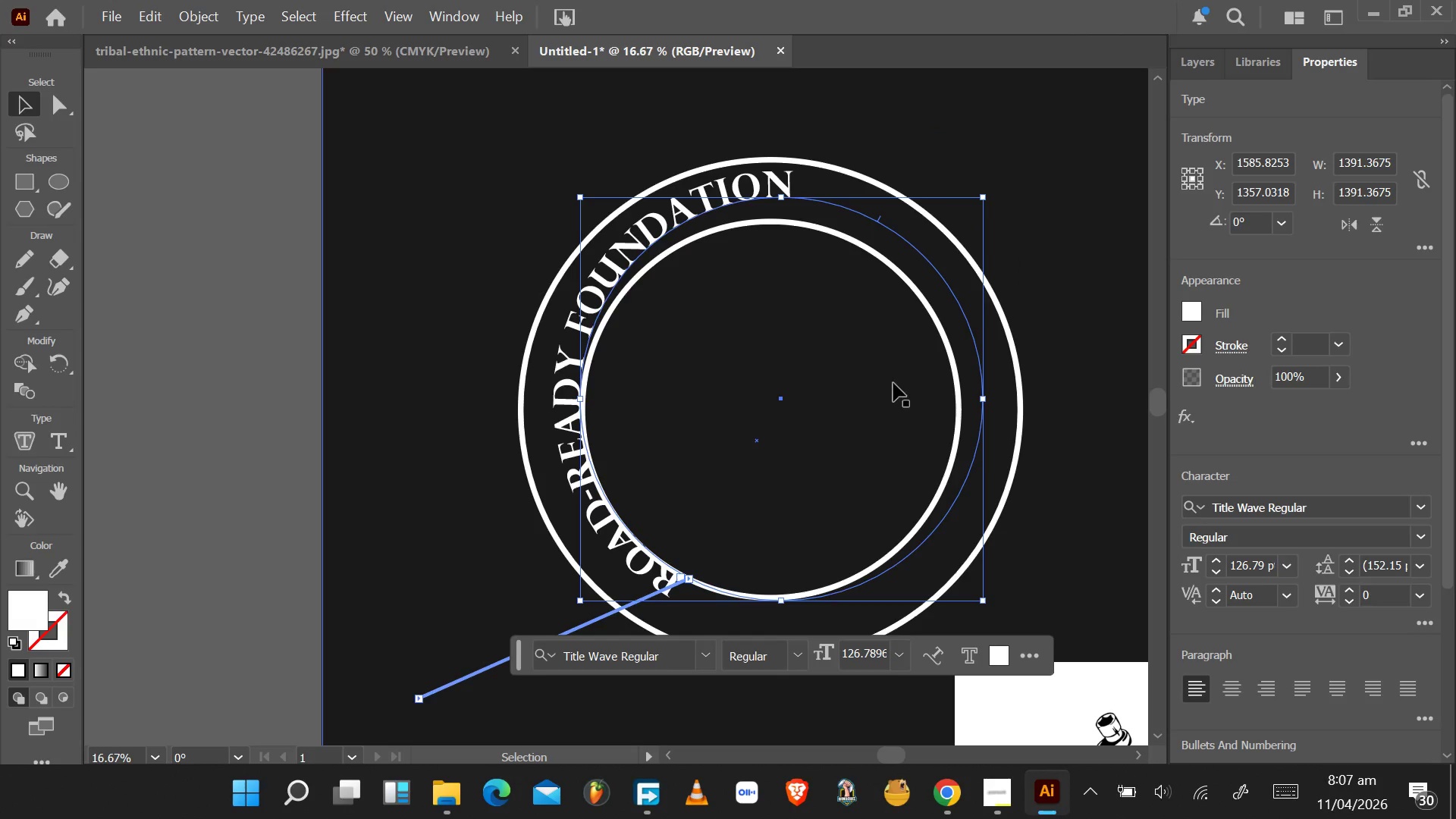 
left_click_drag(start_coordinate=[890, 385], to_coordinate=[880, 399])
 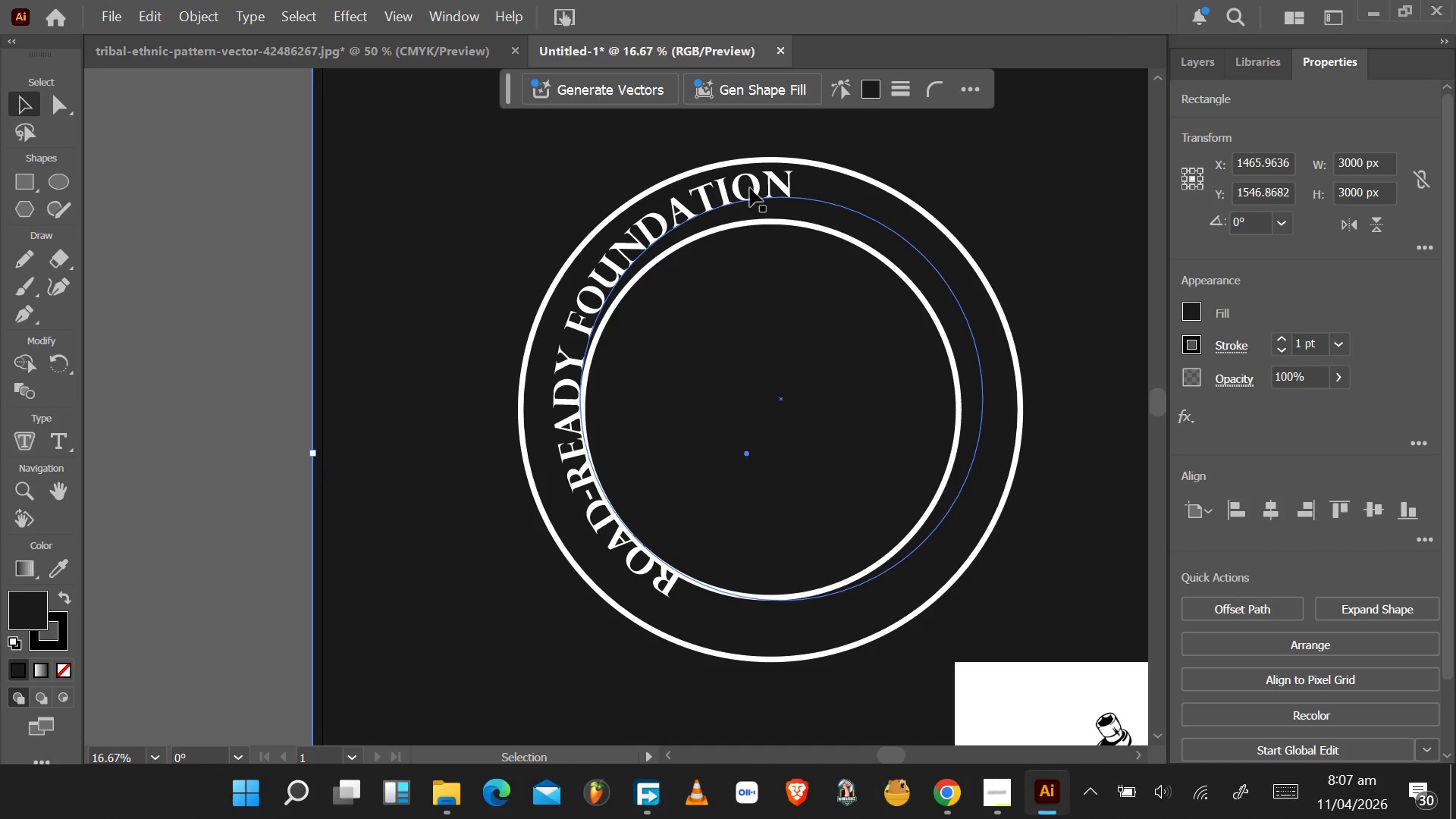 
left_click_drag(start_coordinate=[750, 188], to_coordinate=[745, 198])
 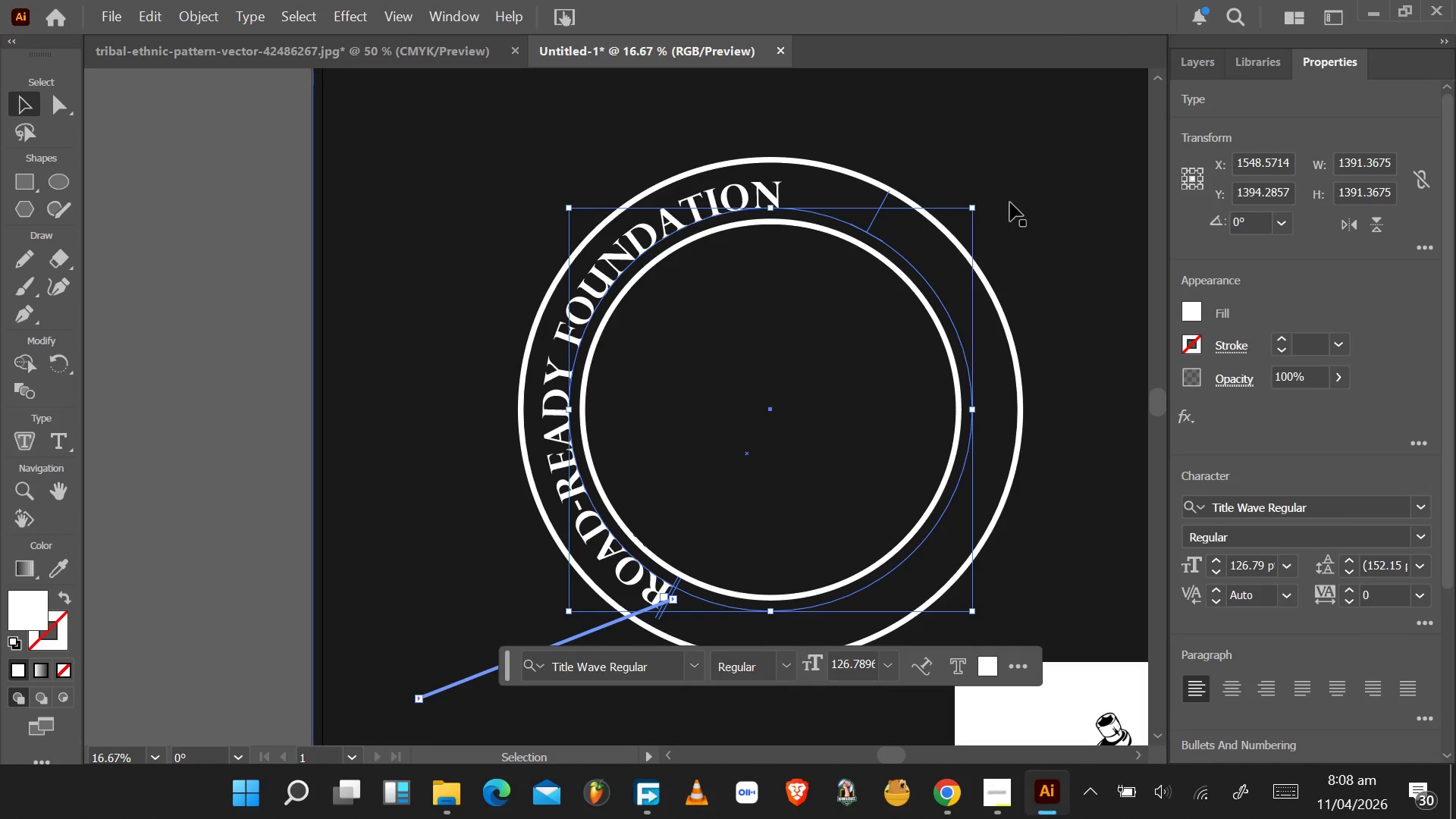 
left_click_drag(start_coordinate=[981, 205], to_coordinate=[976, 566])
 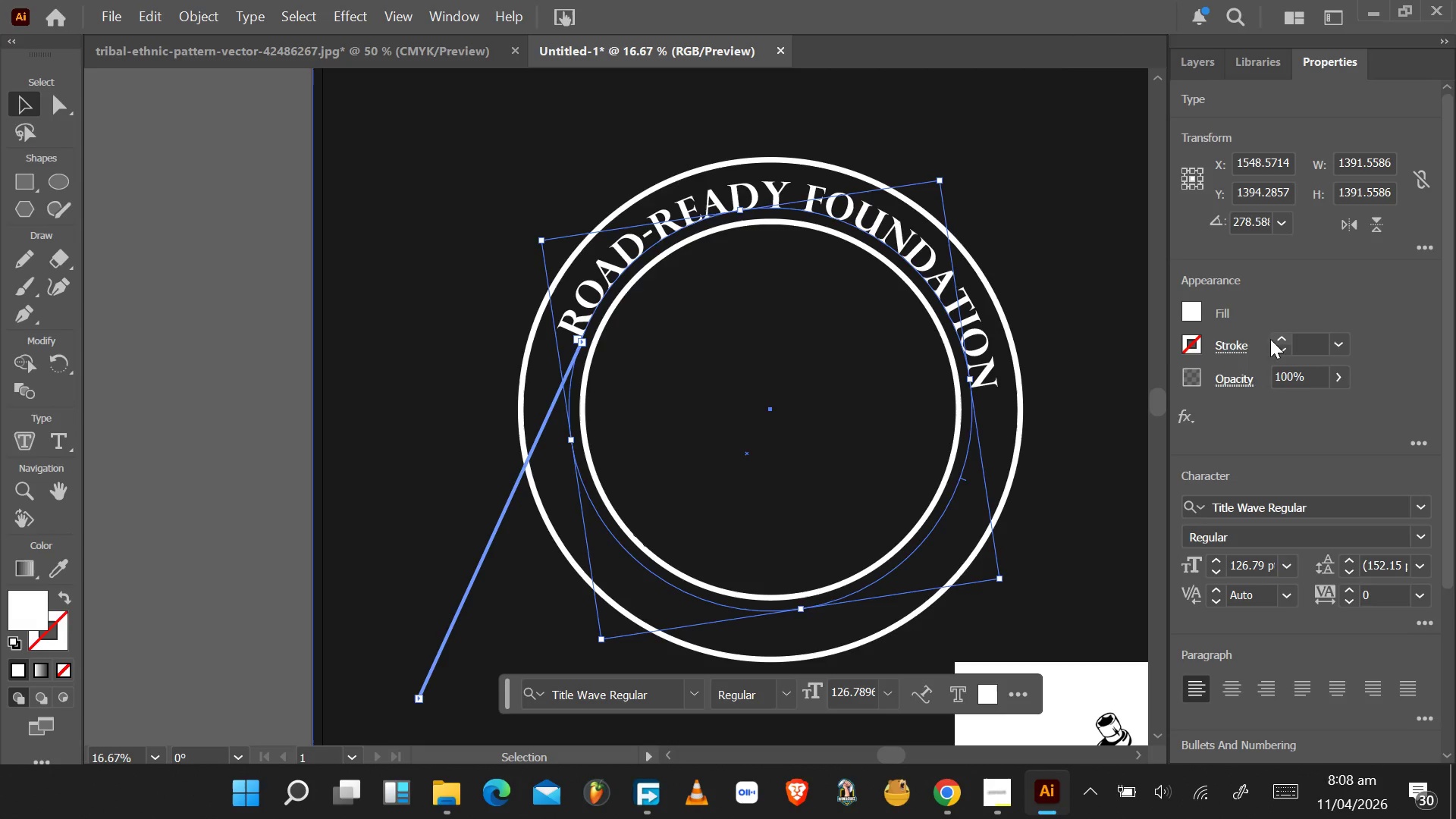 
wait(5.97)
 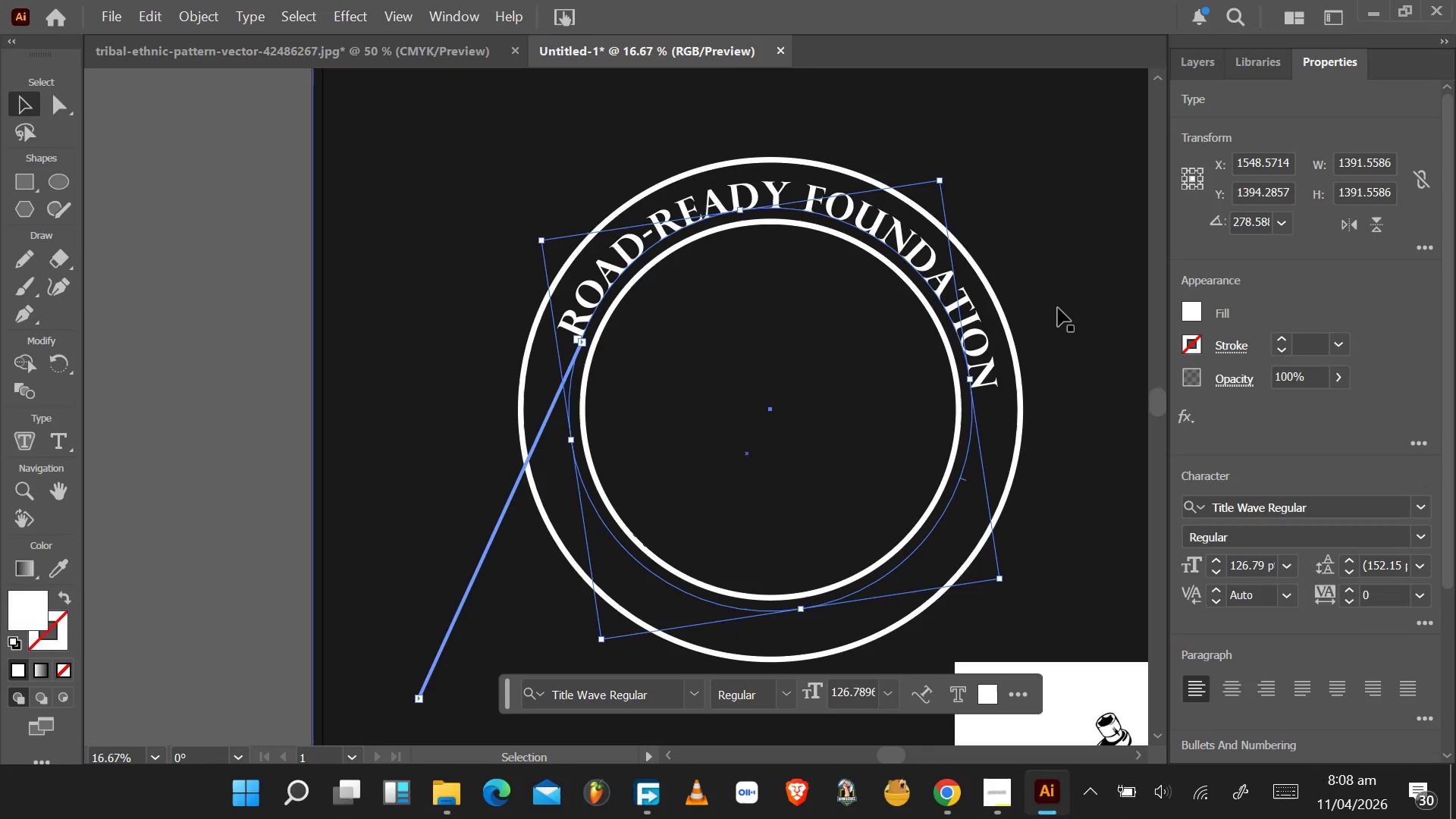 
left_click([977, 329])
 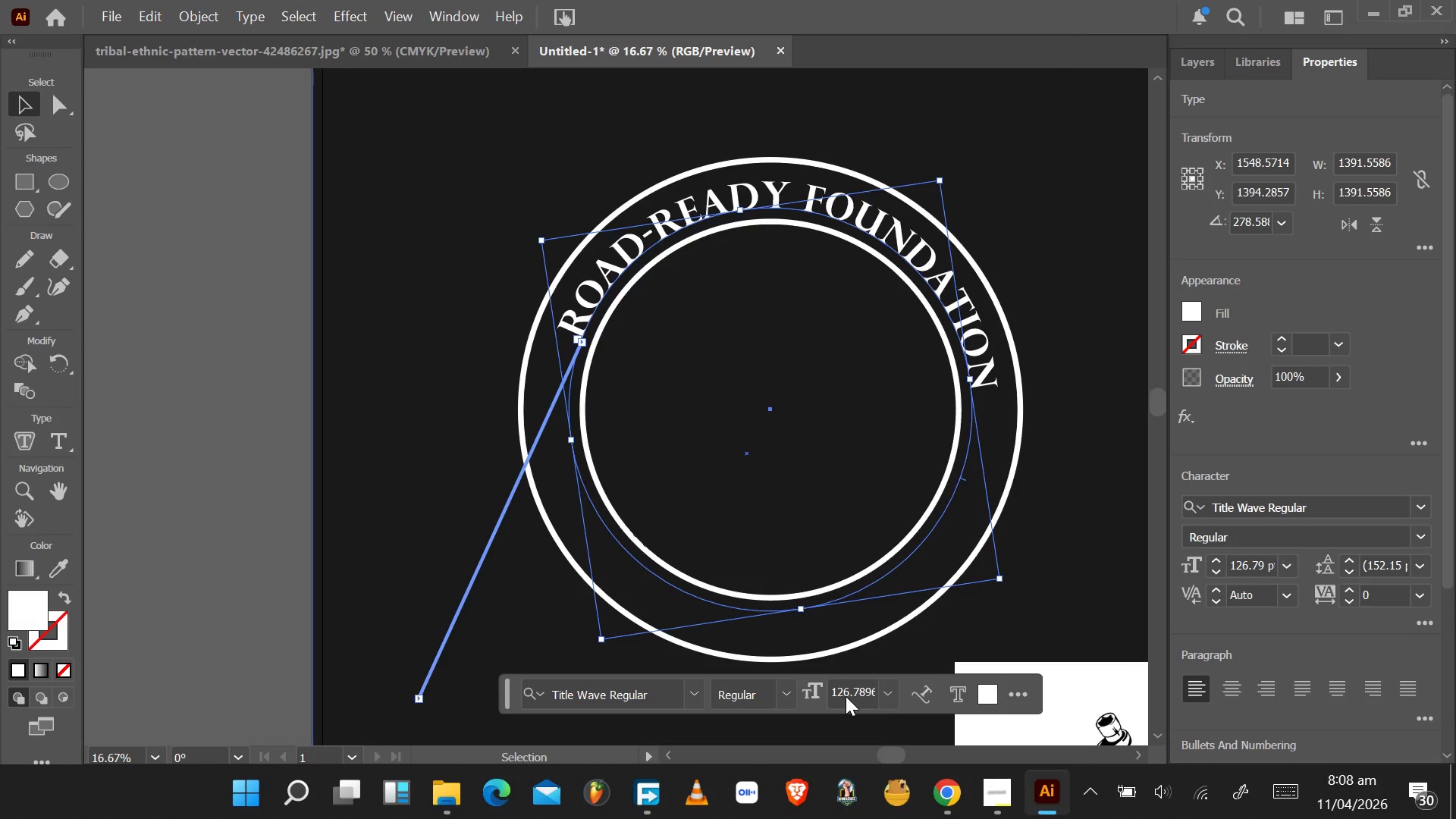 
left_click([858, 692])
 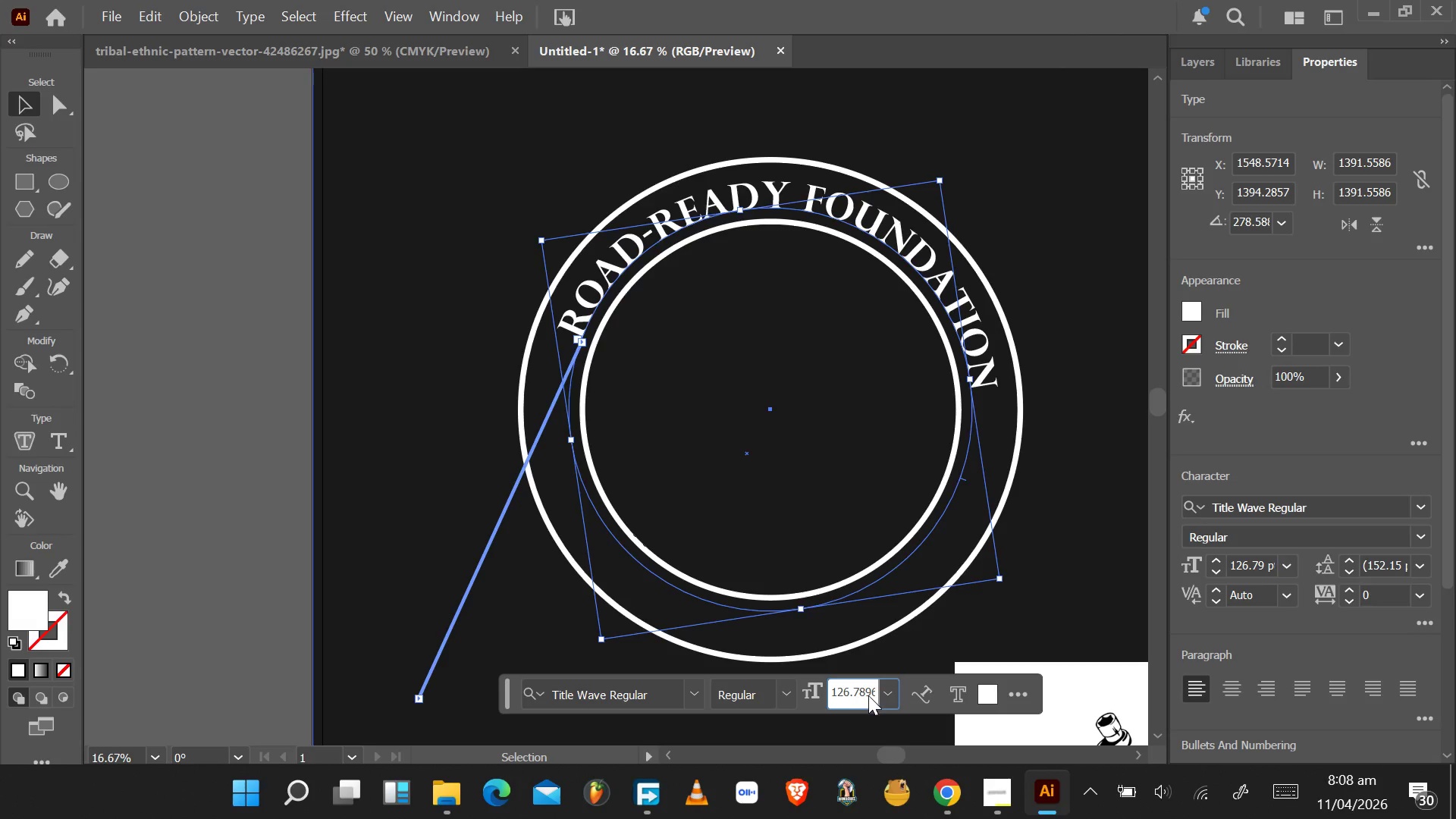 
left_click([868, 695])
 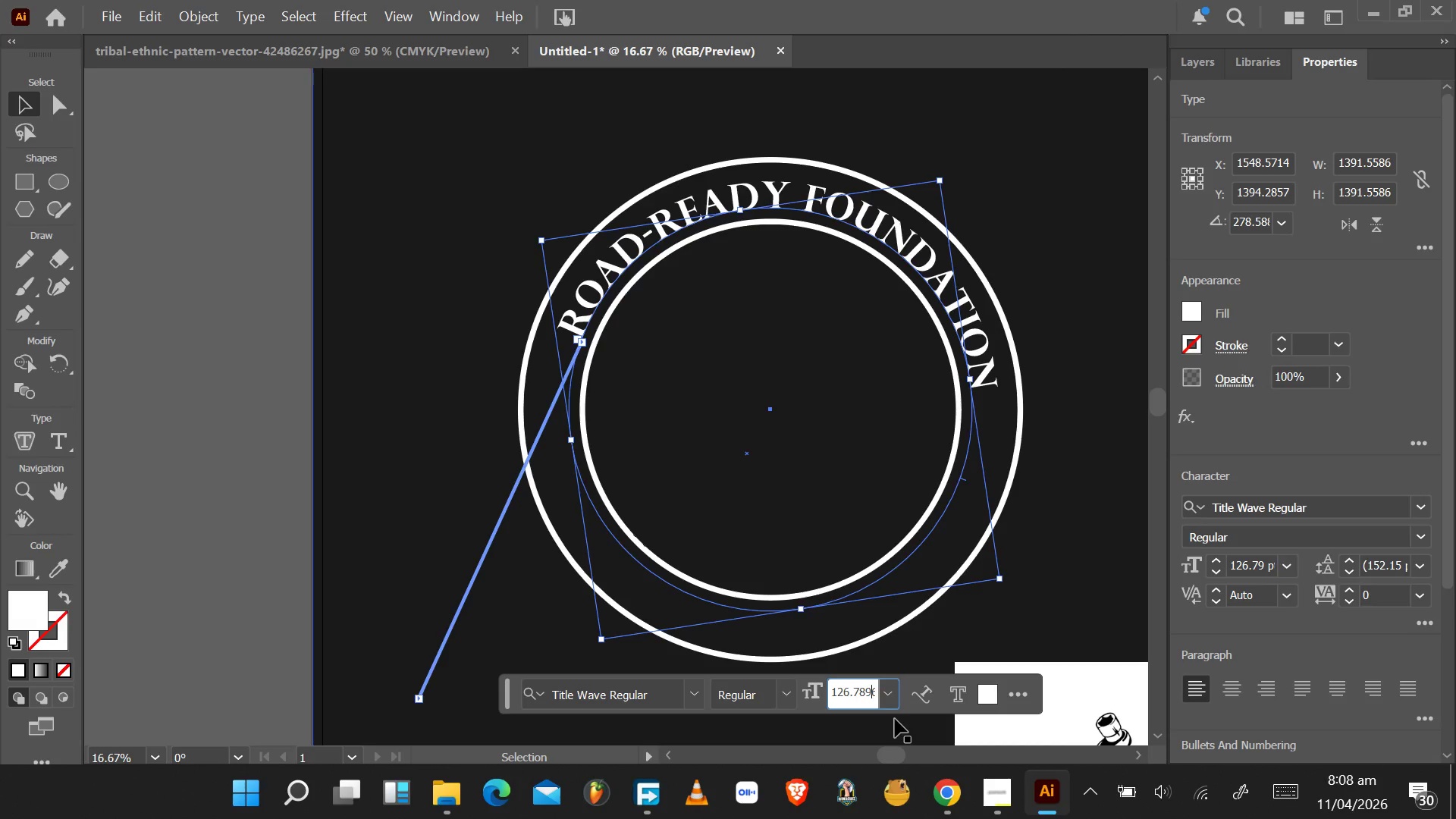 
key(Backspace)
key(Backspace)
key(Backspace)
key(Backspace)
key(Backspace)
key(Backspace)
type(40)
 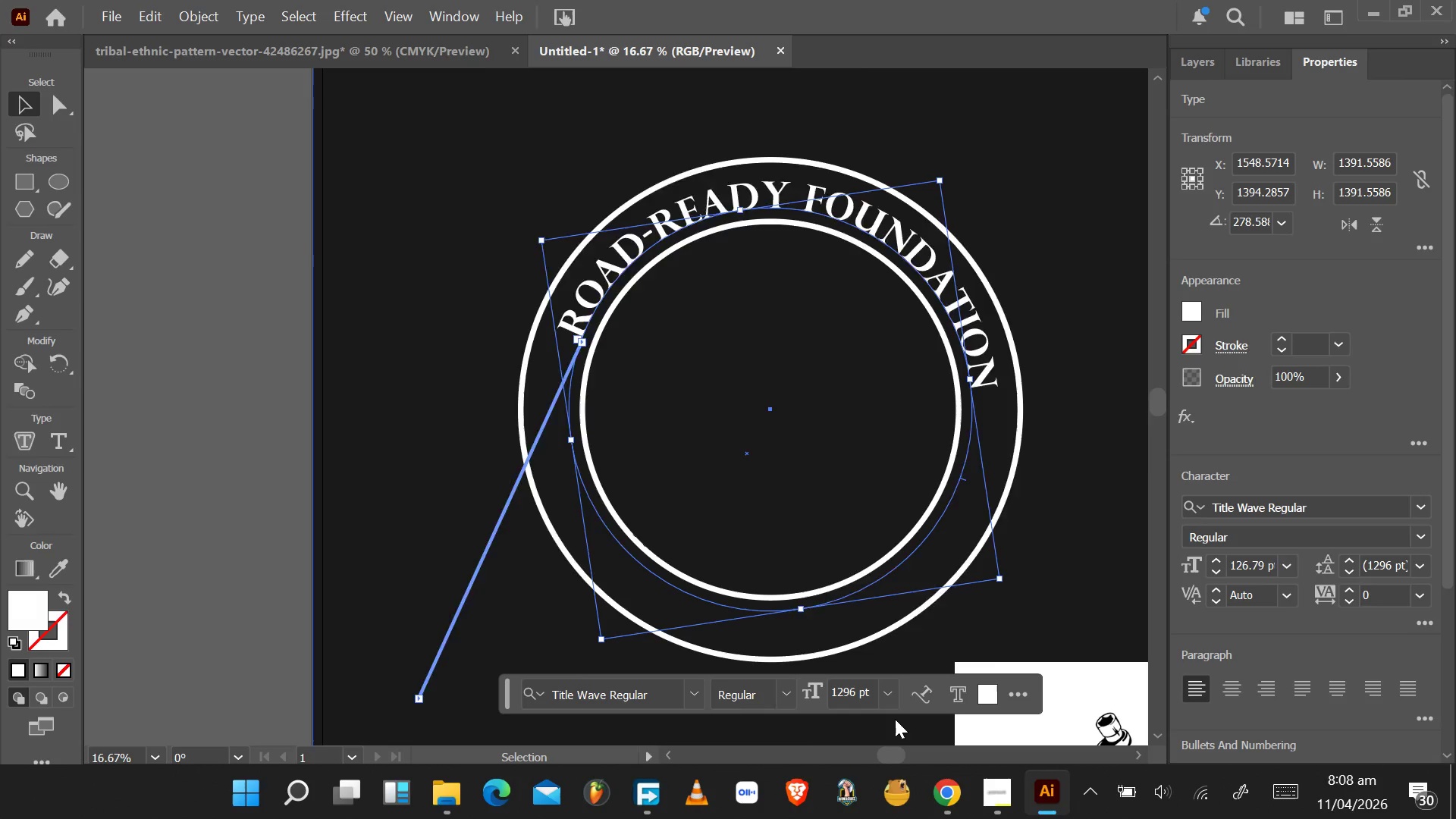 
key(Enter)
 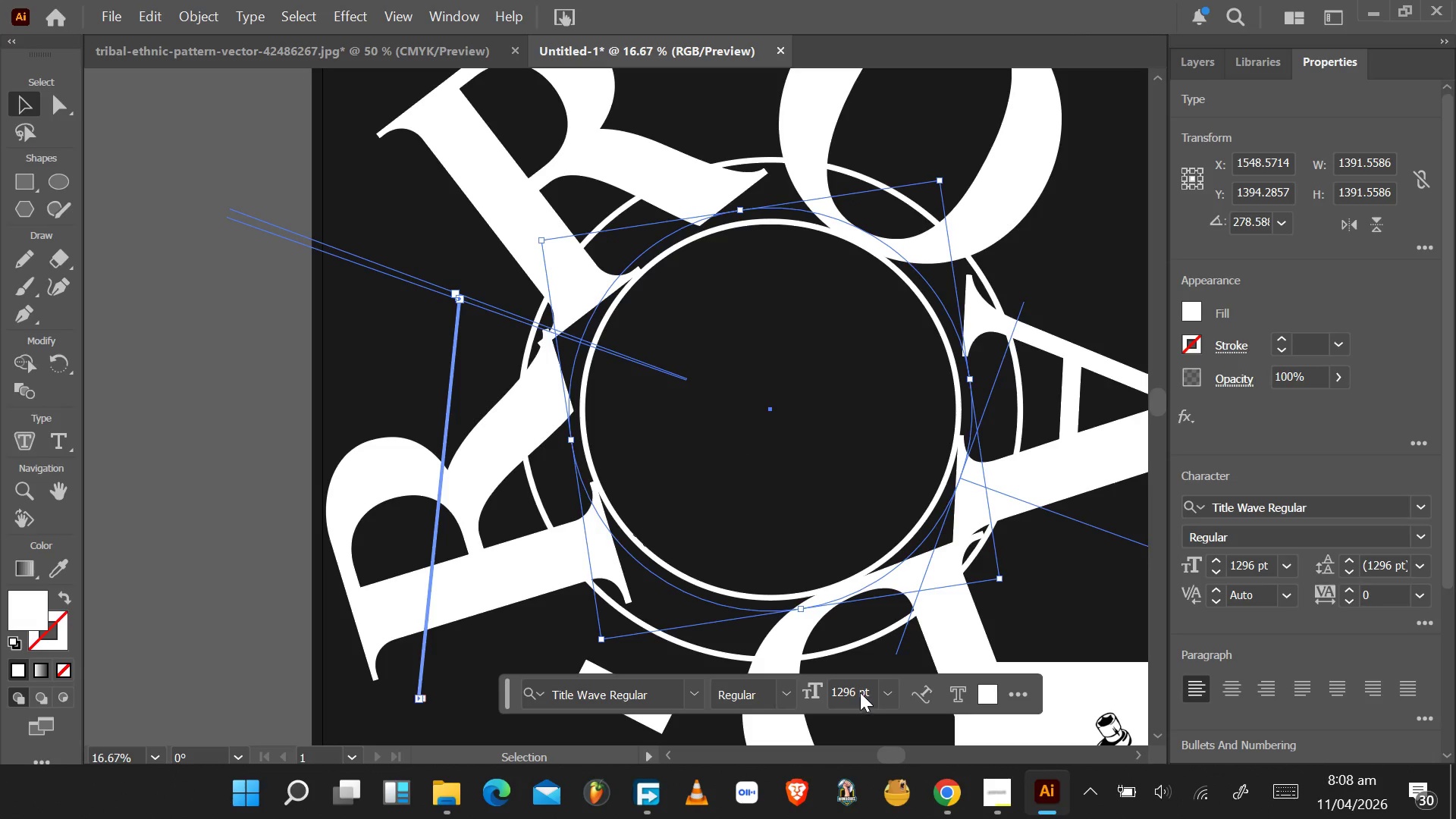 
left_click([855, 693])
 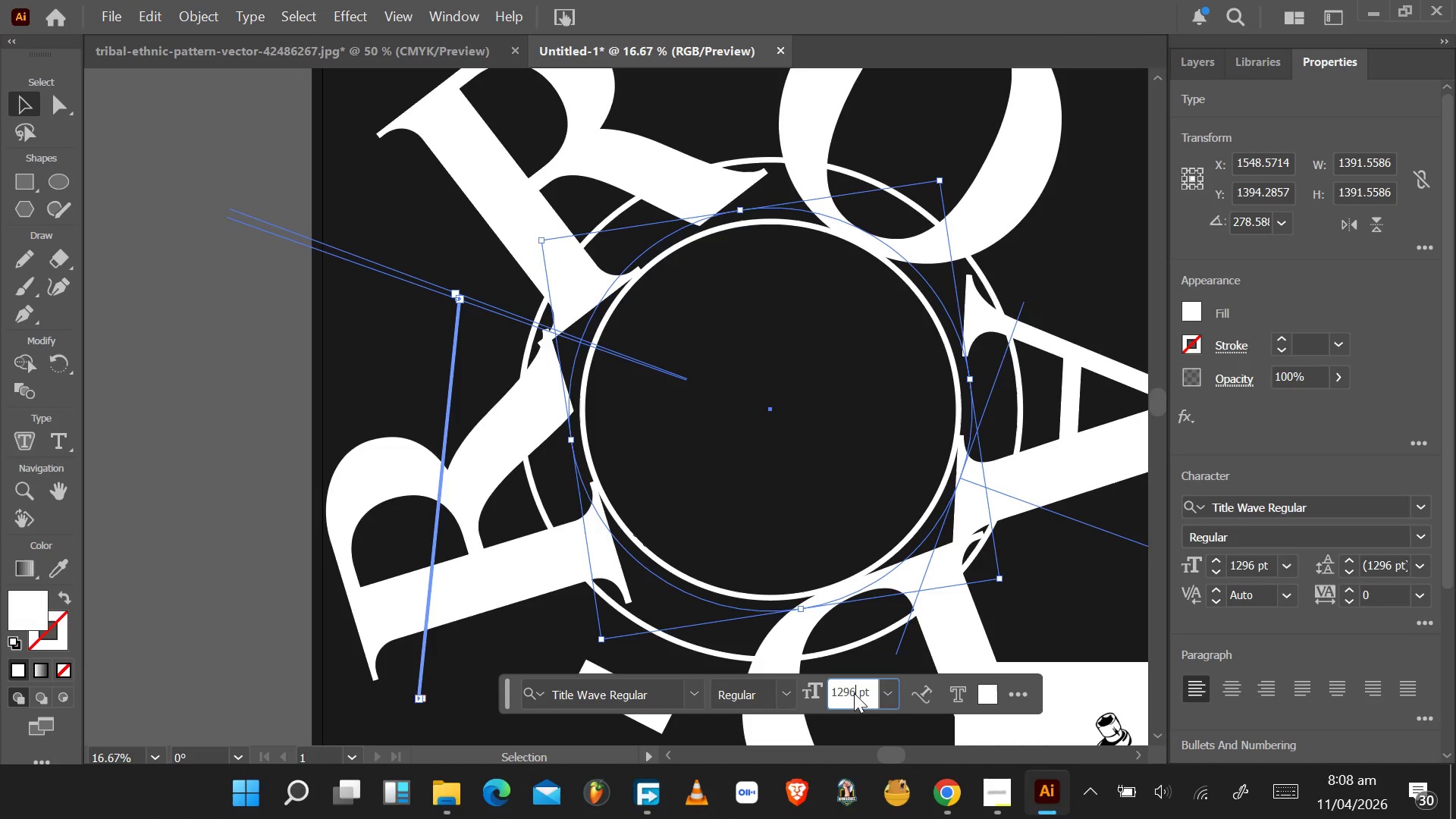 
left_click_drag(start_coordinate=[855, 693], to_coordinate=[836, 694])
 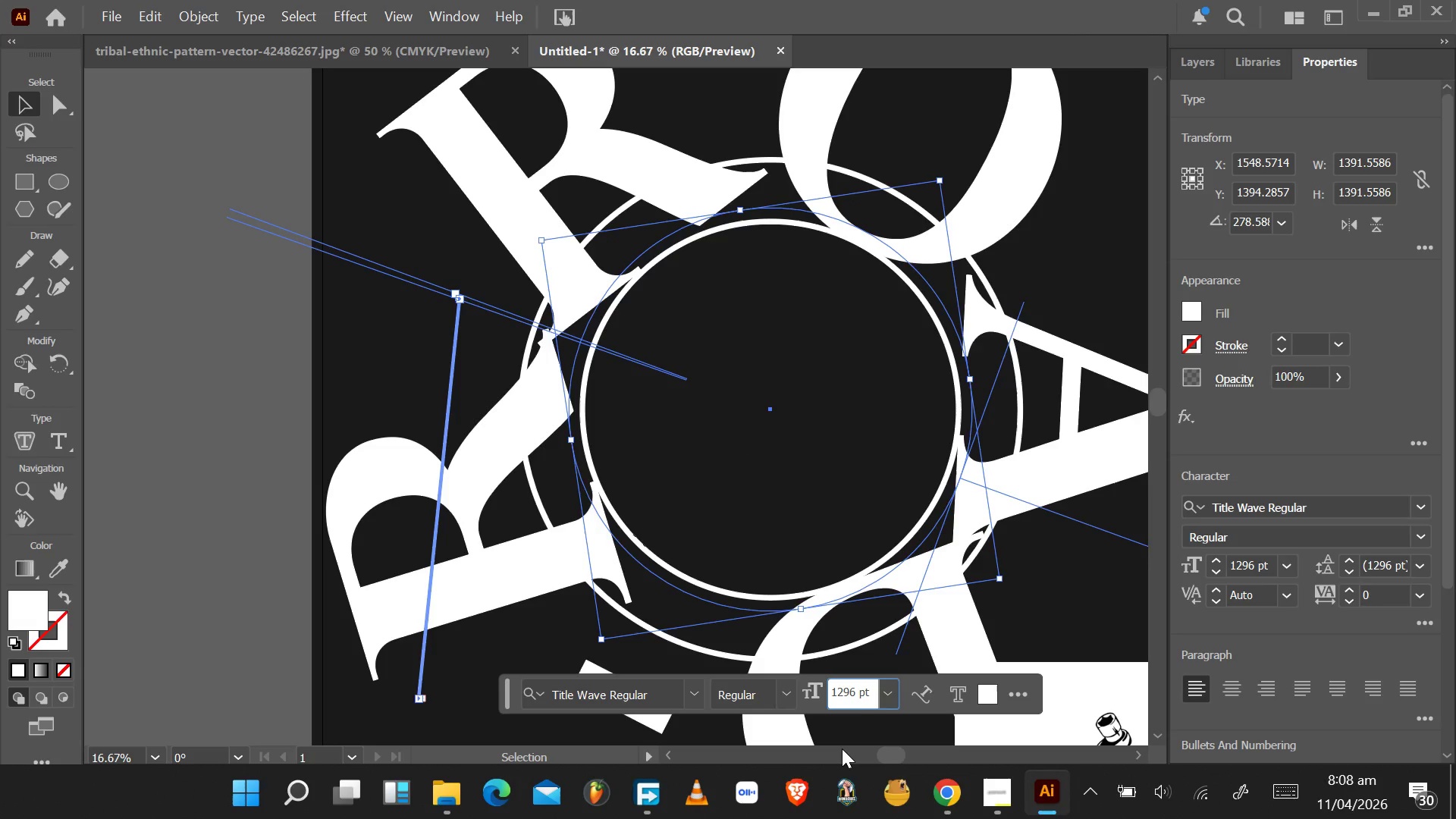 
key(Backspace)
key(Backspace)
key(Backspace)
type(40)
 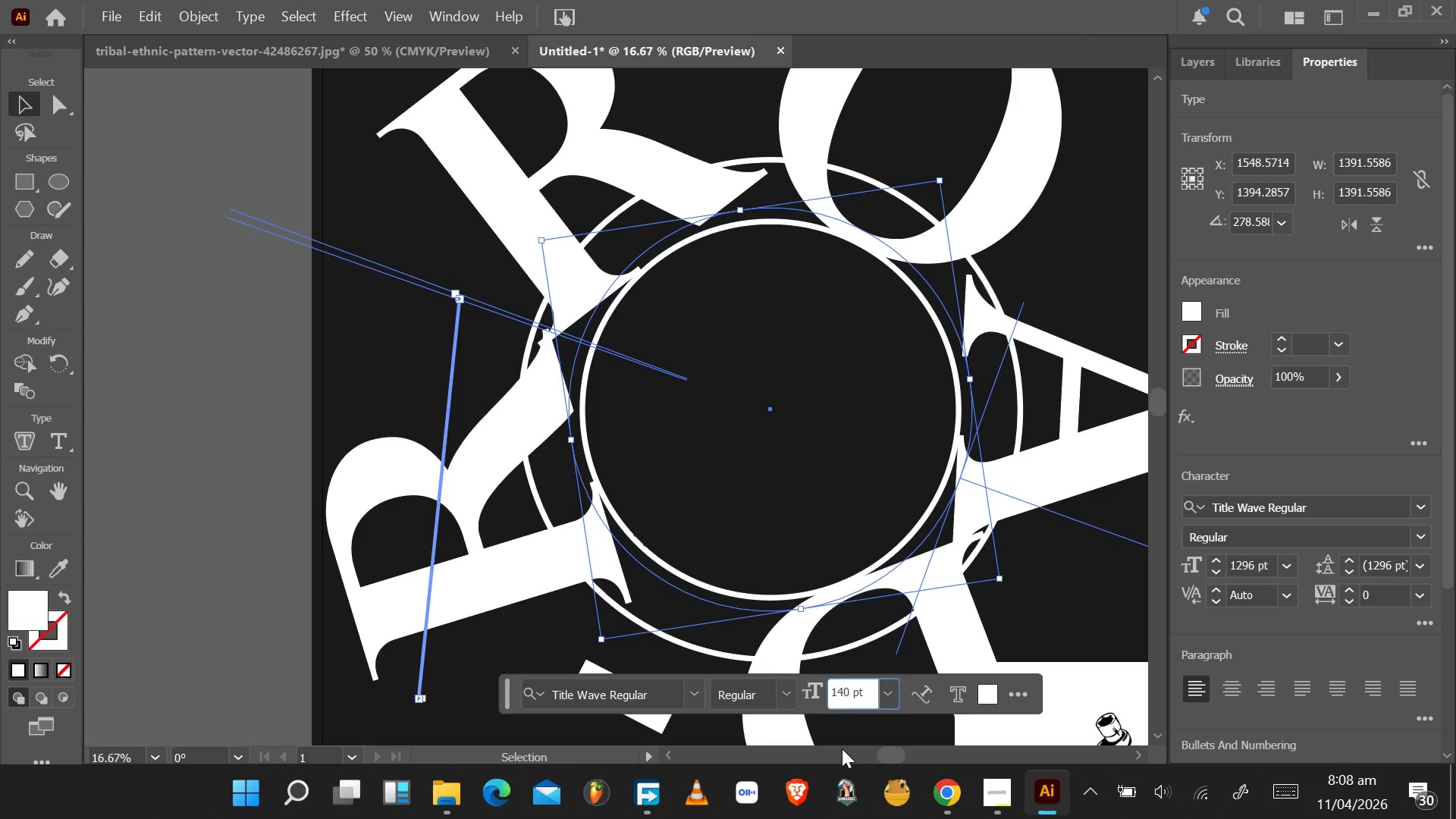 
key(Enter)
 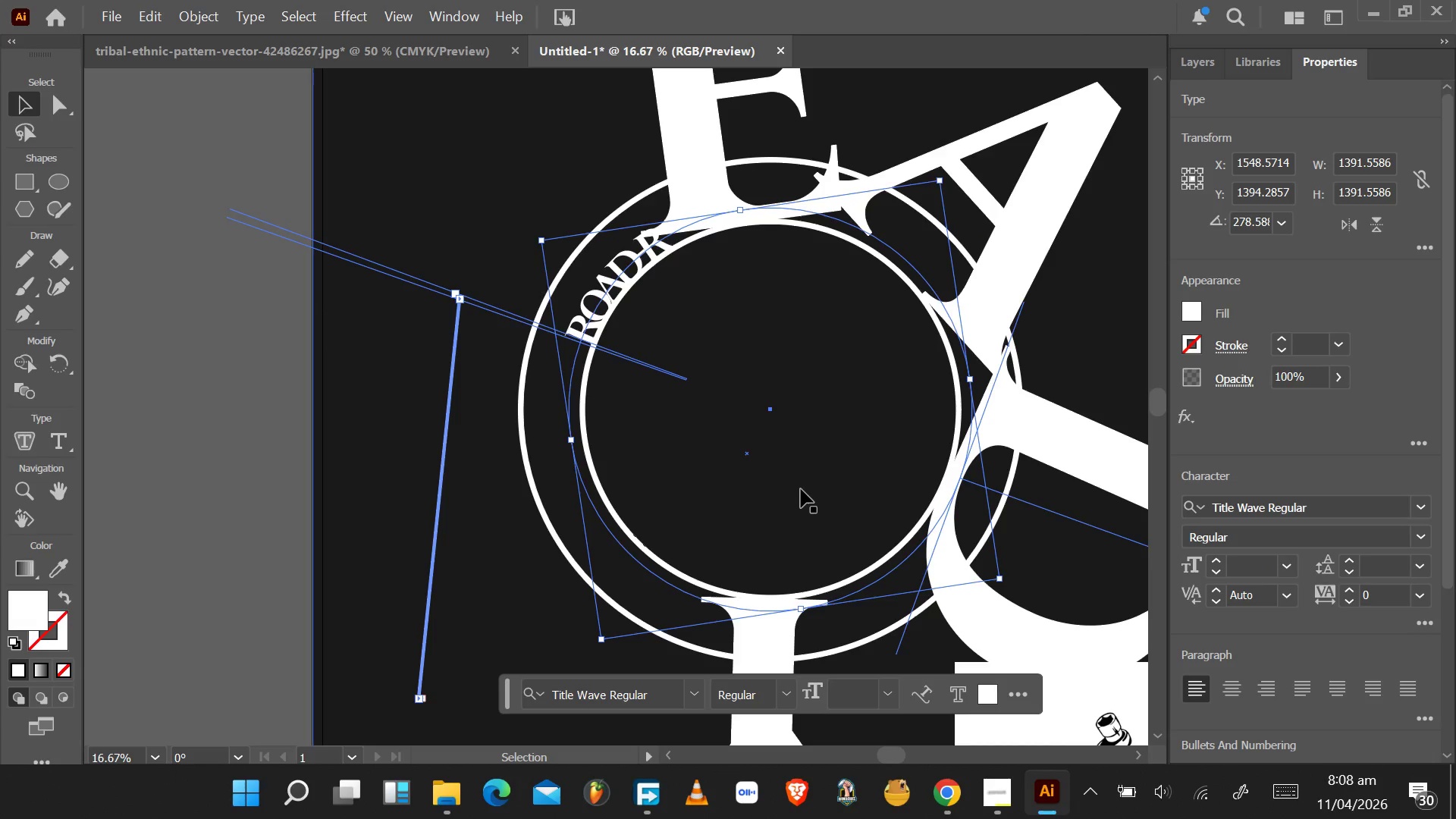 
key(Control+Z)
 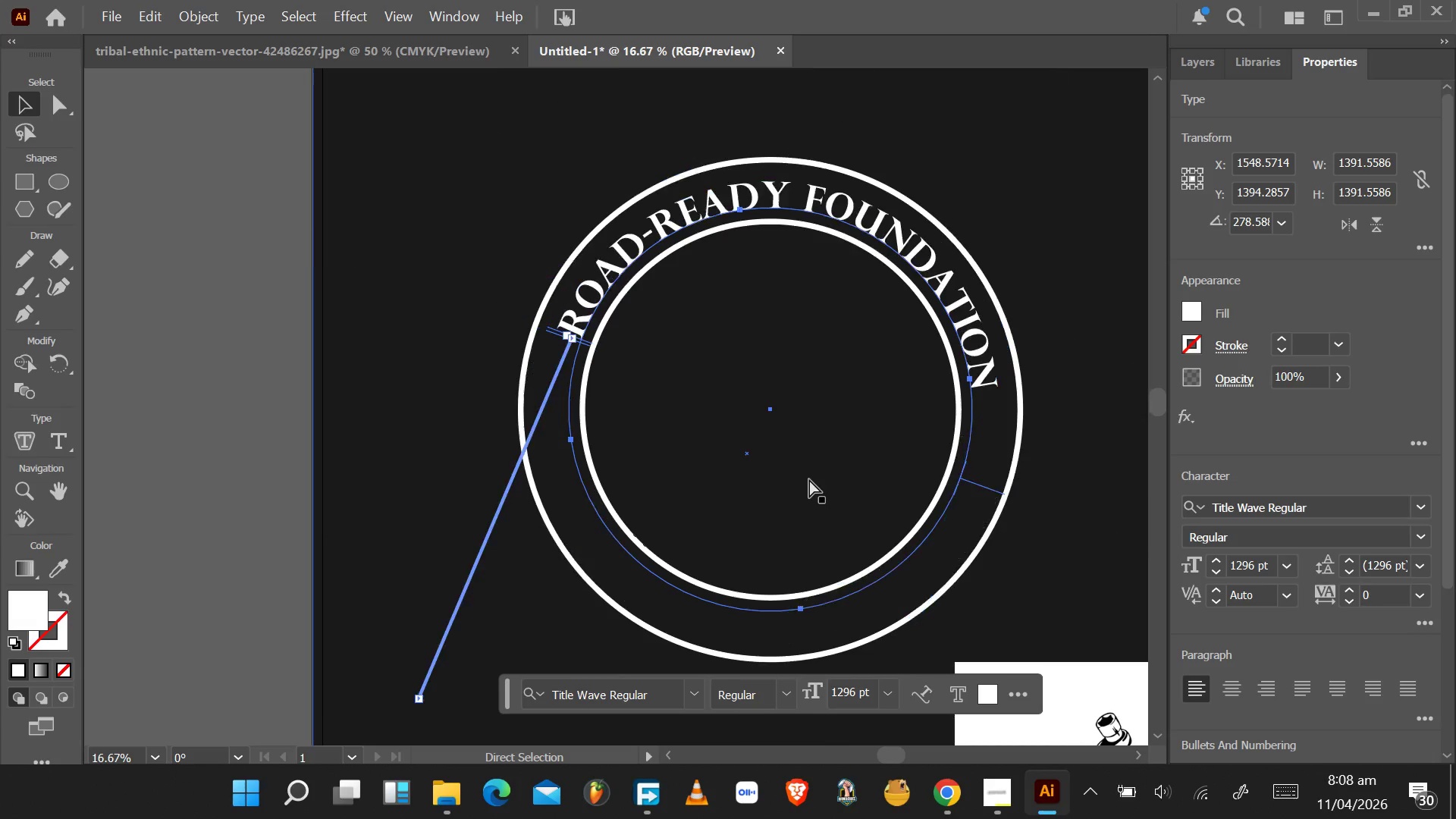 
key(Control+Z)
 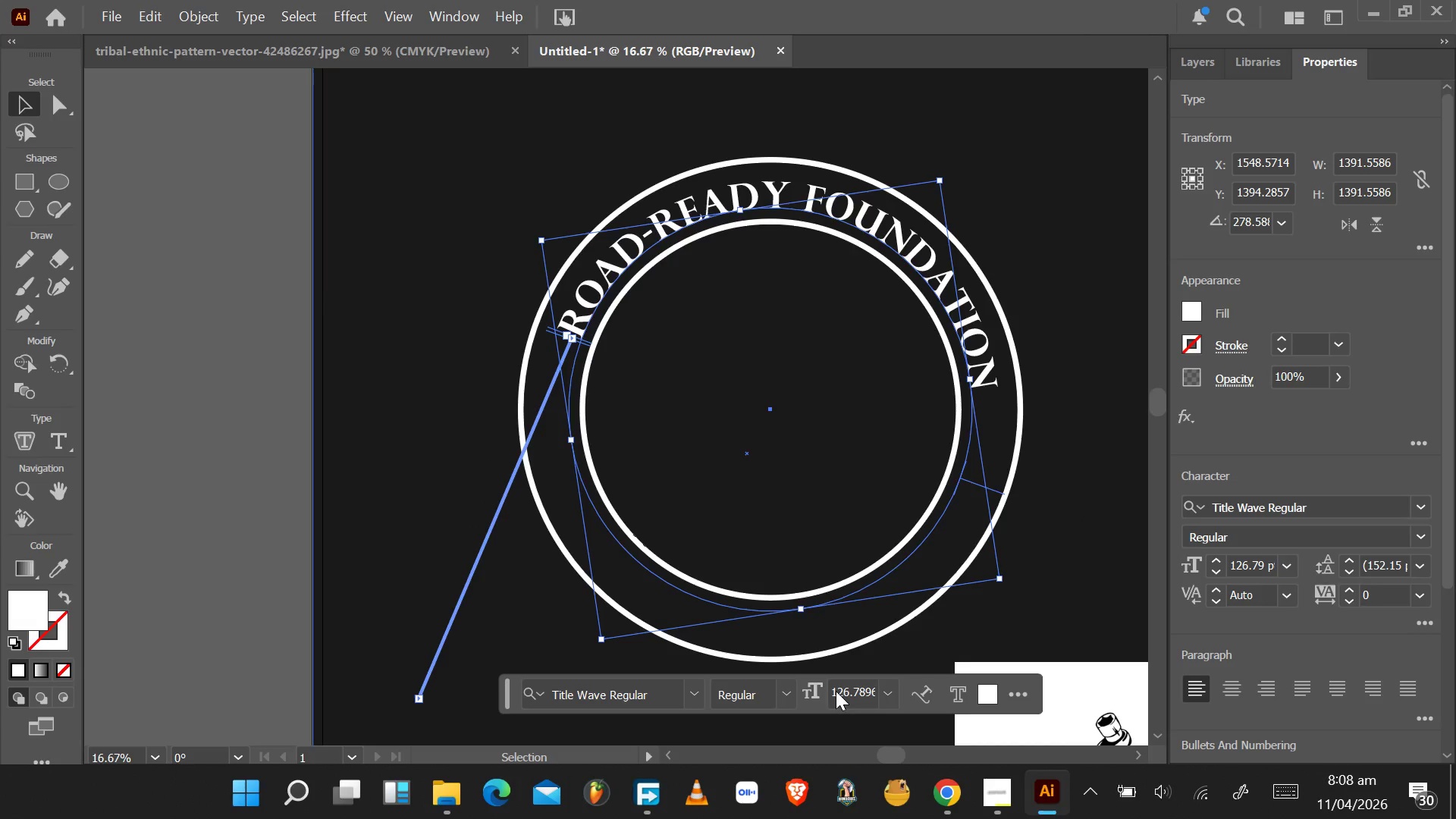 
left_click_drag(start_coordinate=[811, 692], to_coordinate=[823, 692])
 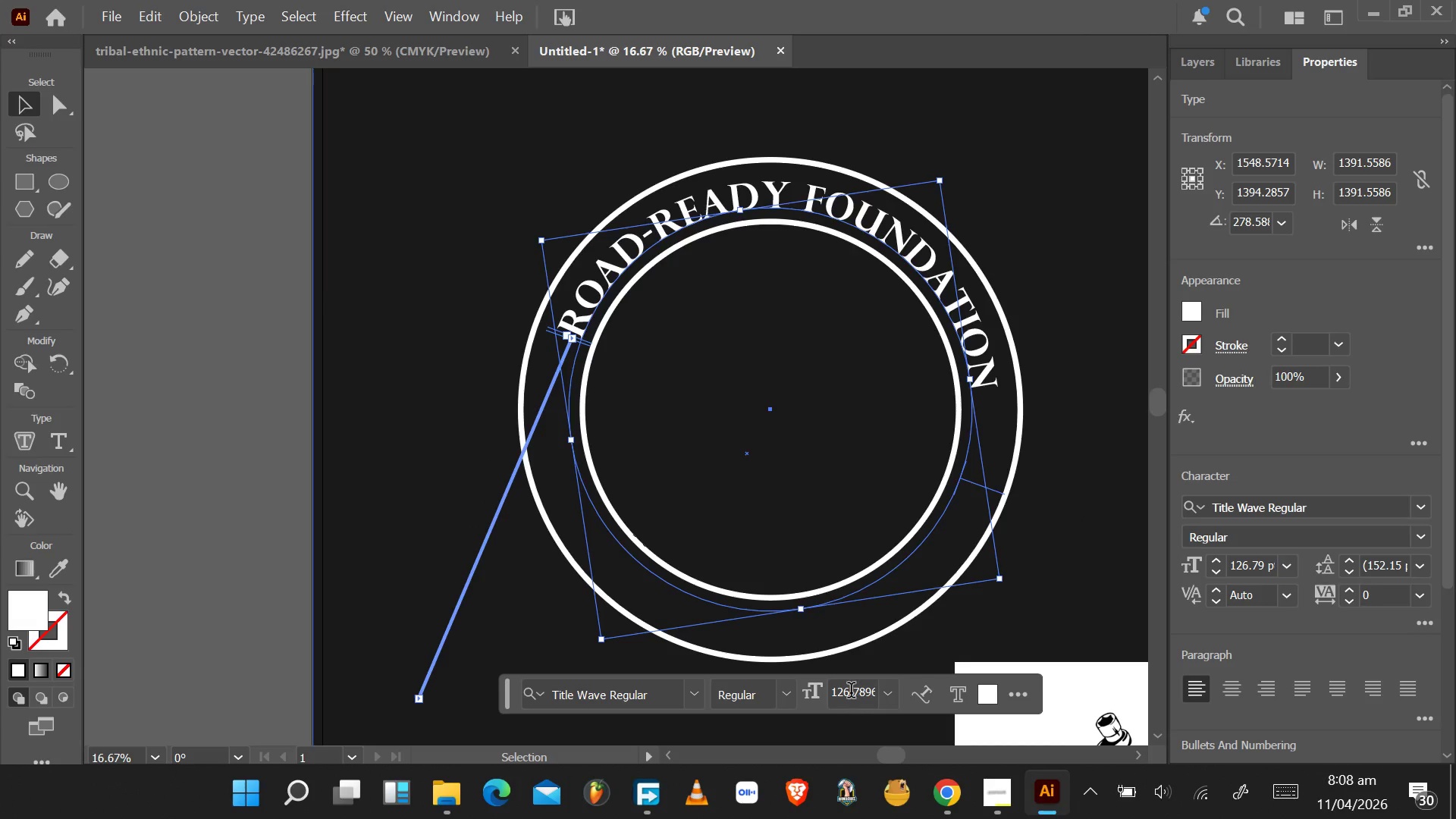 
left_click([851, 693])
 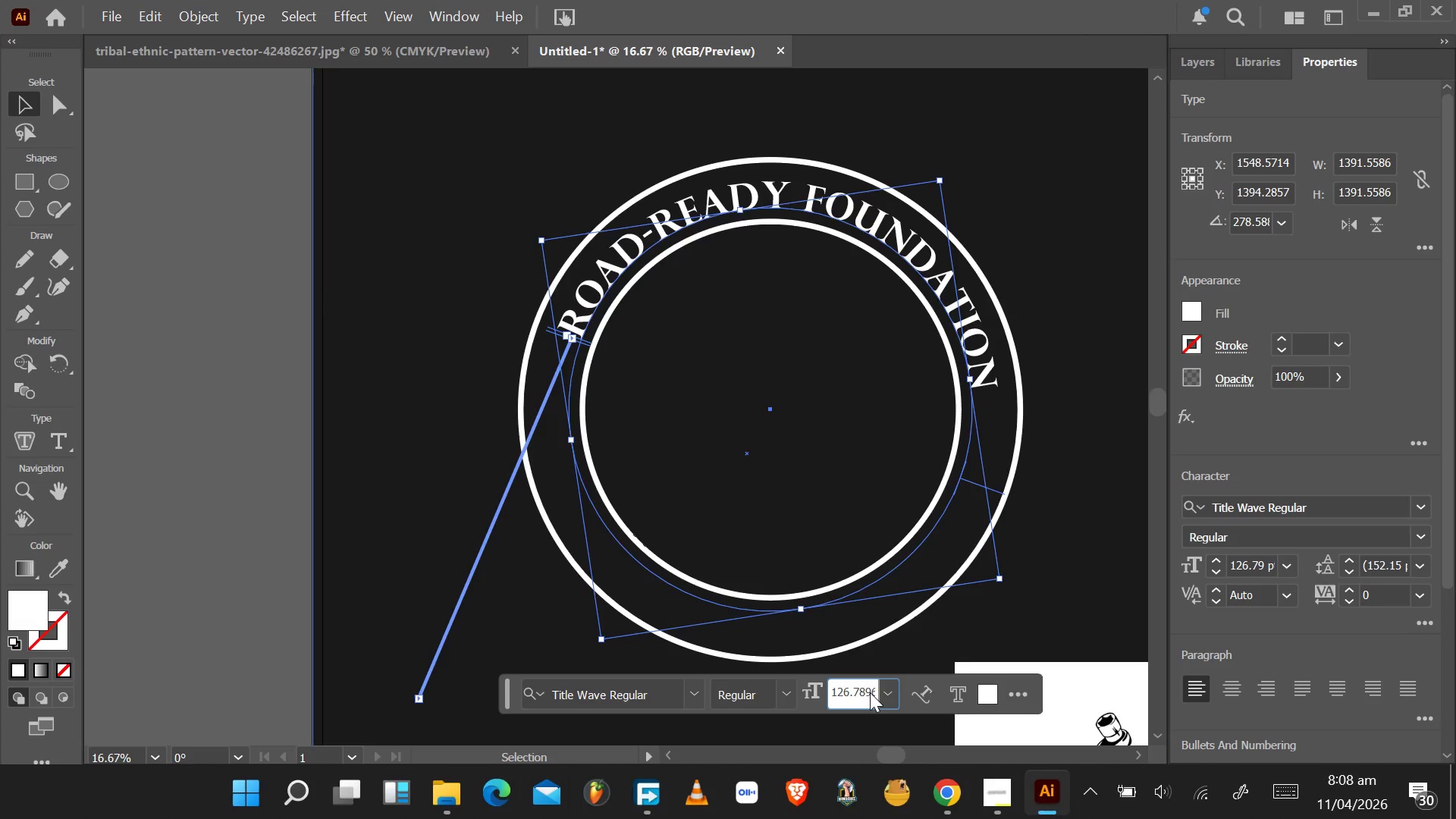 
left_click([870, 692])
 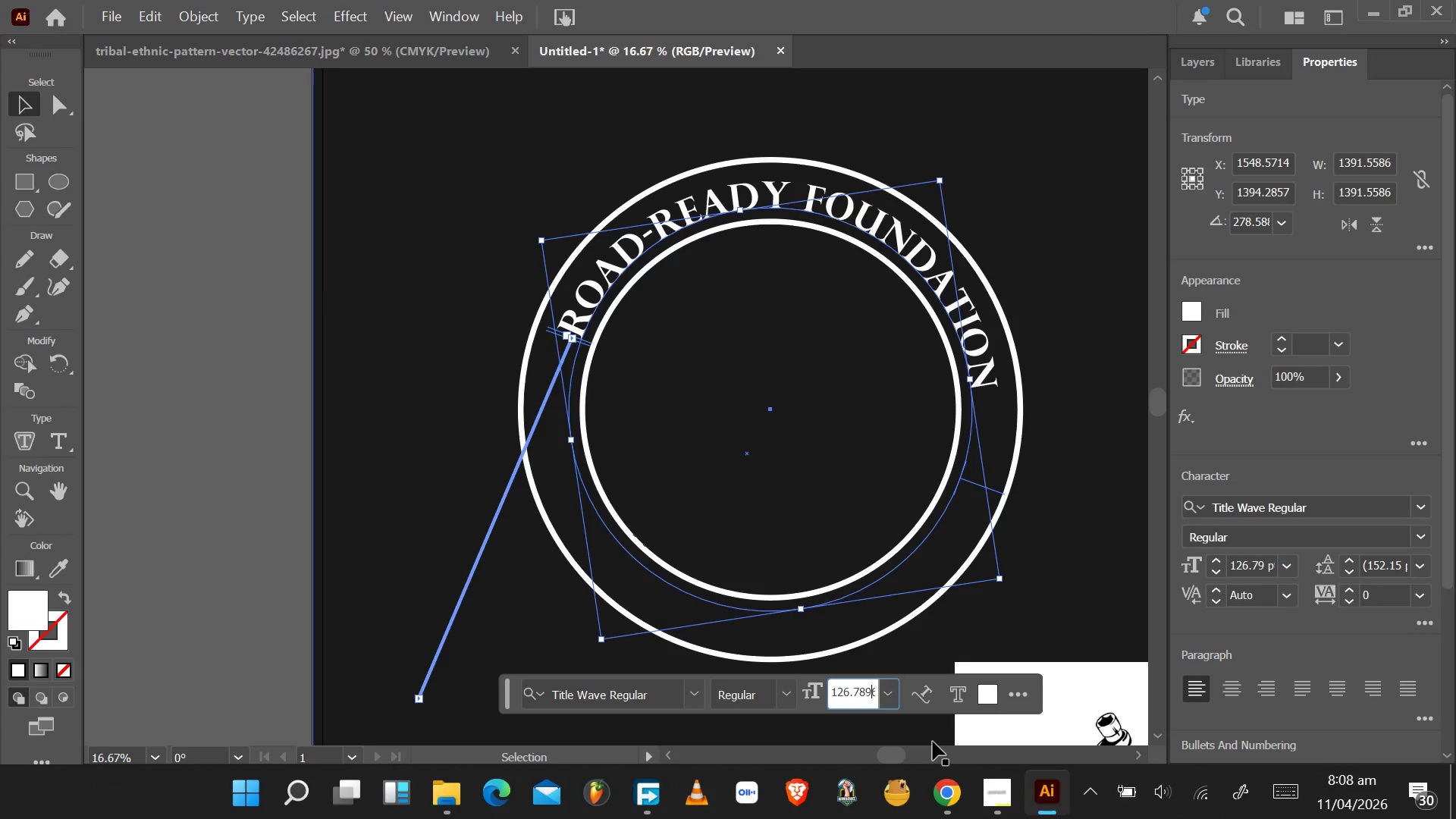 
key(Backspace)
 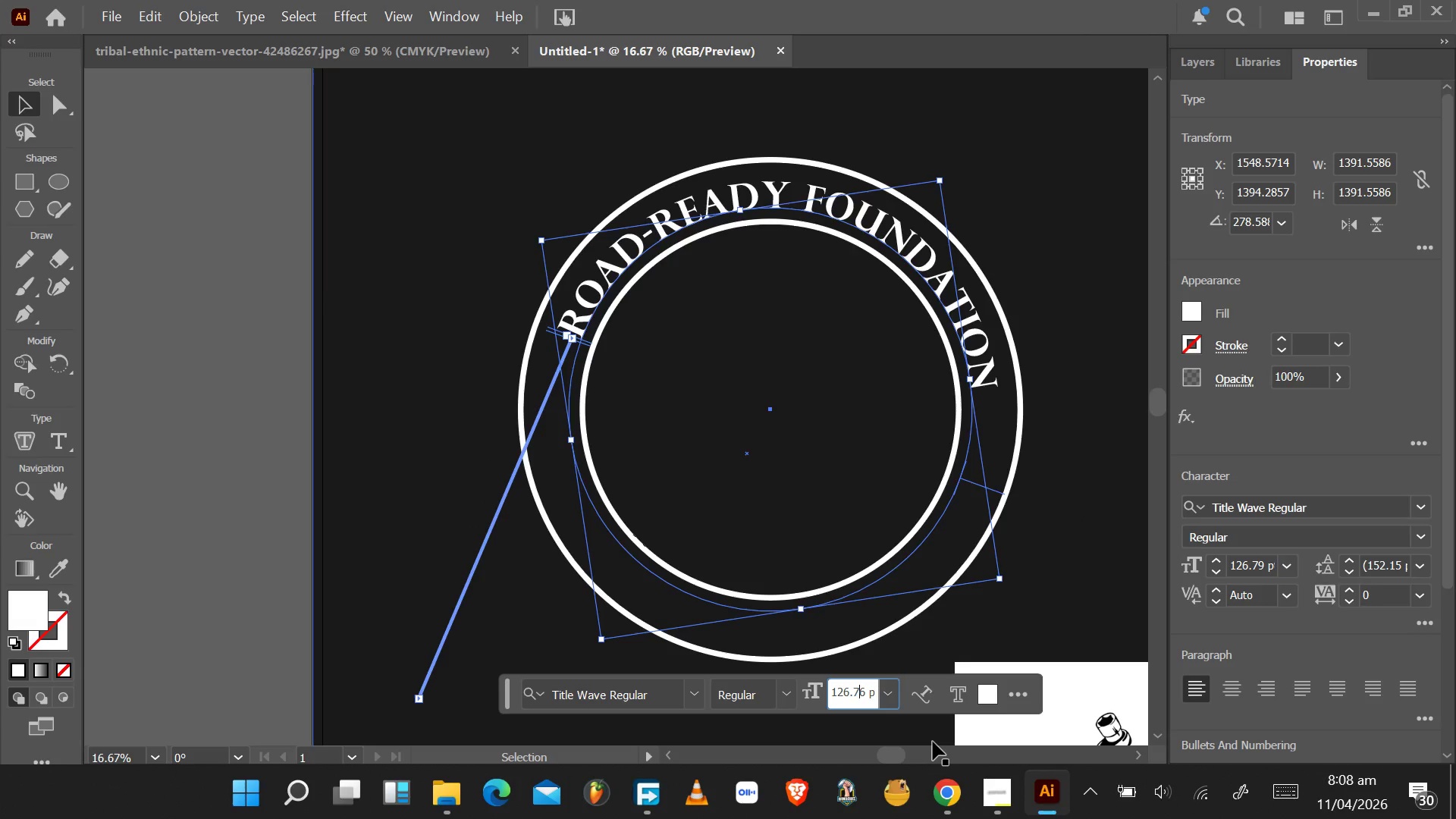 
key(Backspace)
 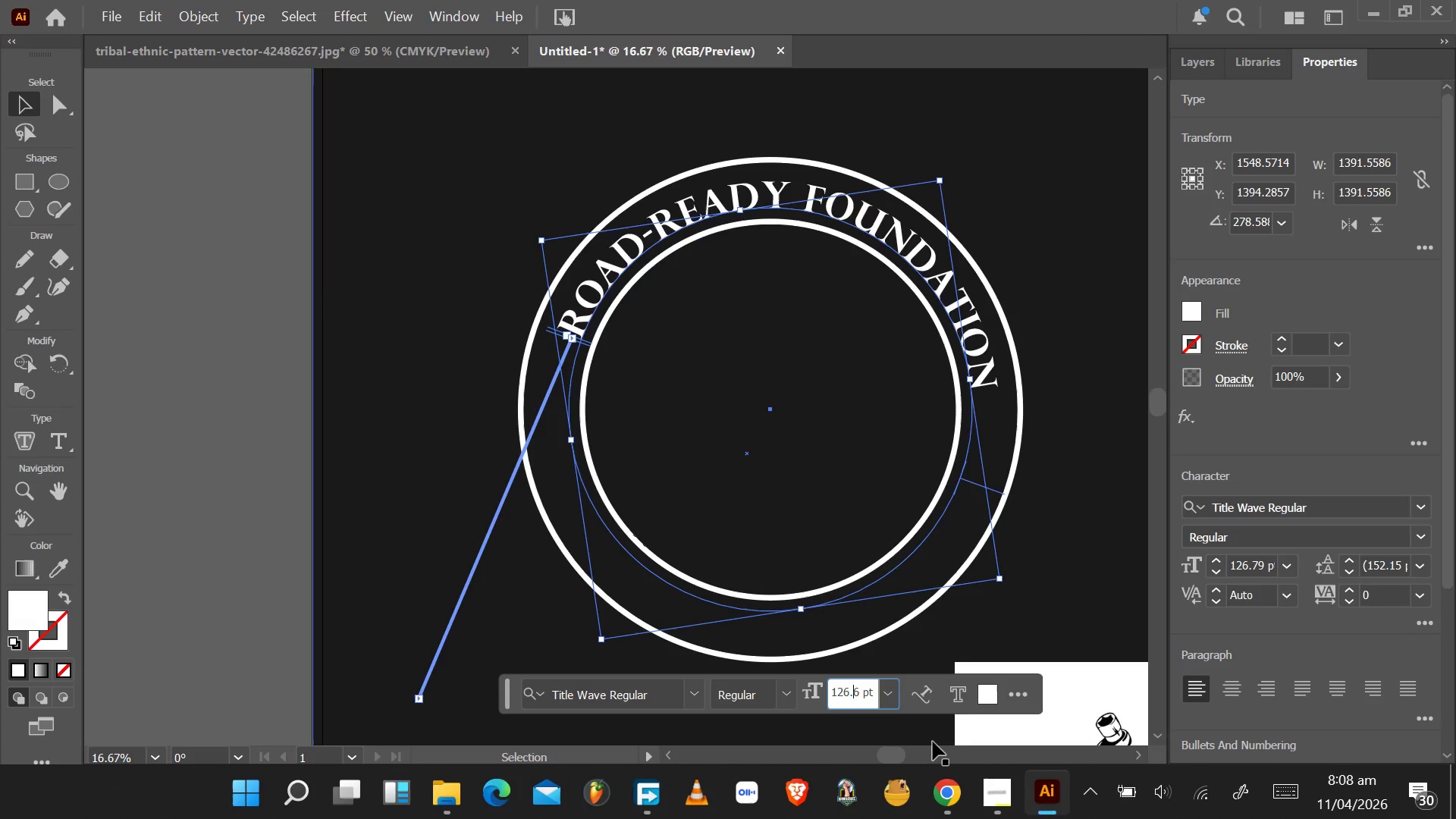 
key(Backspace)
 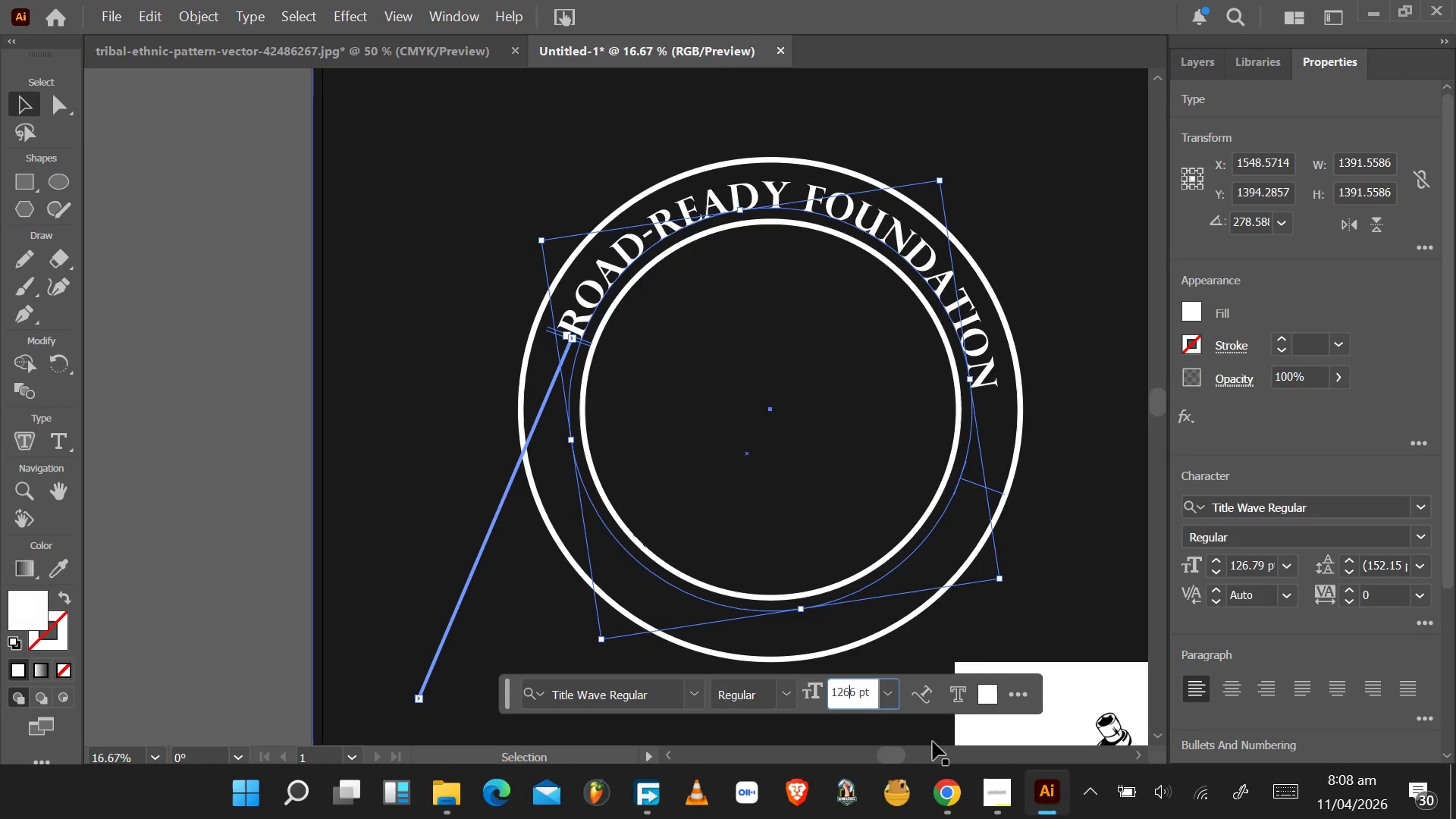 
key(Backspace)
 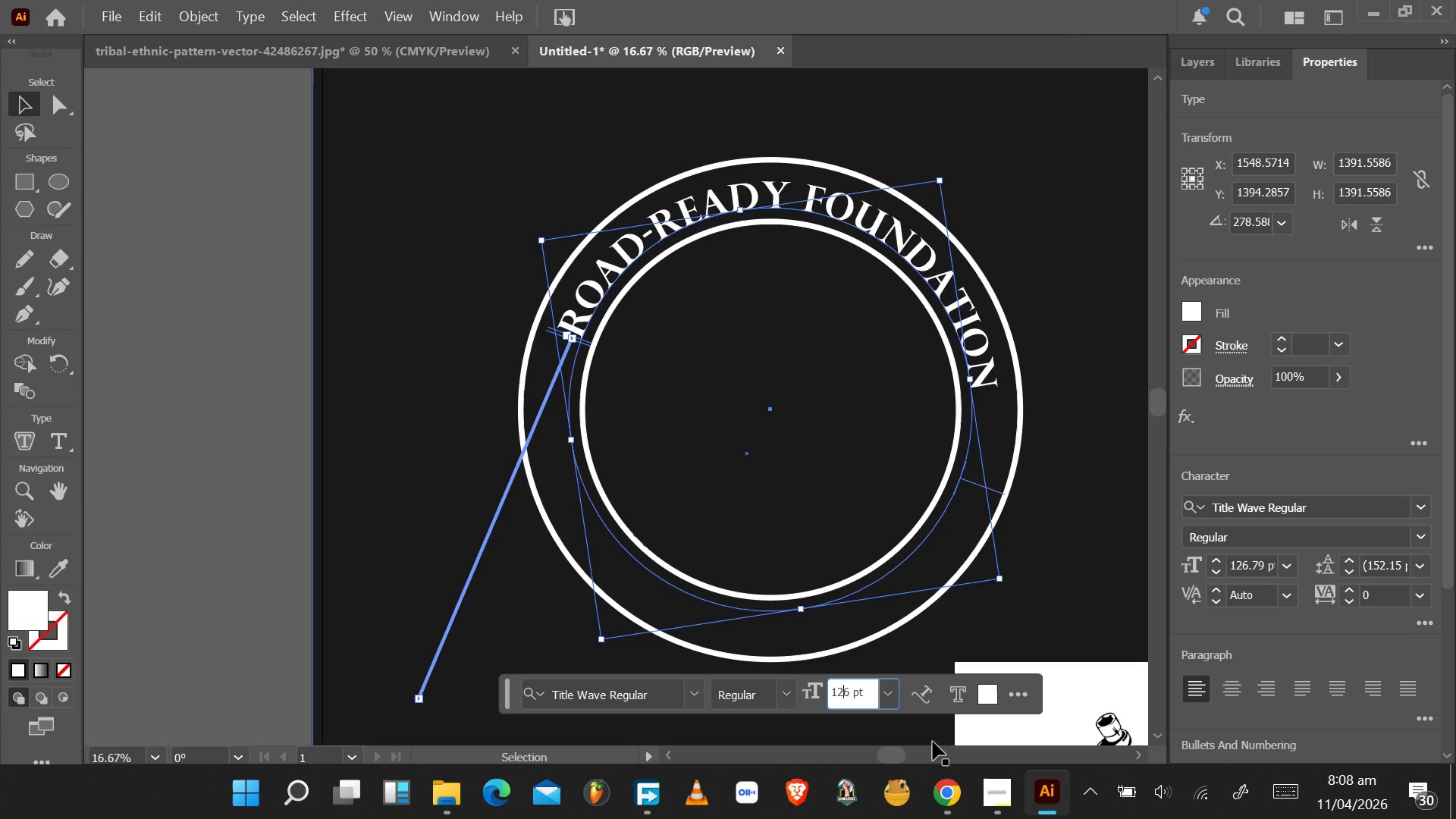 
key(Backspace)
 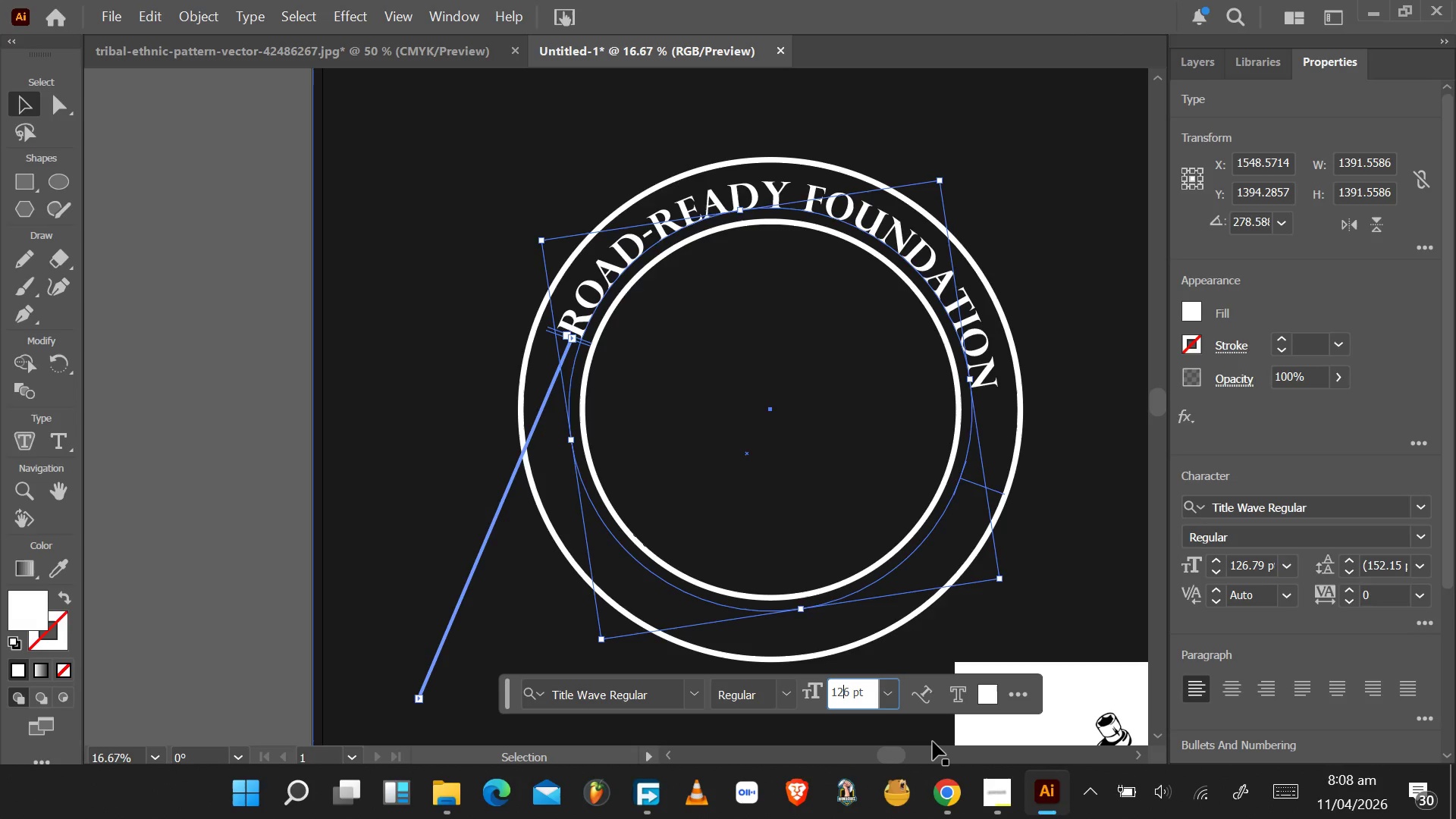 
key(ArrowRight)
 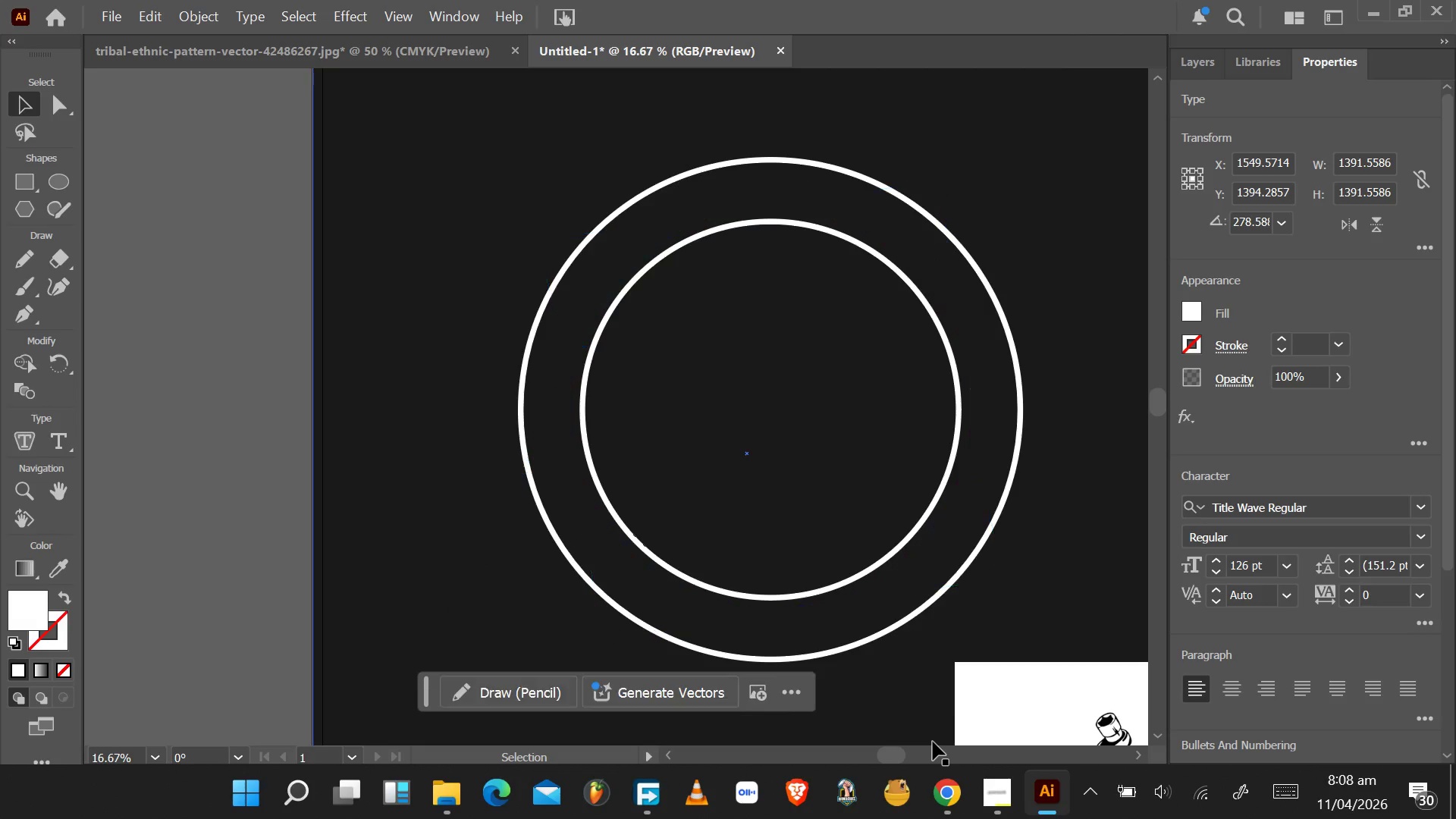 
key(Backspace)
 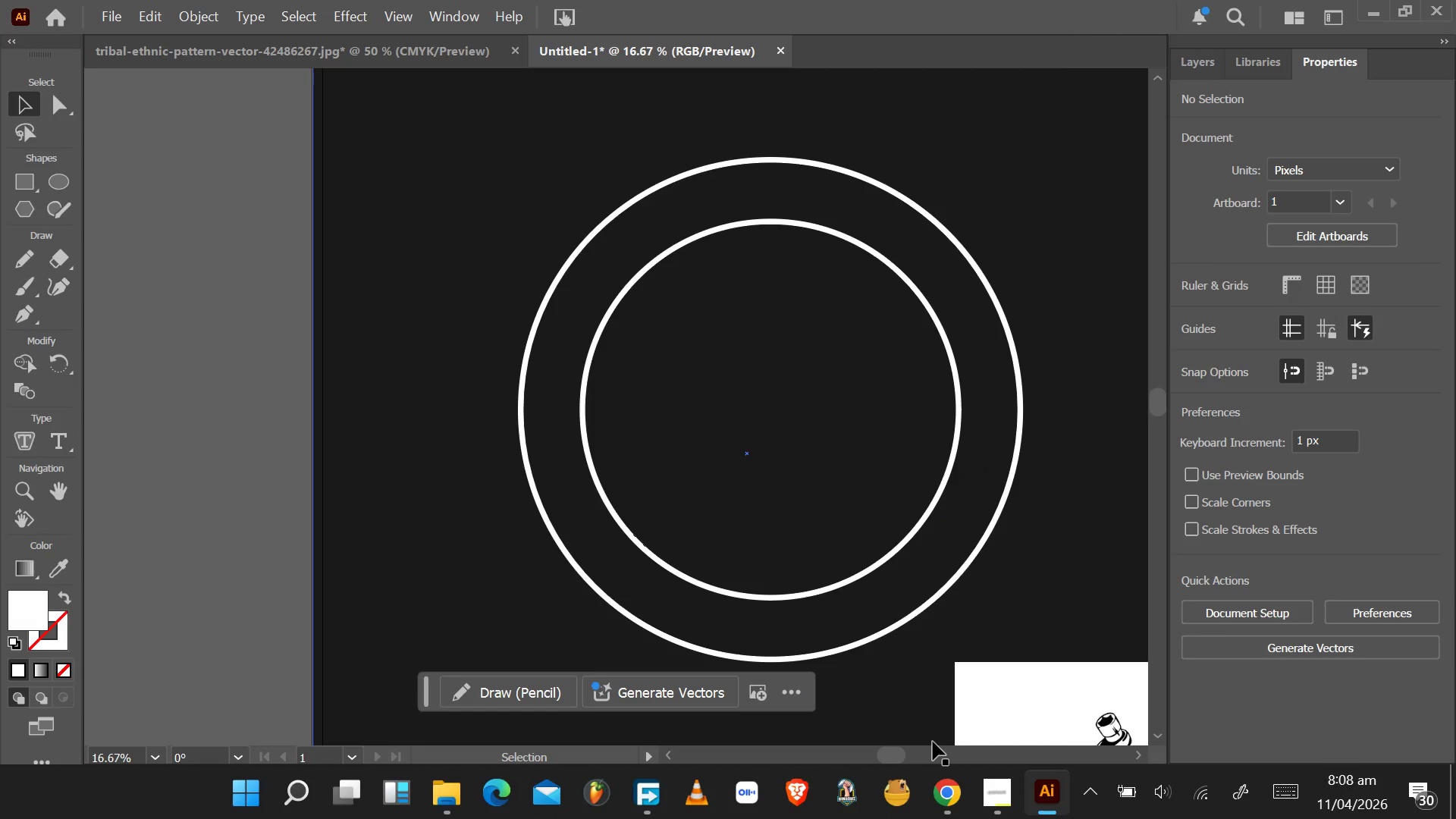 
key(Control+Z)
 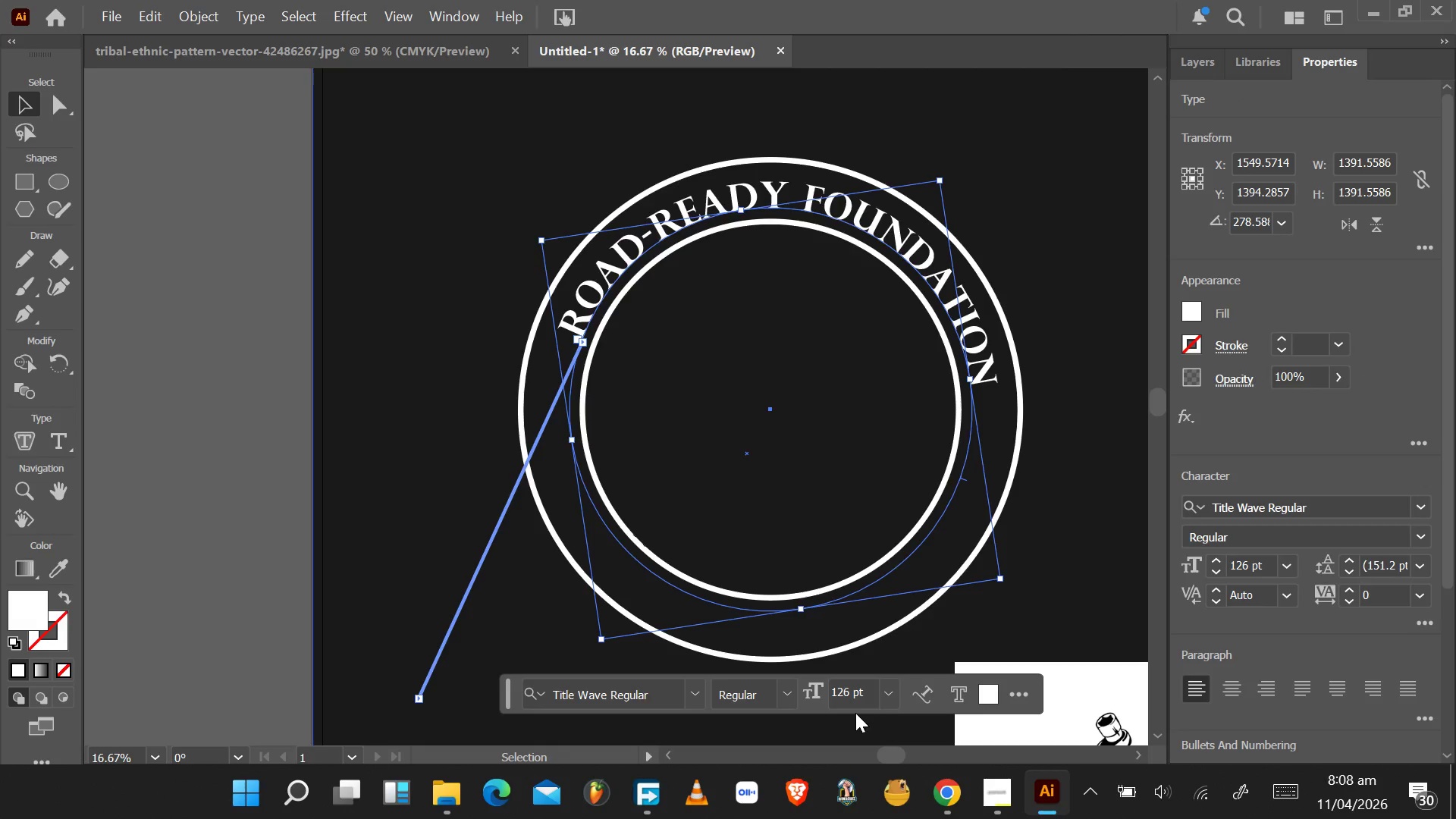 
left_click([853, 692])
 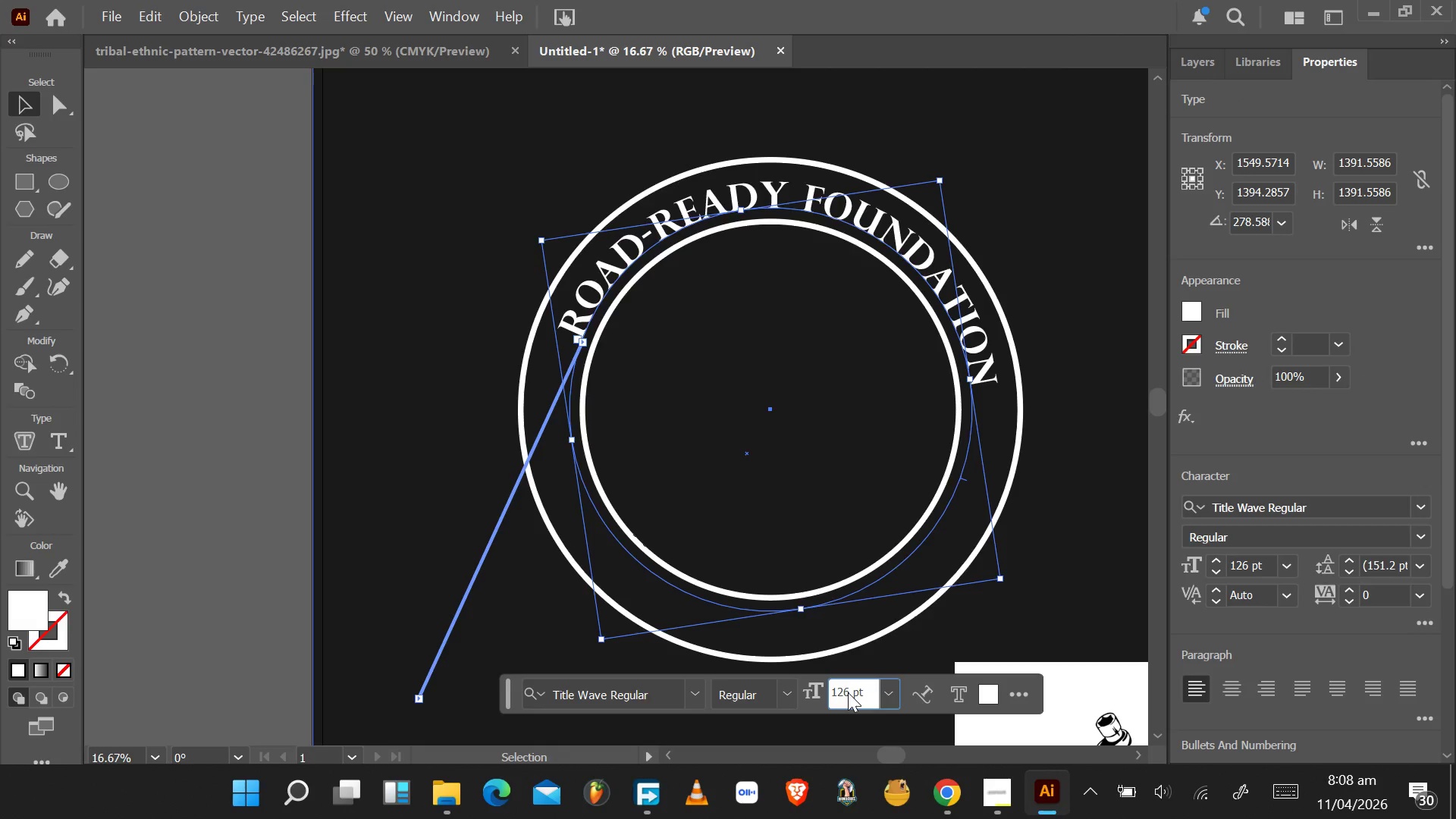 
left_click([848, 692])
 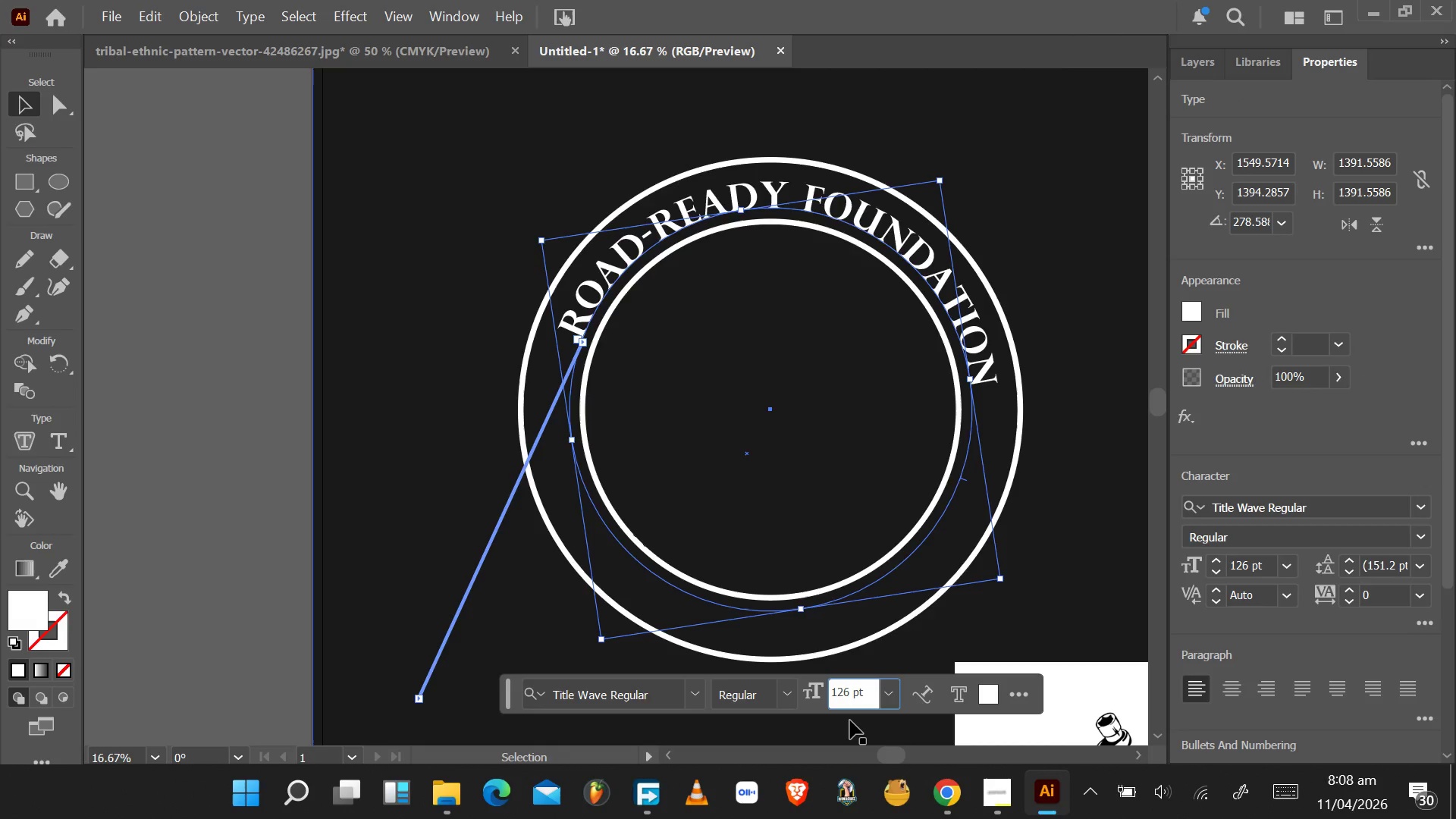 
key(Backspace)
key(Backspace)
type(40)
 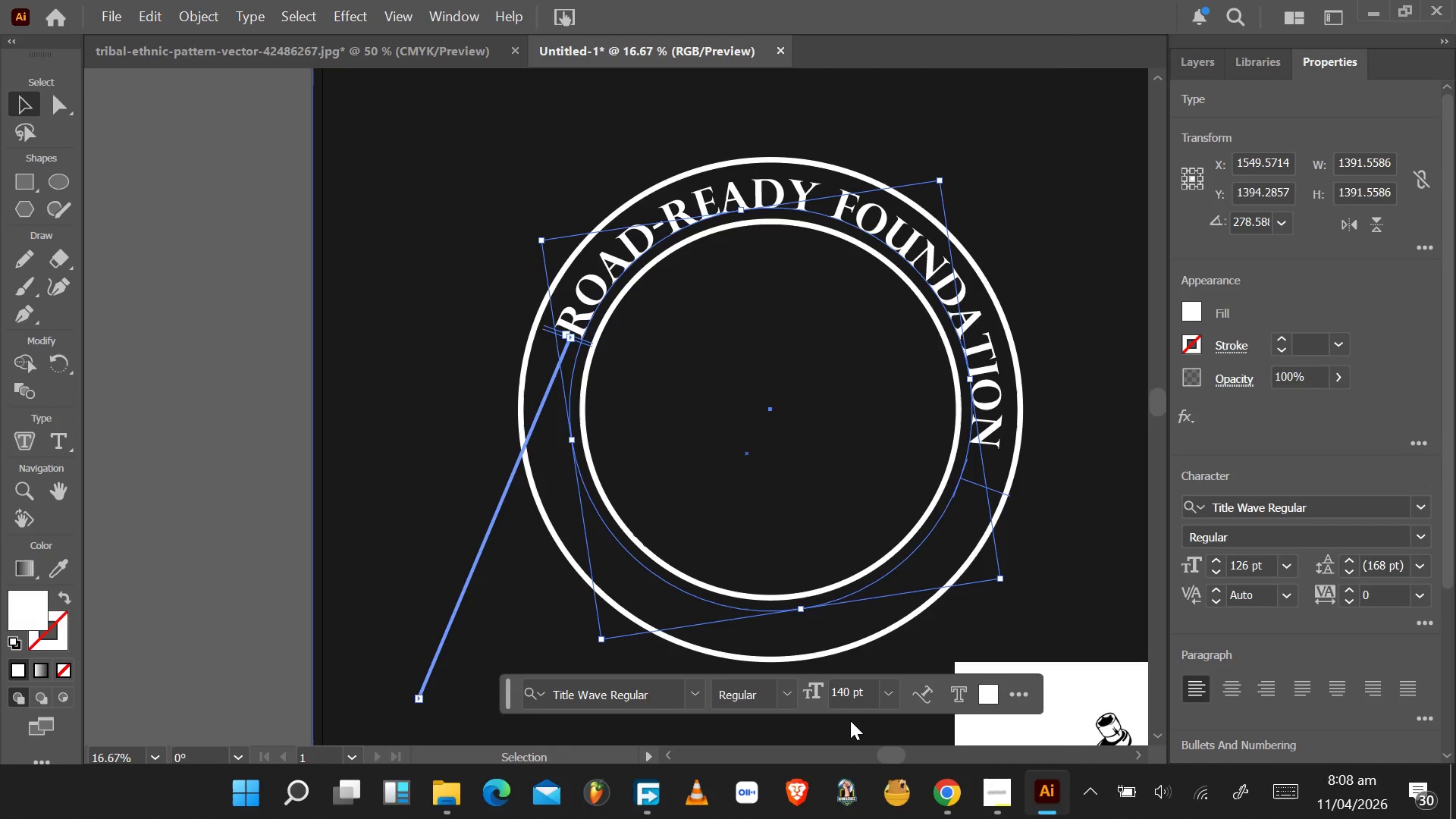 
key(Enter)
 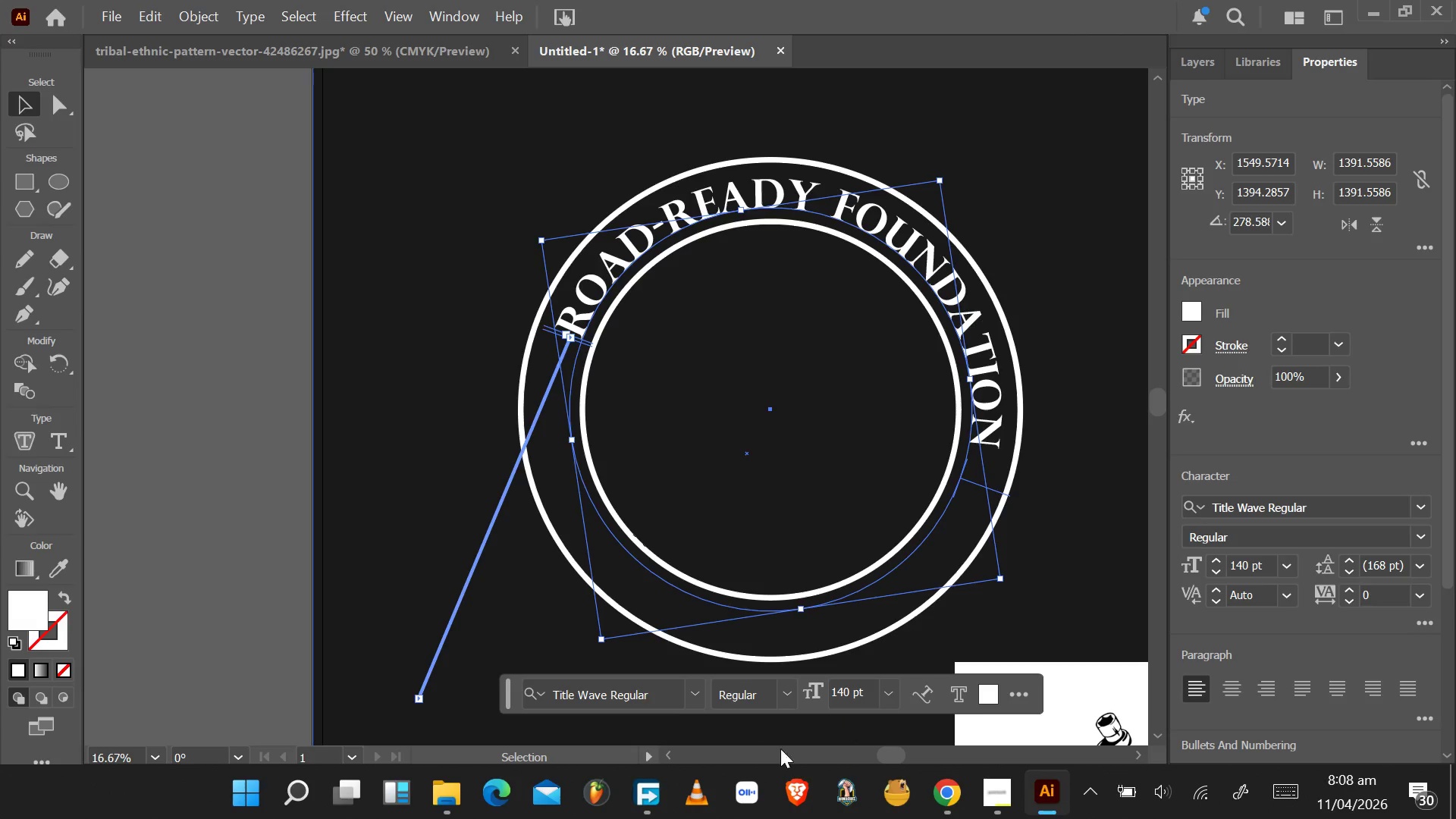 
left_click([846, 691])
 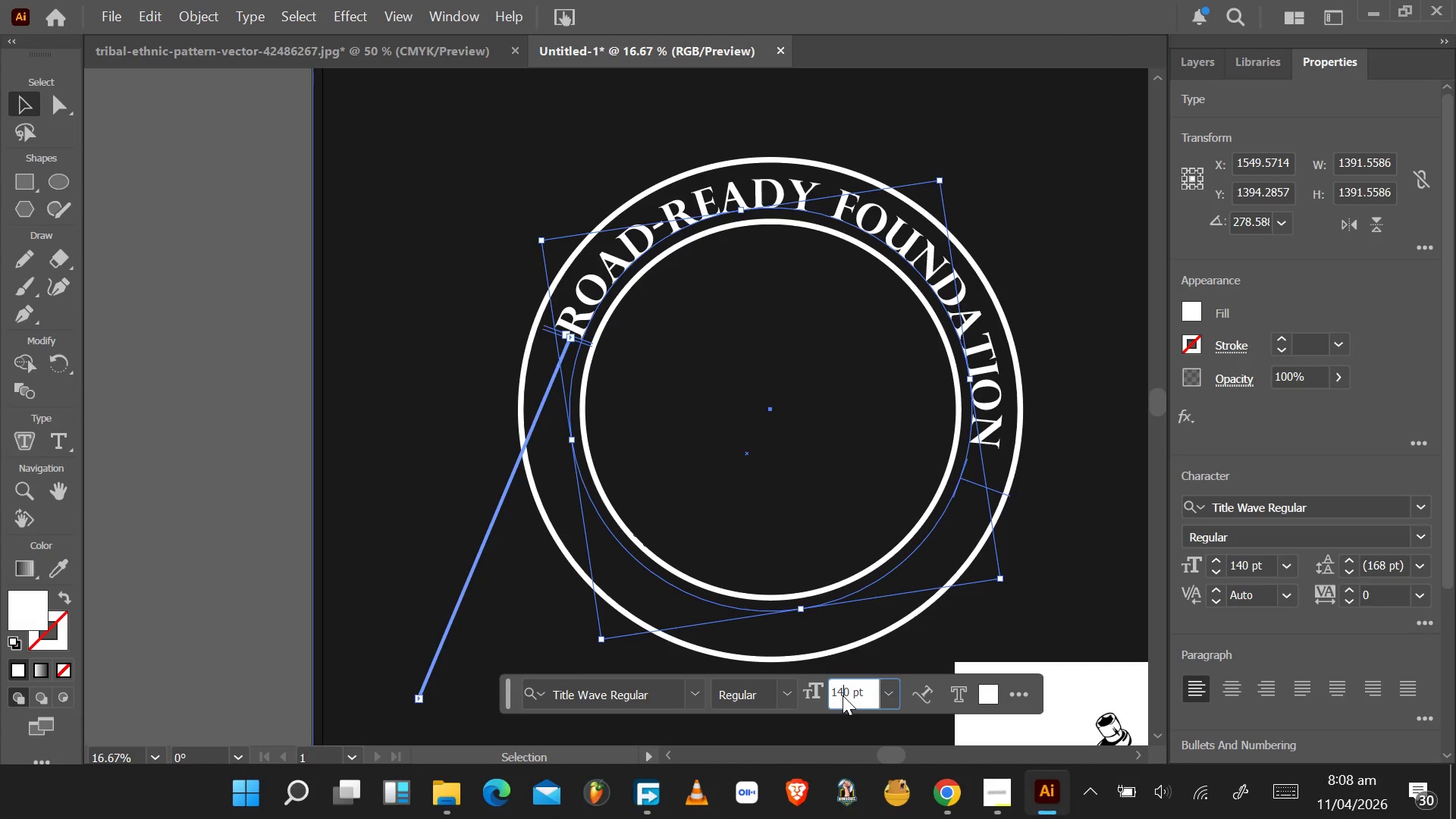 
key(Backspace)
 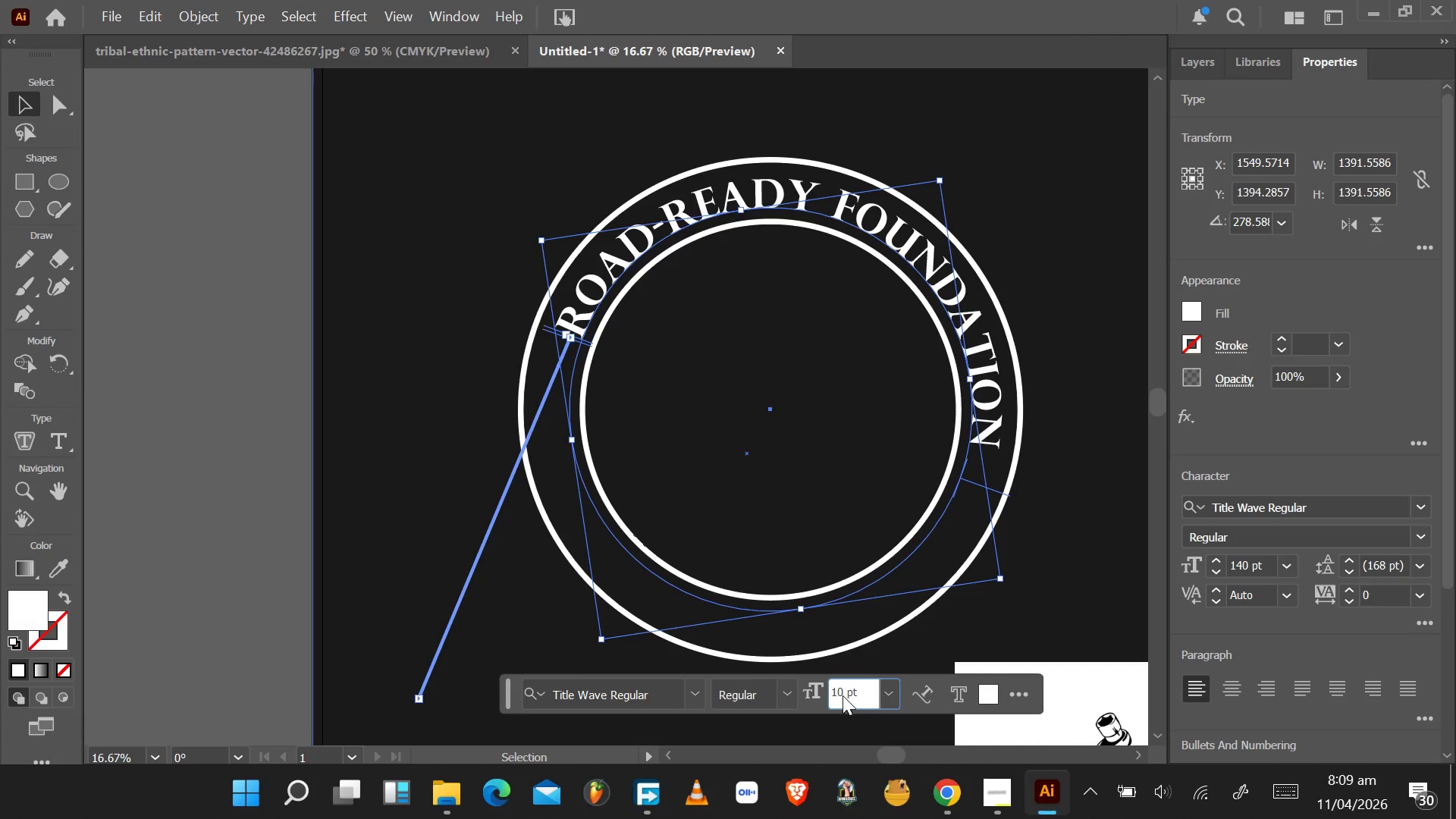 
key(6)
 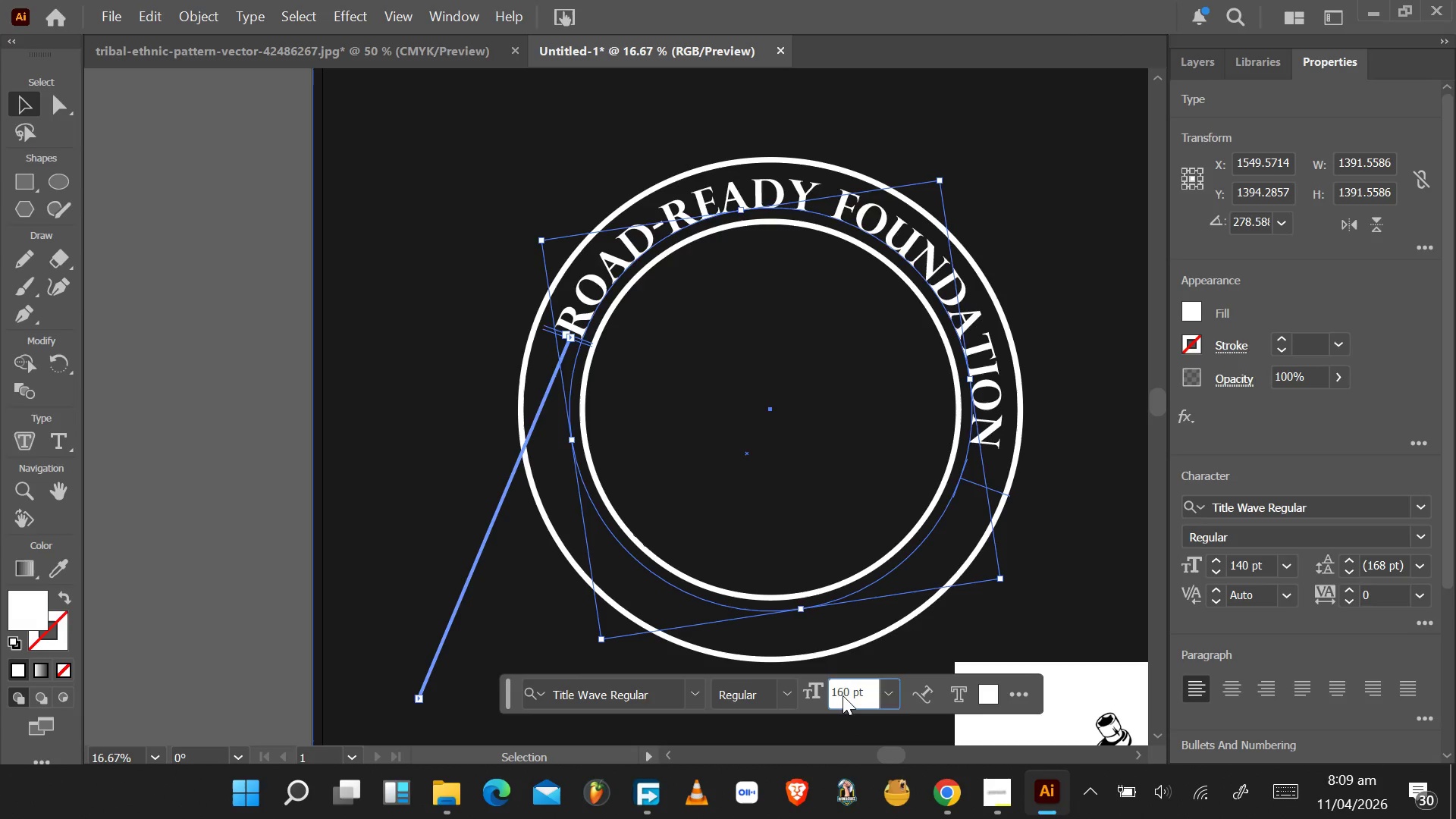 
key(Enter)
 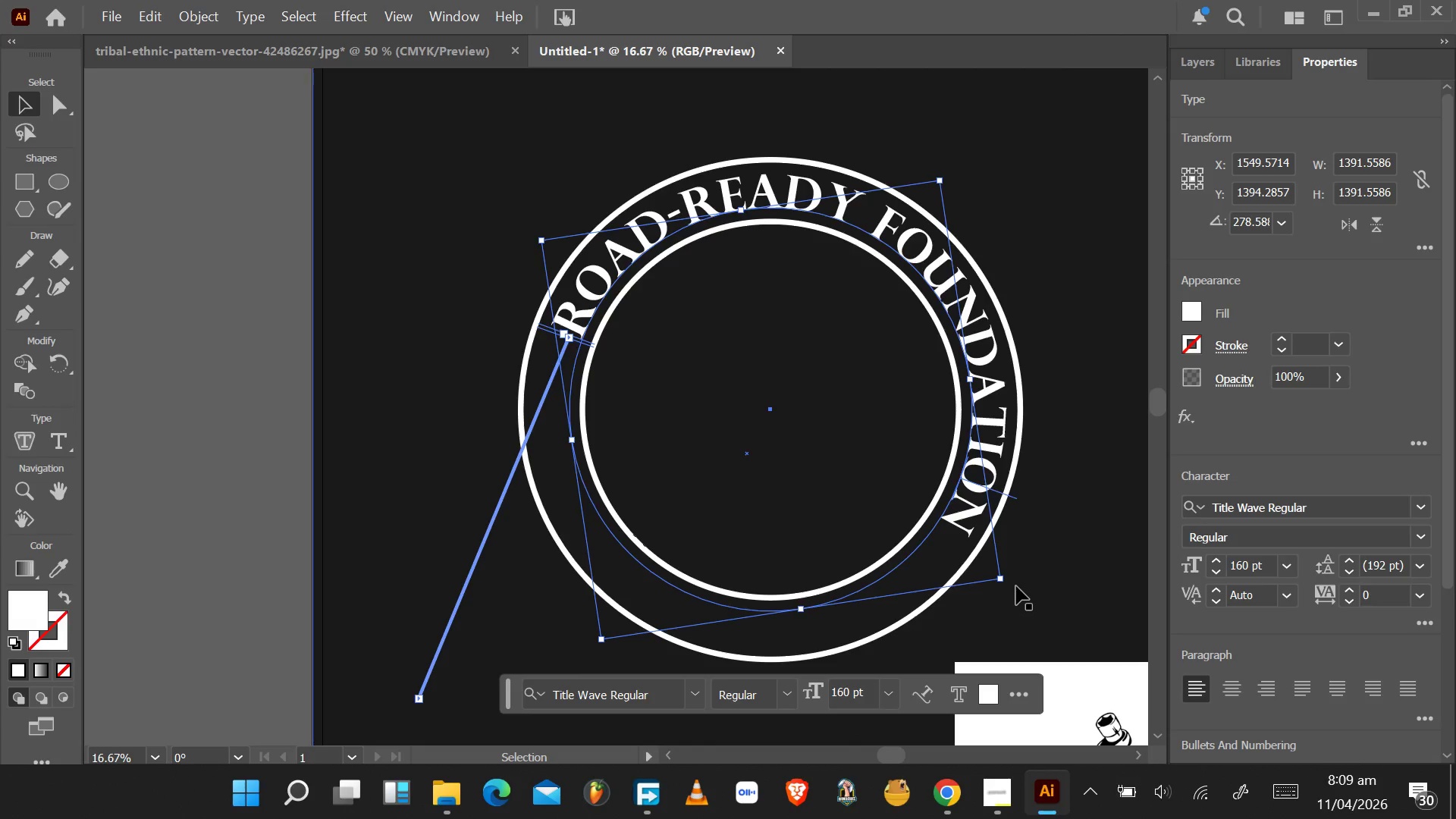 
left_click_drag(start_coordinate=[1009, 587], to_coordinate=[1055, 456])
 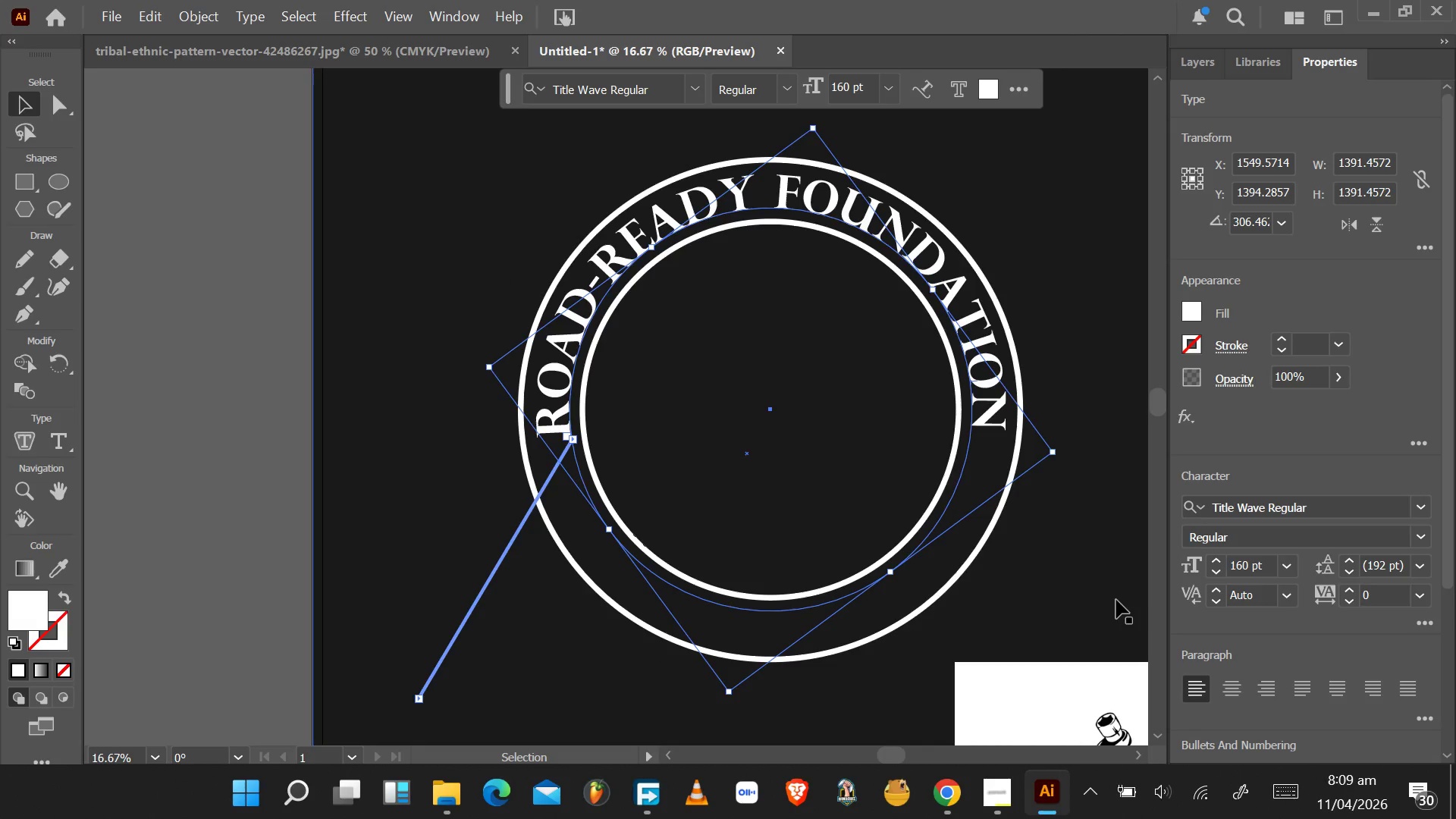 
left_click([1116, 595])
 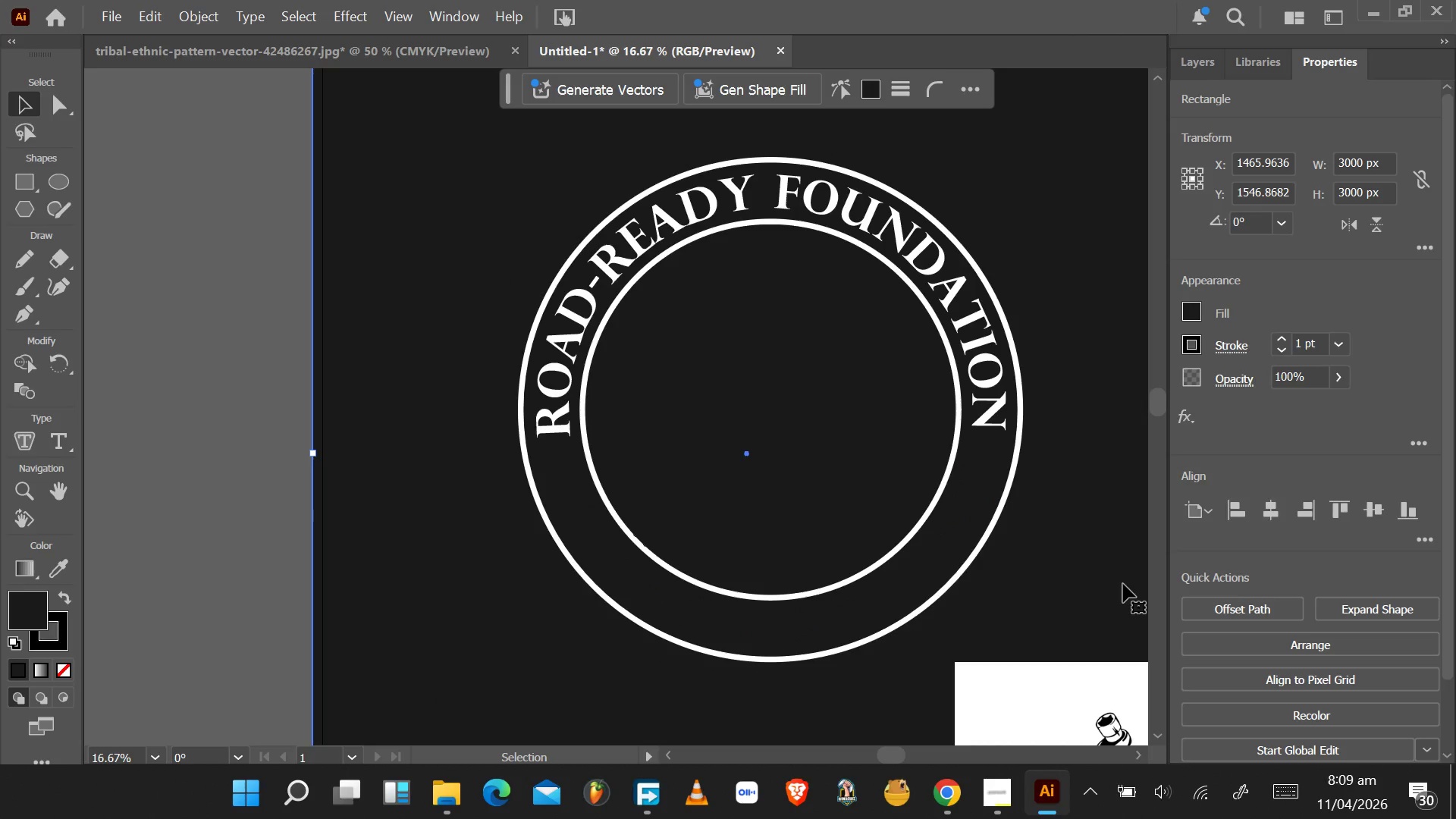 
wait(7.59)
 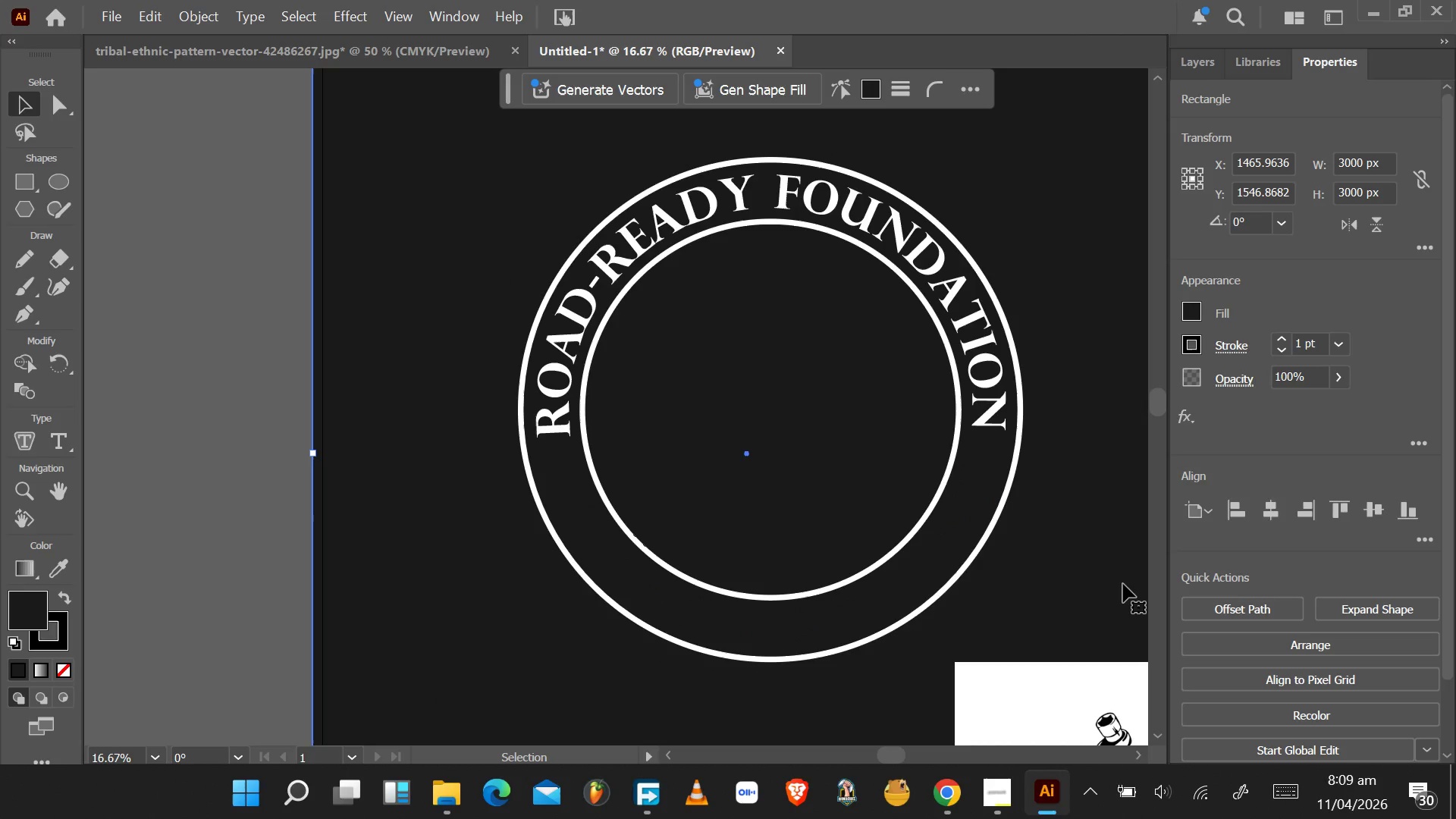 
left_click([977, 548])
 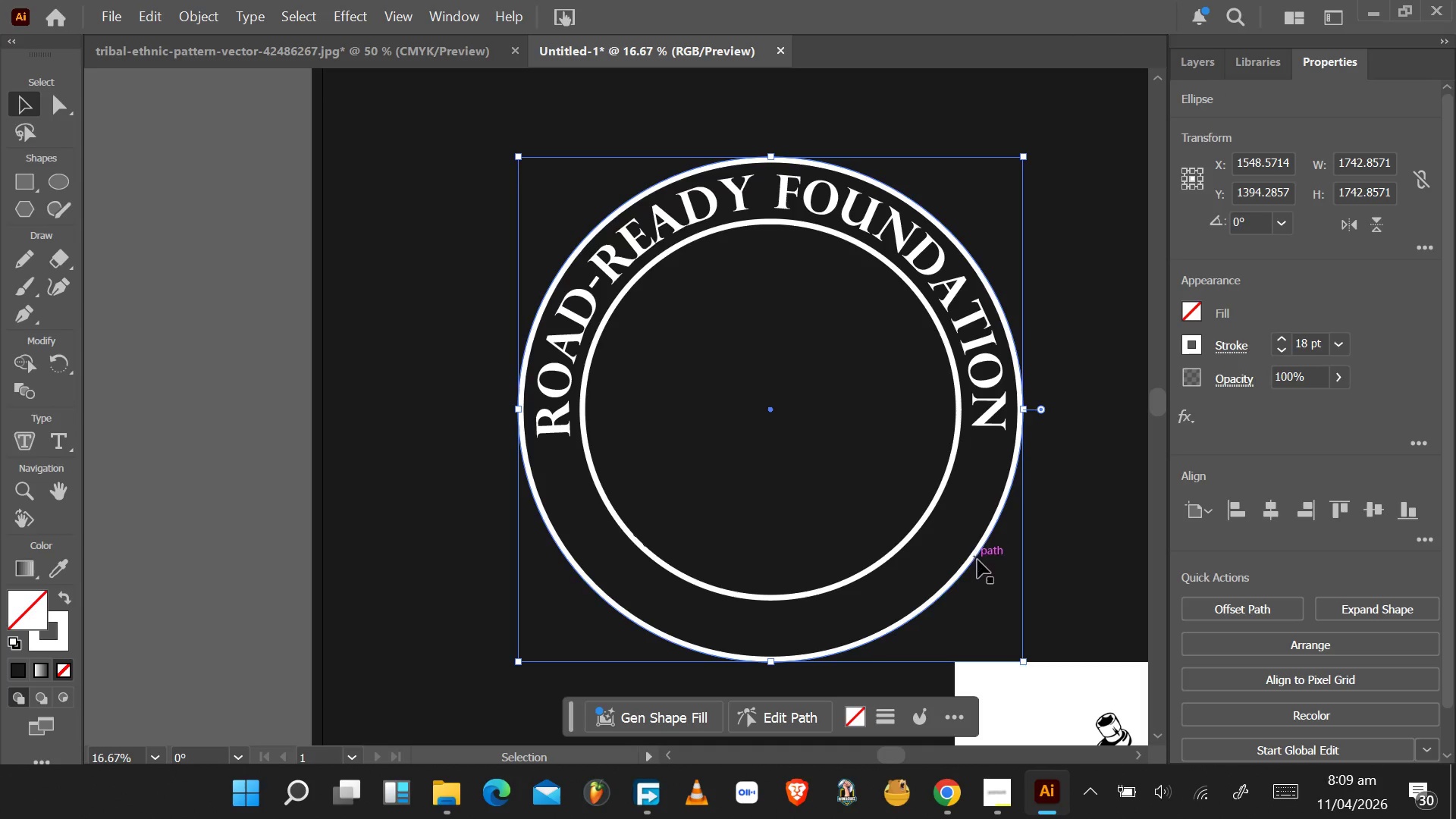 
left_click([977, 560])
 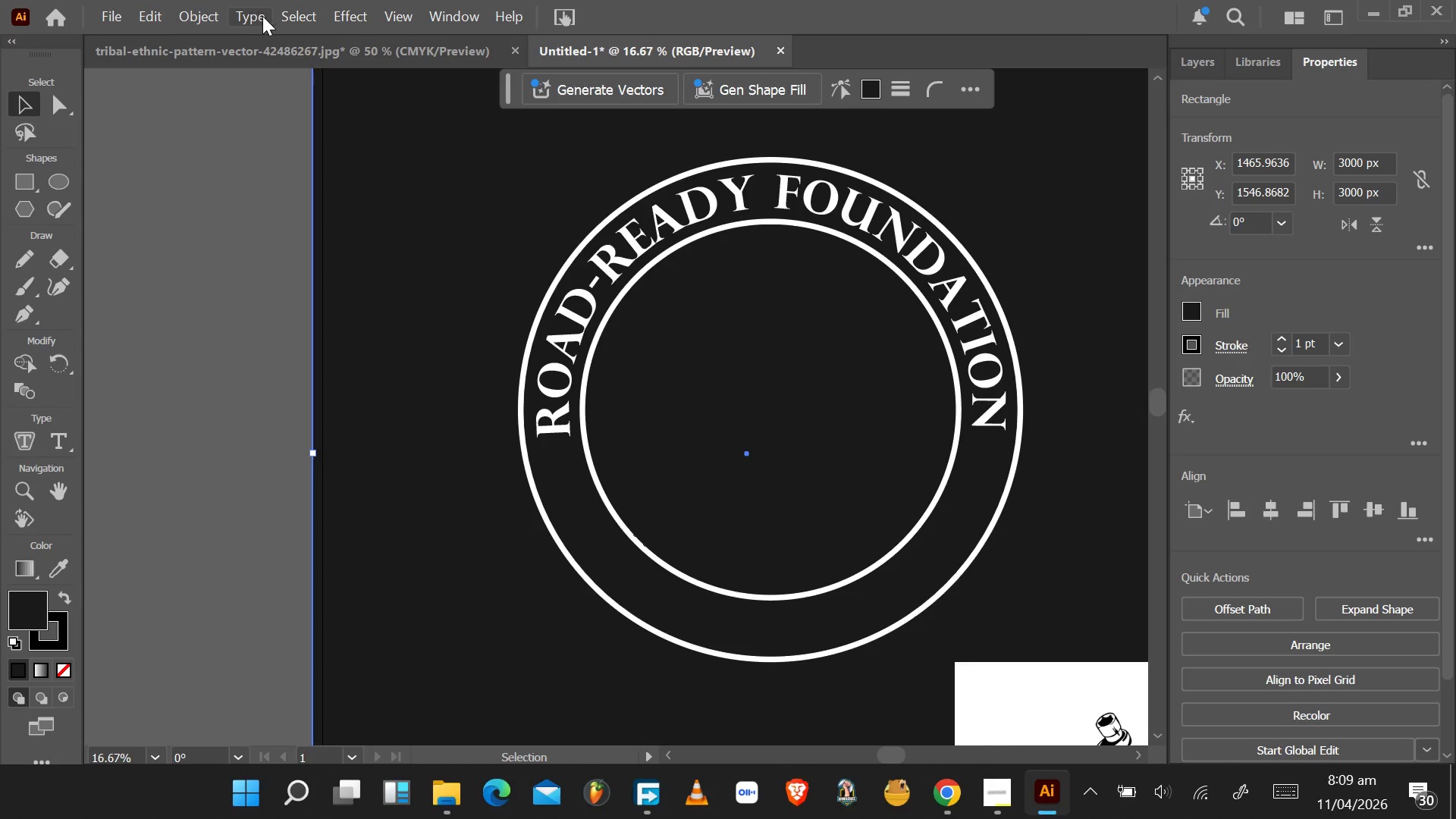 
wait(12.36)
 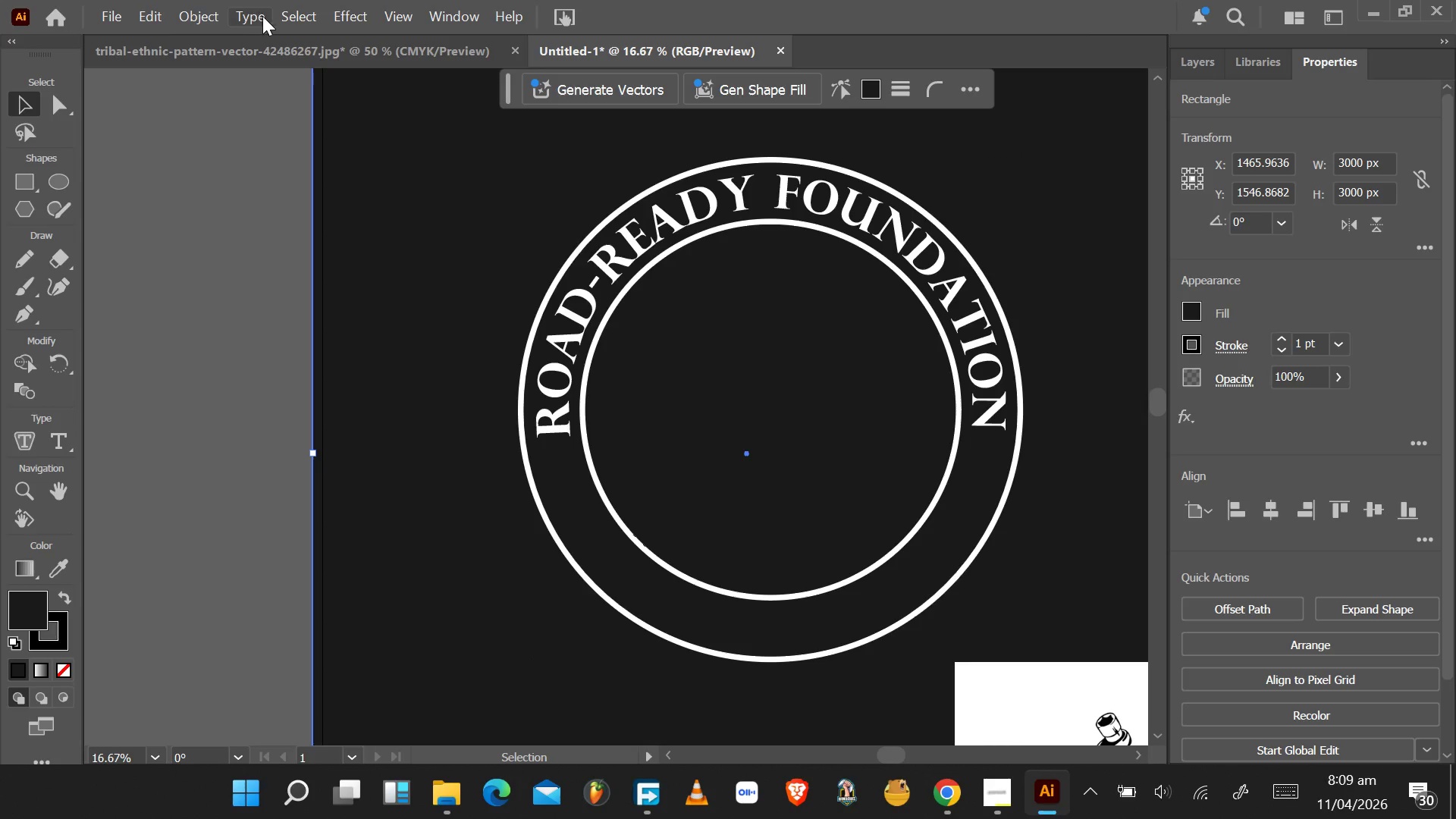 
left_click([256, 22])
 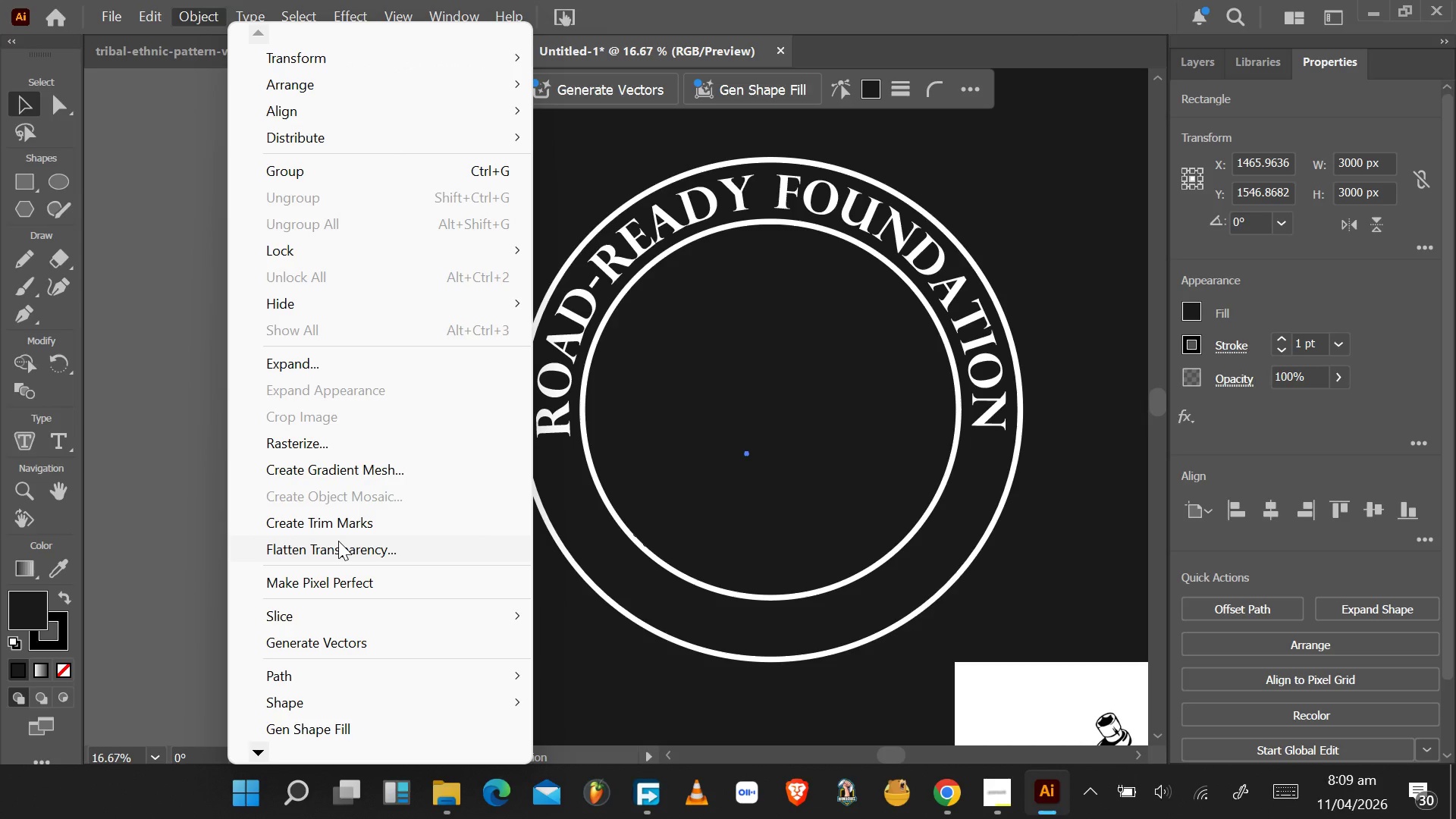 
wait(5.81)
 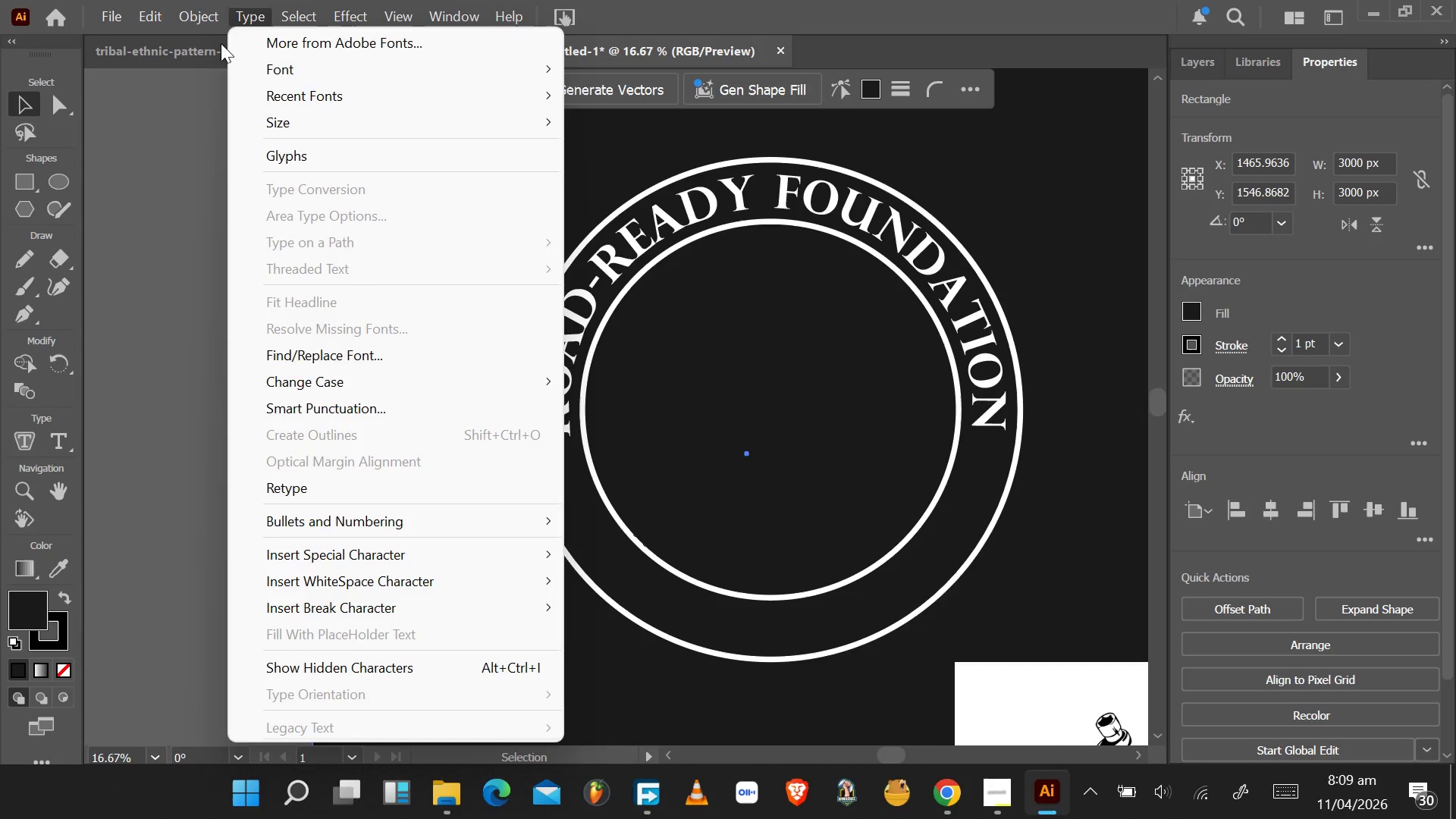 
left_click([737, 661])
 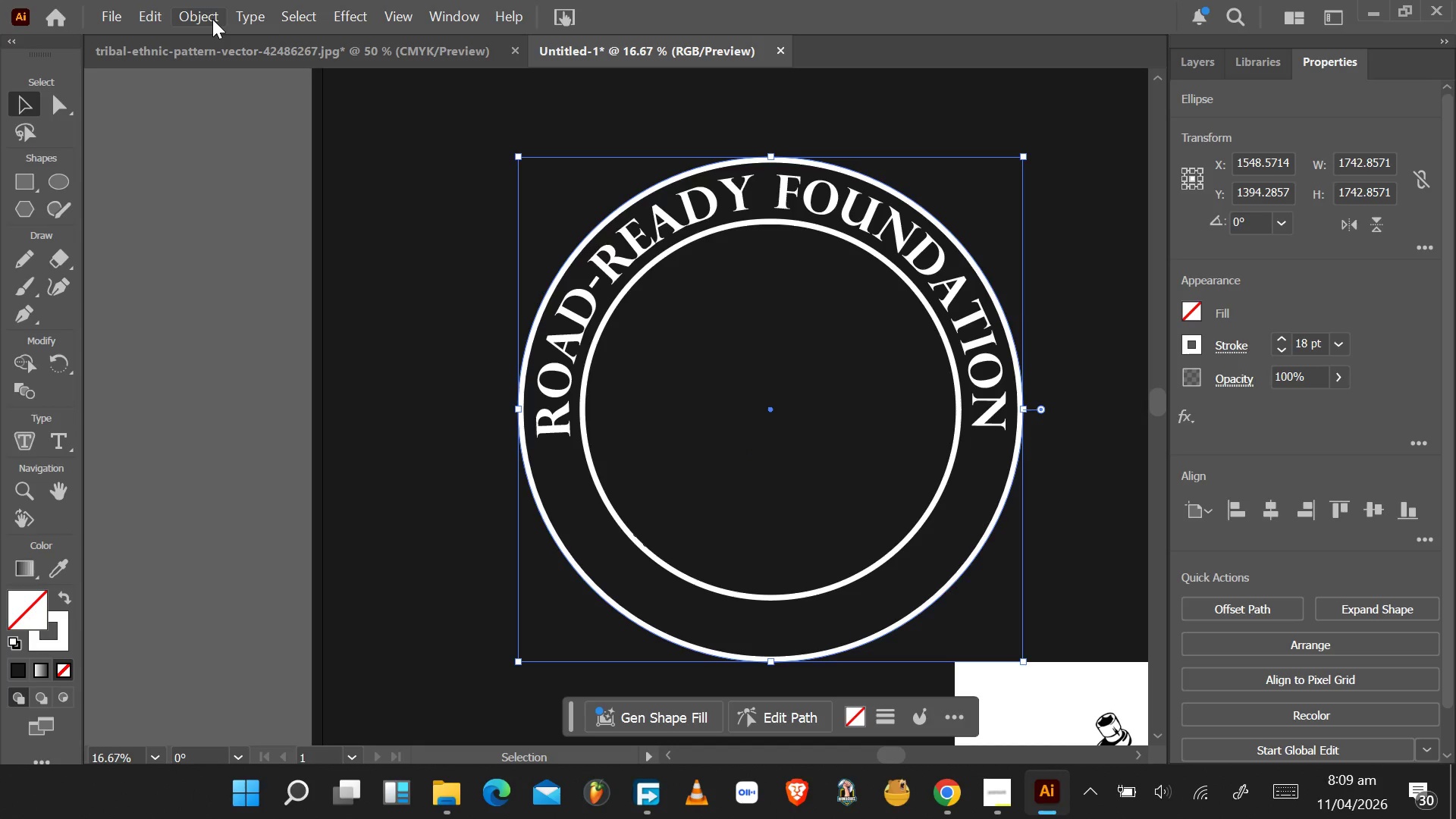 
left_click([212, 18])
 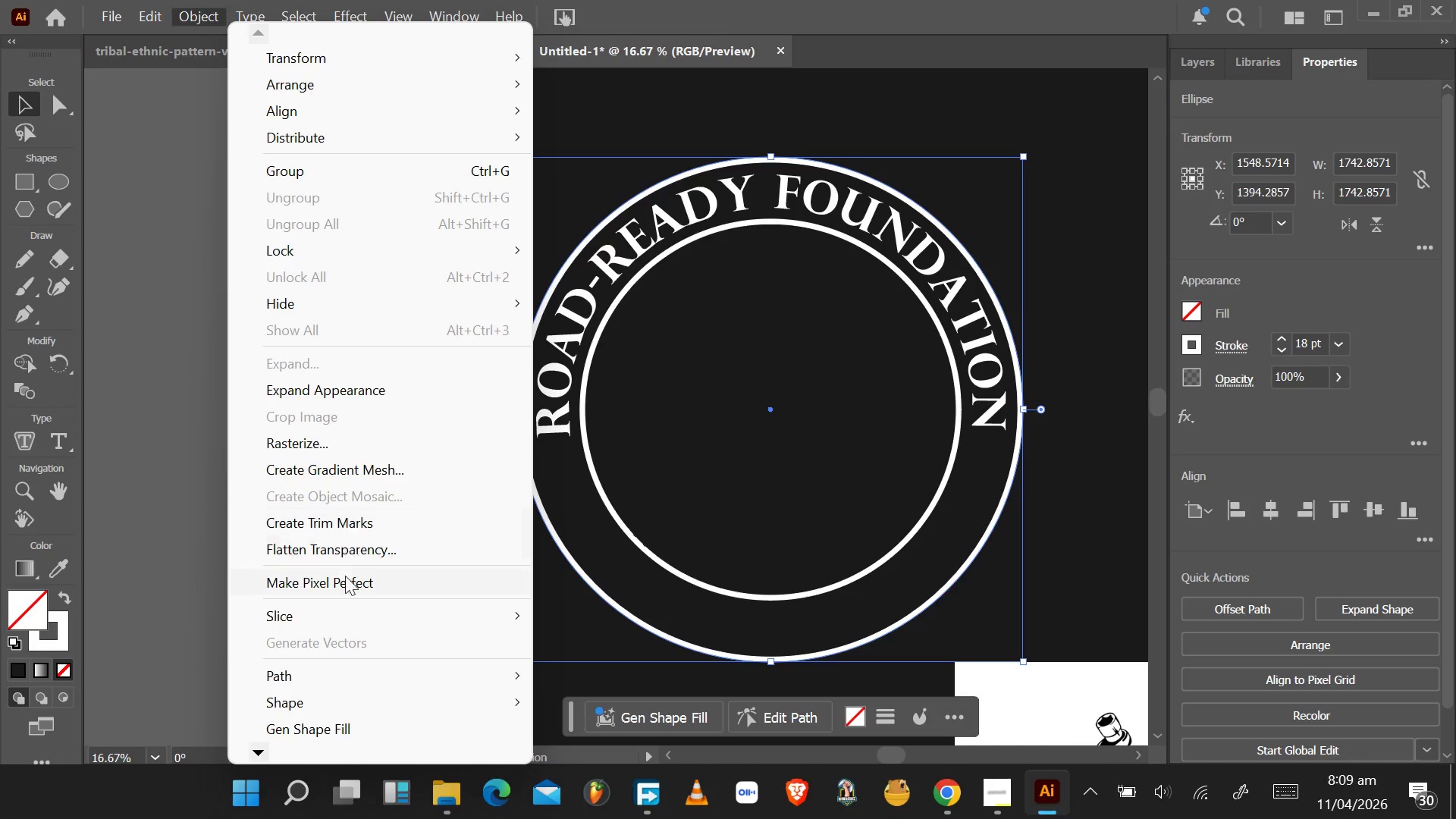 
scroll: coordinate [349, 615], scroll_direction: down, amount: 1.0
 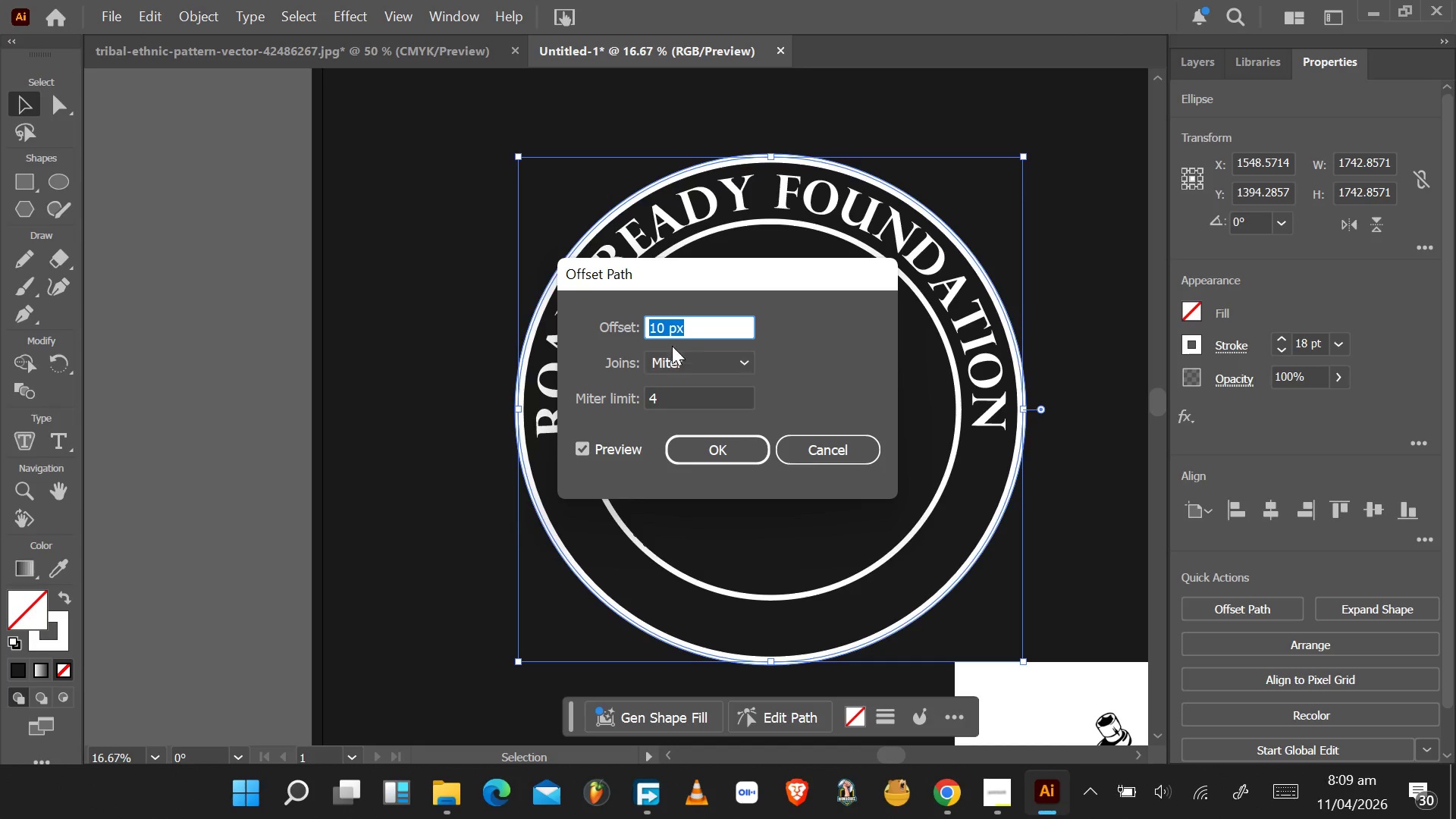 
left_click([657, 329])
 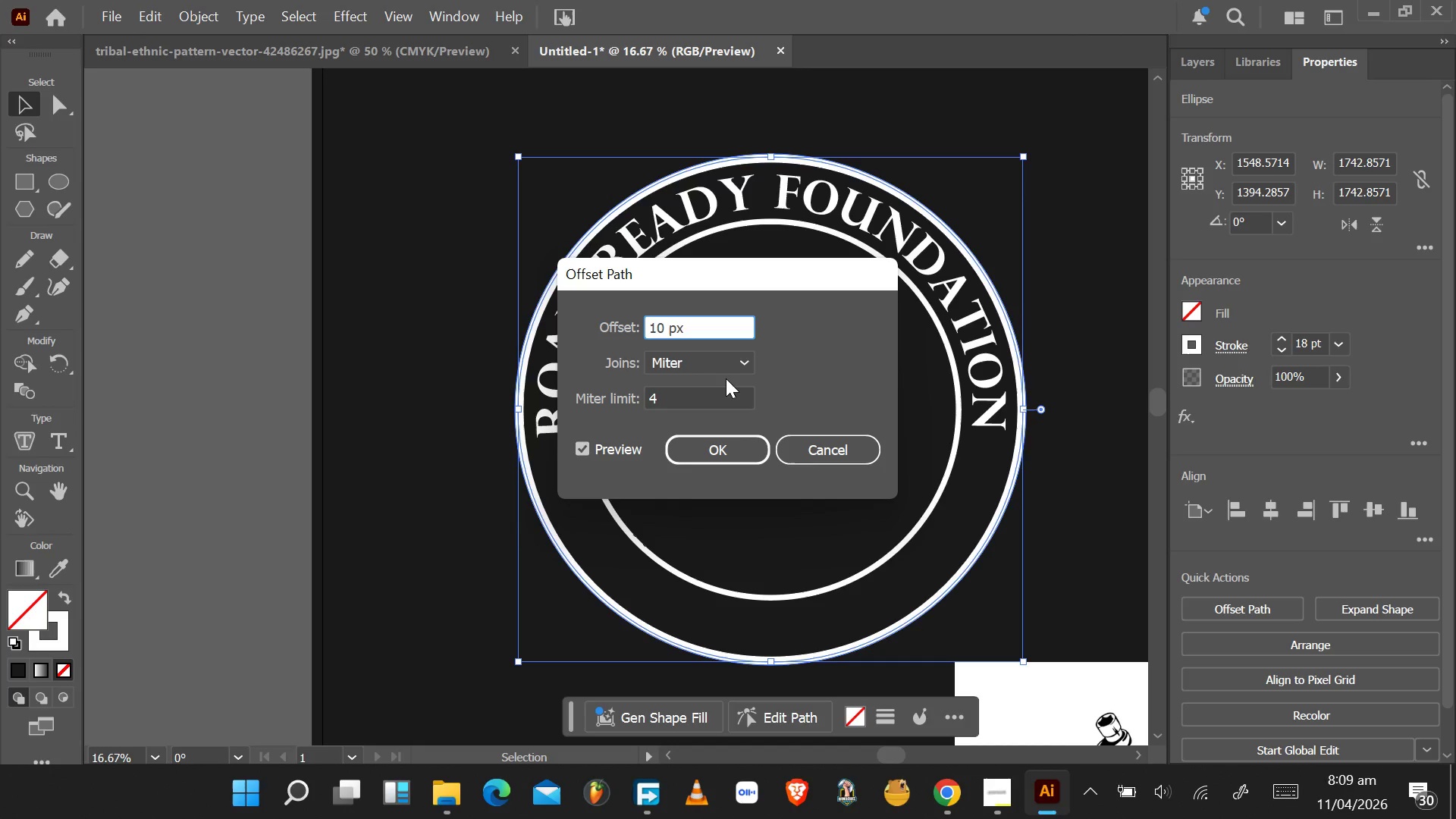 
key(Backspace)
 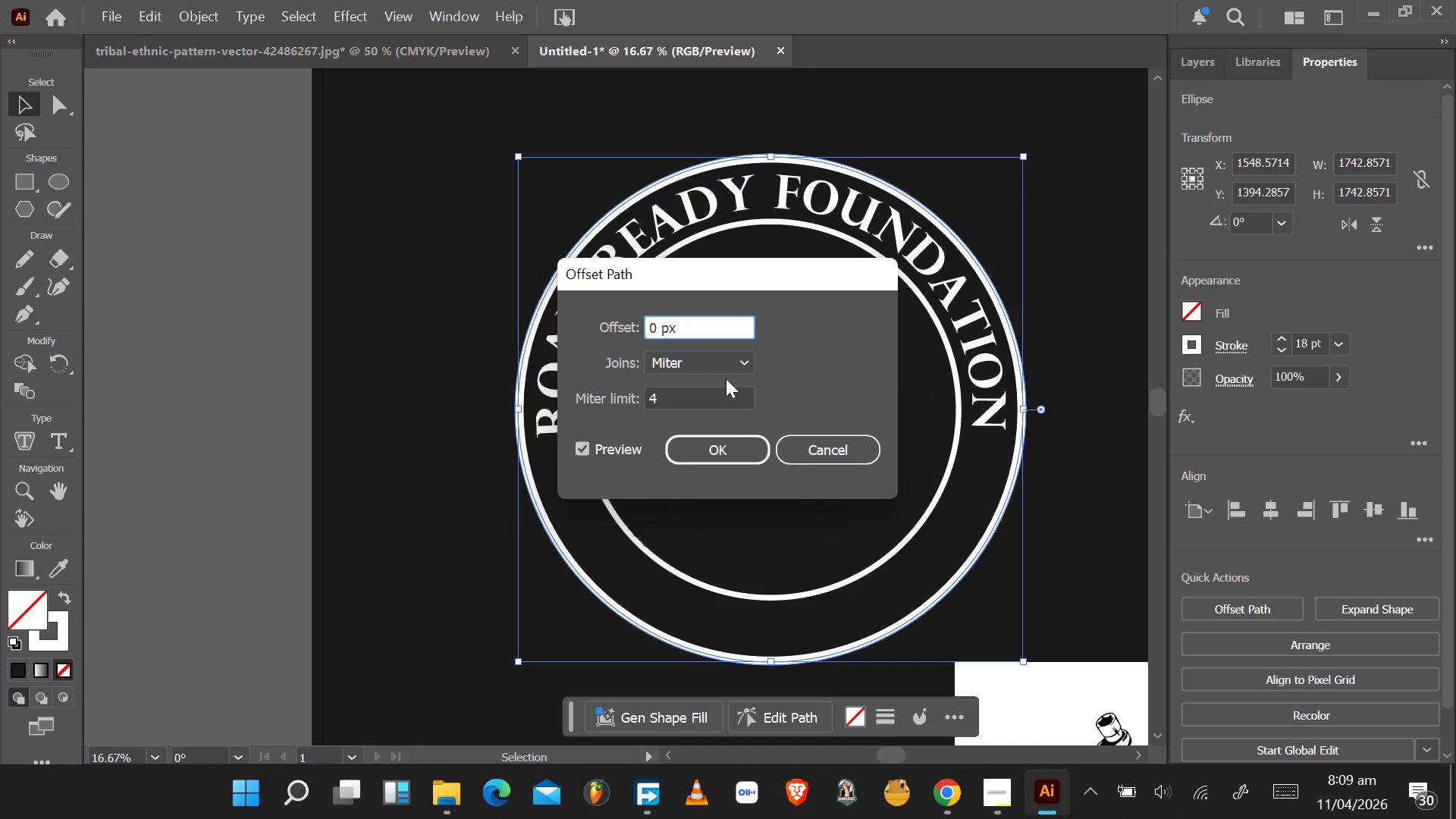 
key(5)
 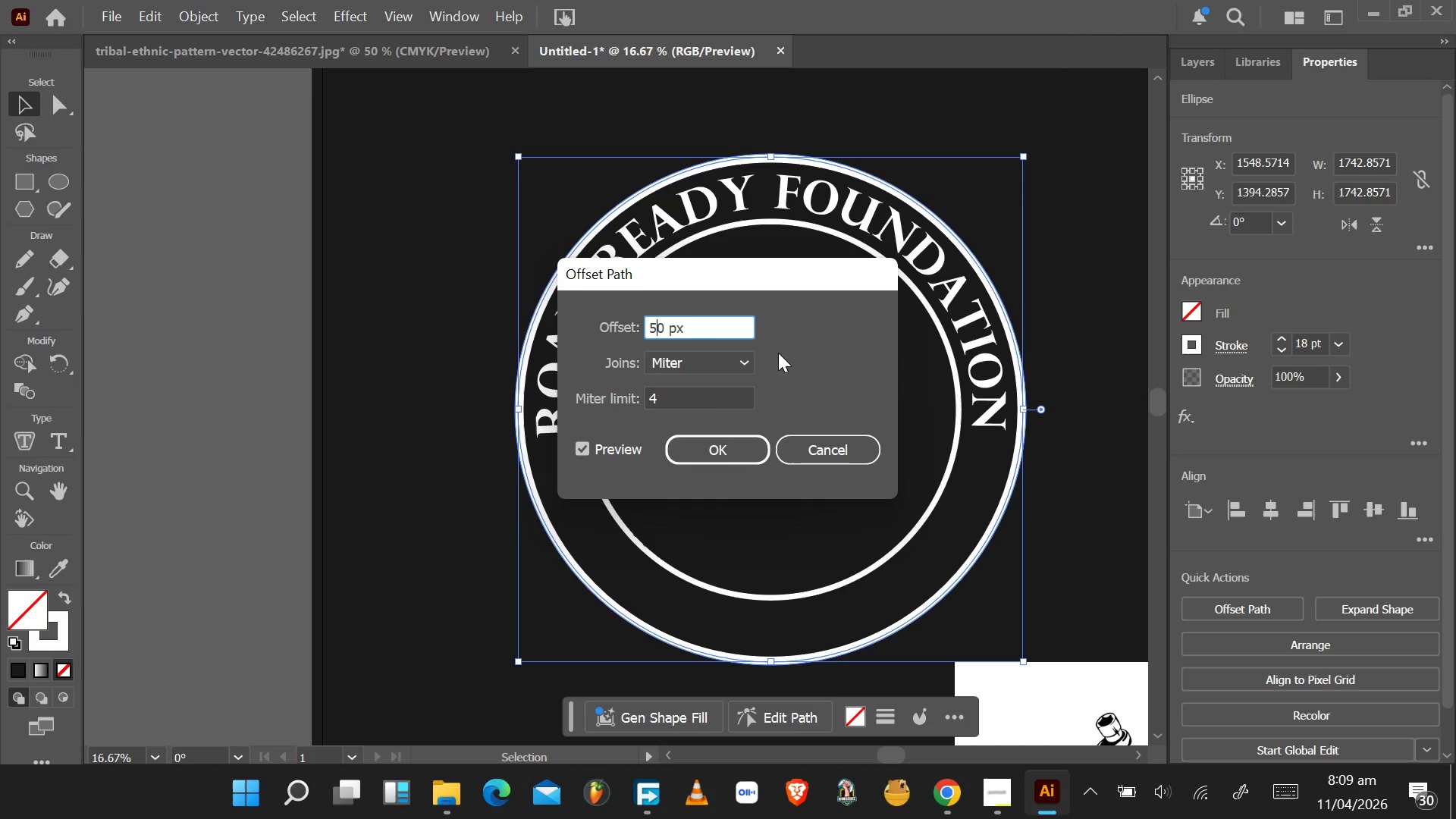 
left_click([775, 363])
 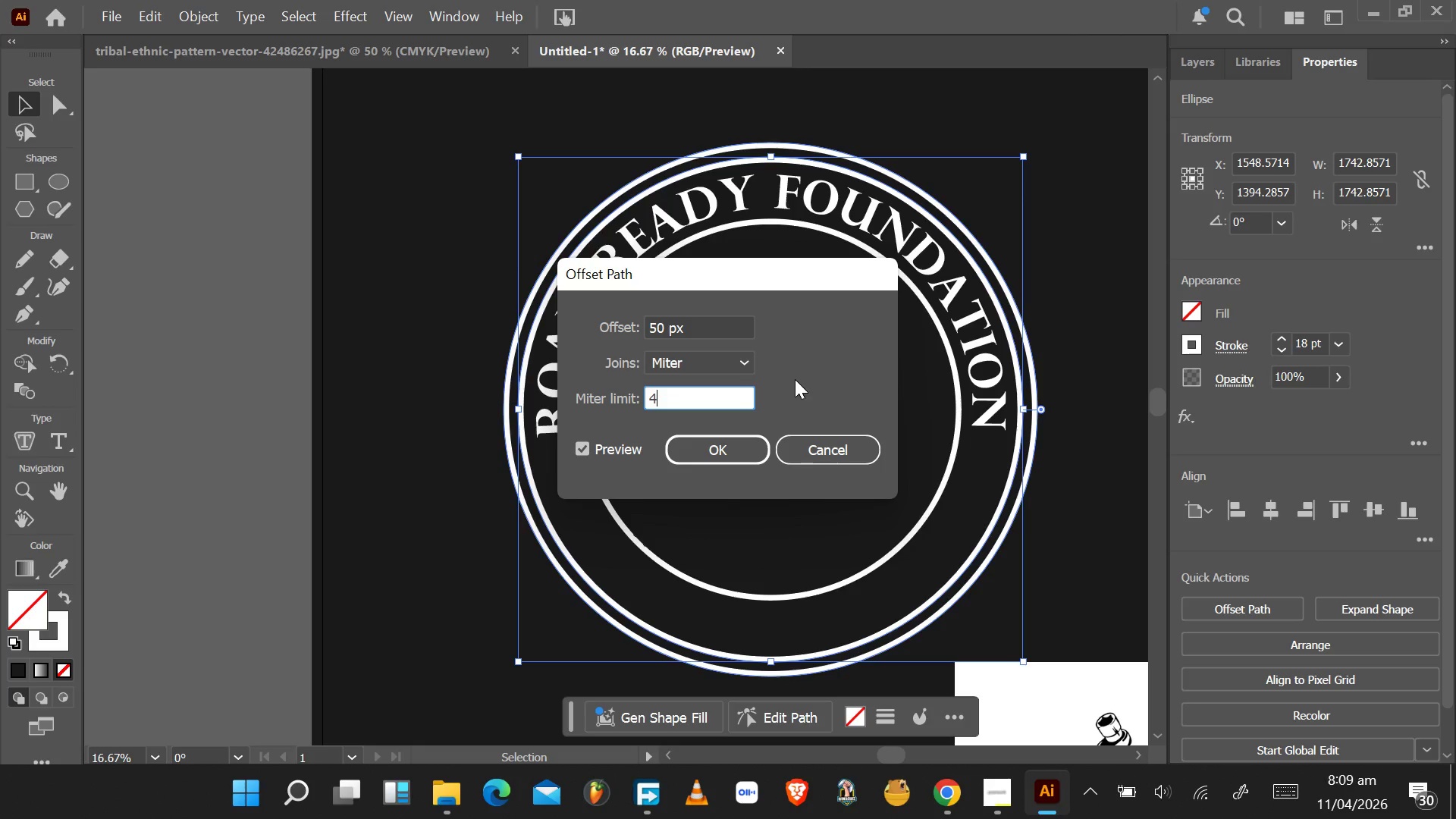 
wait(12.53)
 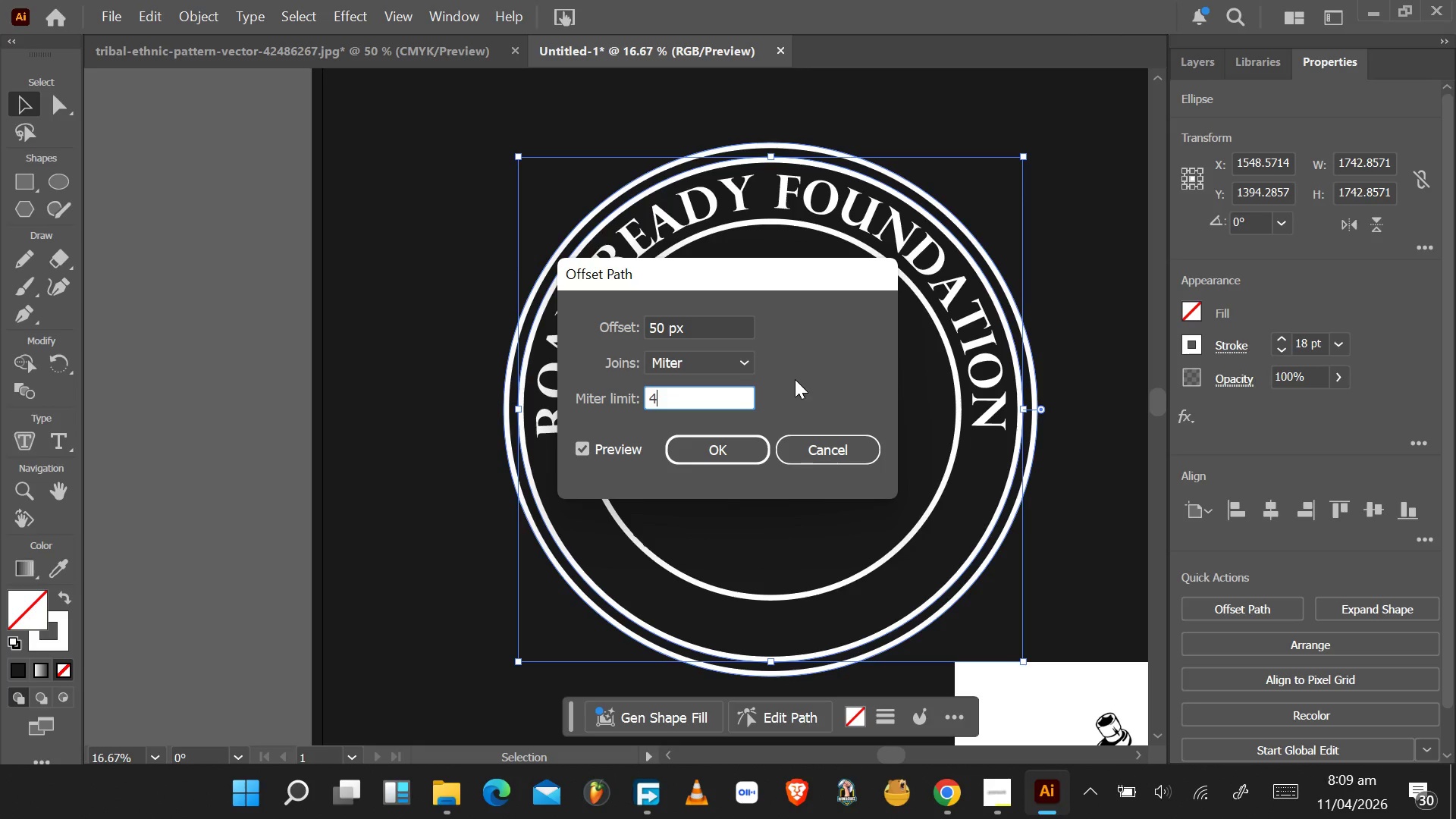 
key(Backspace)
type(10)
 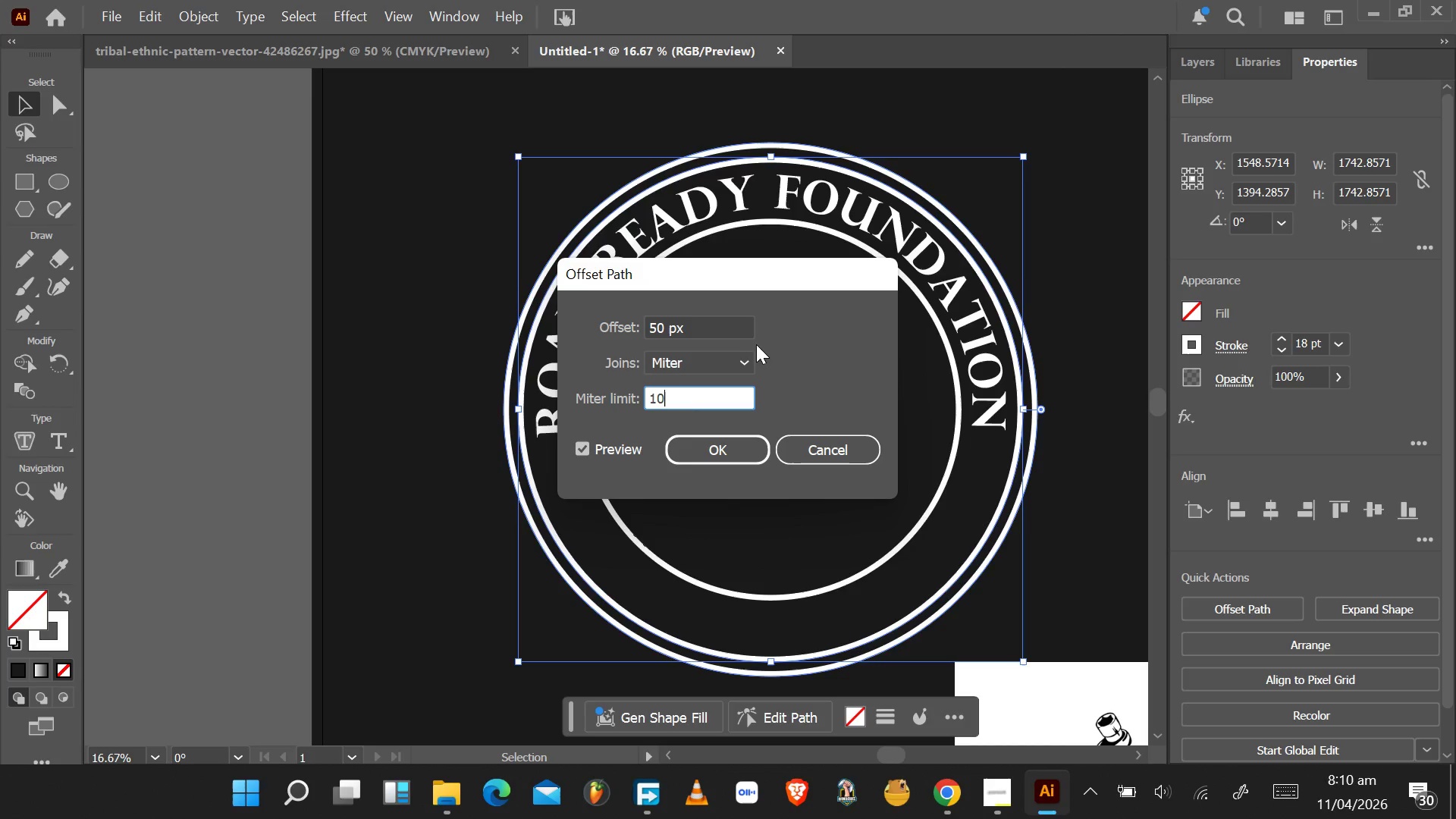 
left_click([728, 334])
 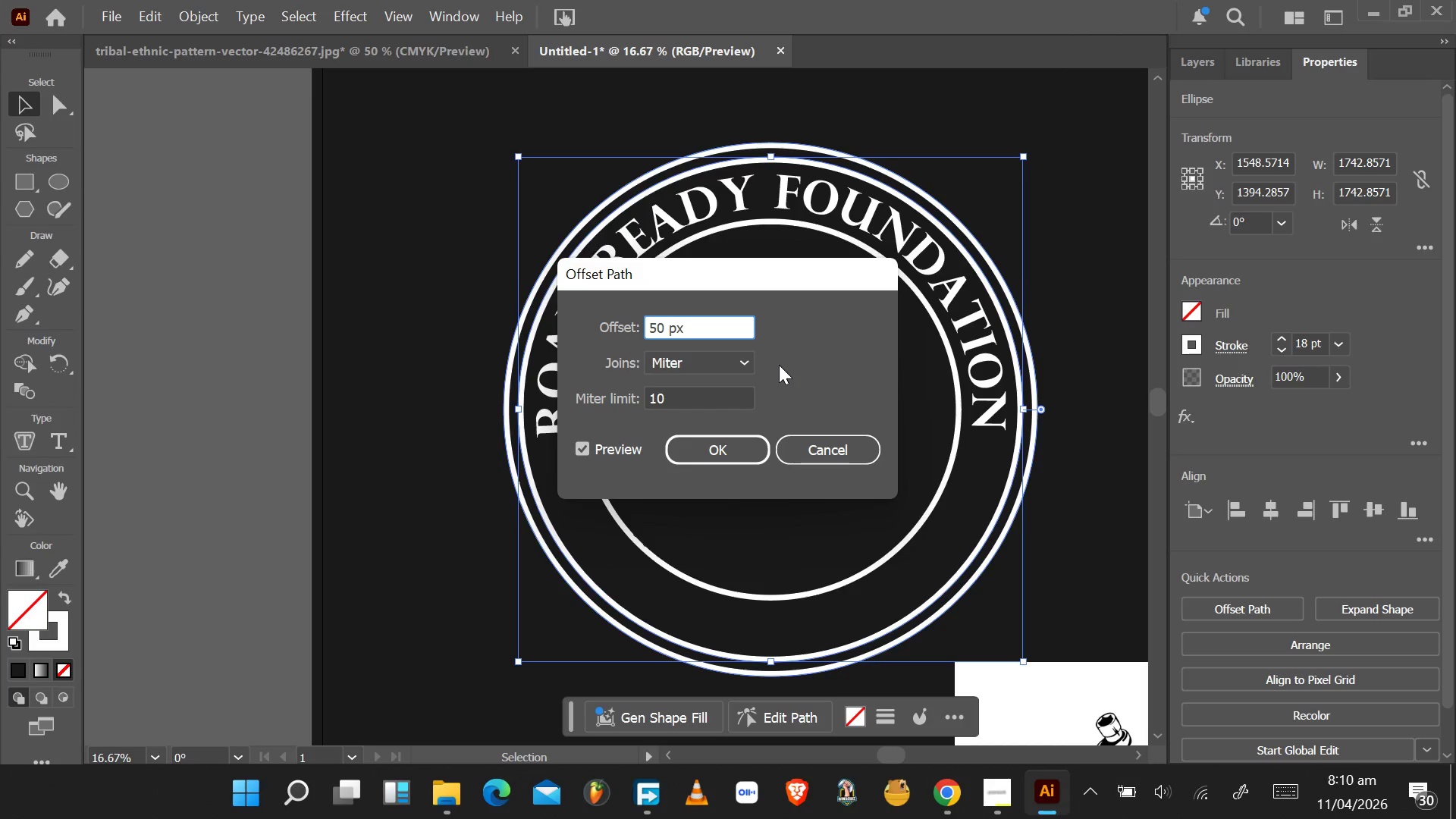 
left_click([780, 365])
 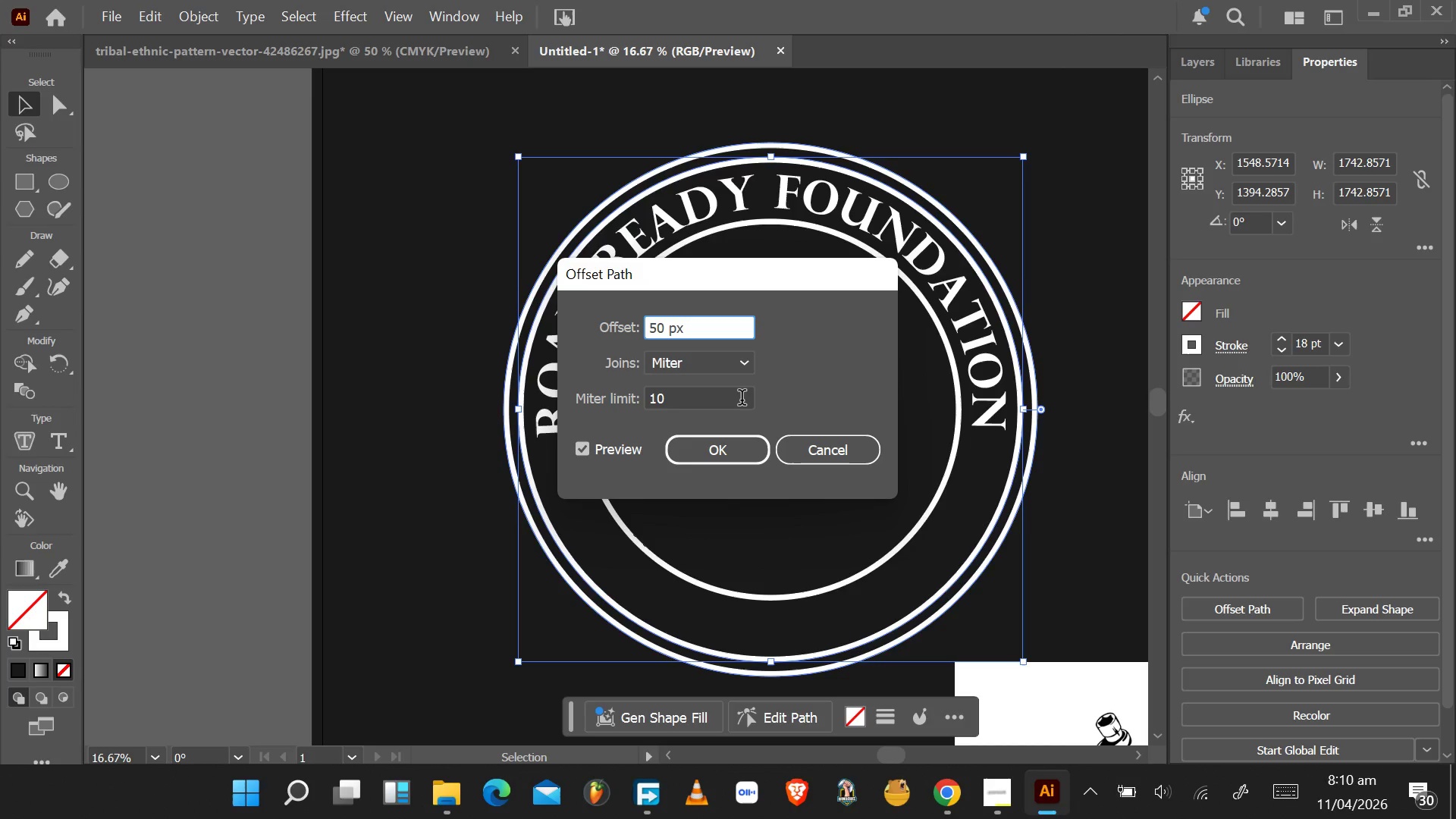 
left_click([739, 400])
 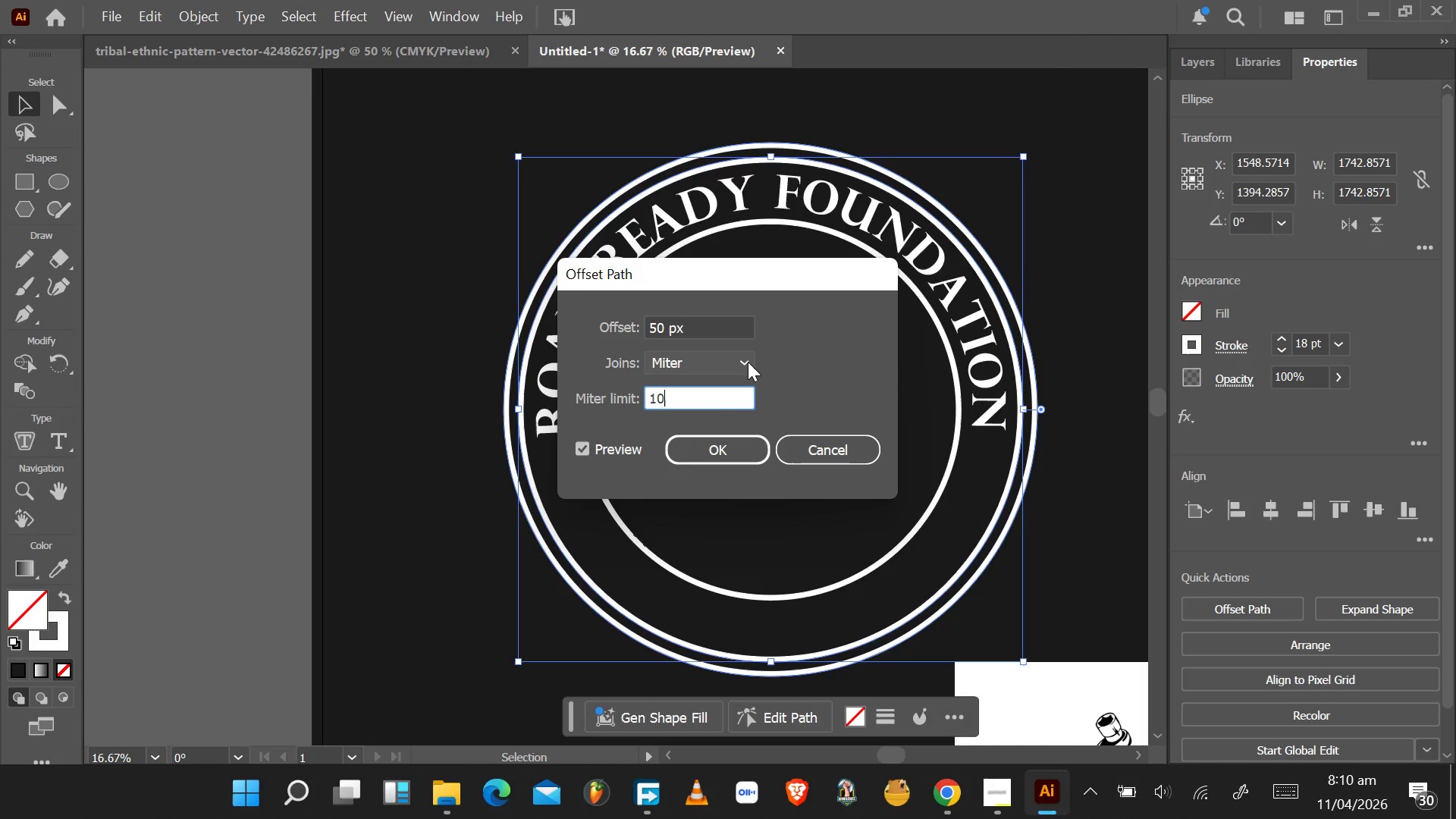 
left_click([748, 360])
 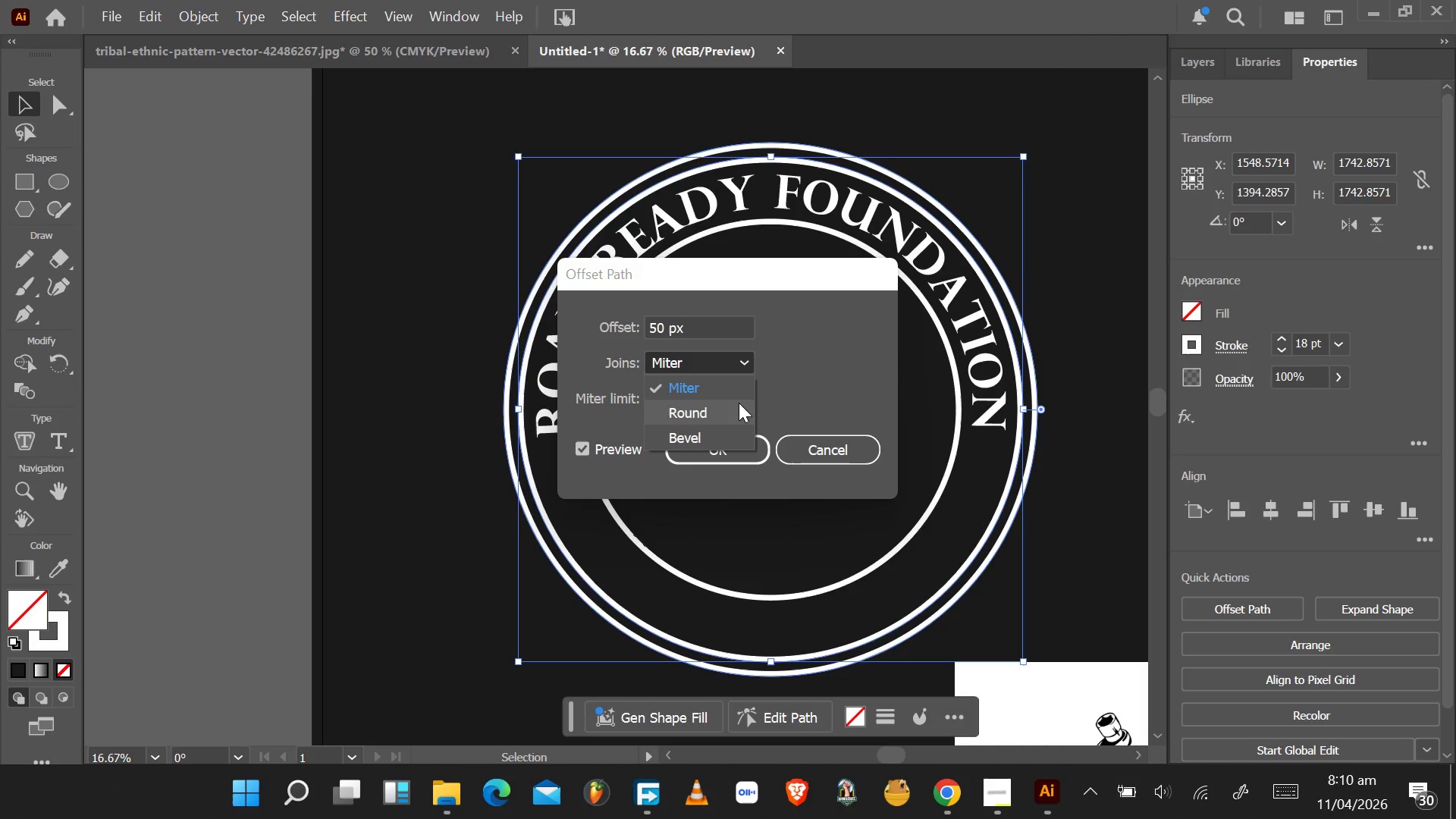 
left_click([739, 403])
 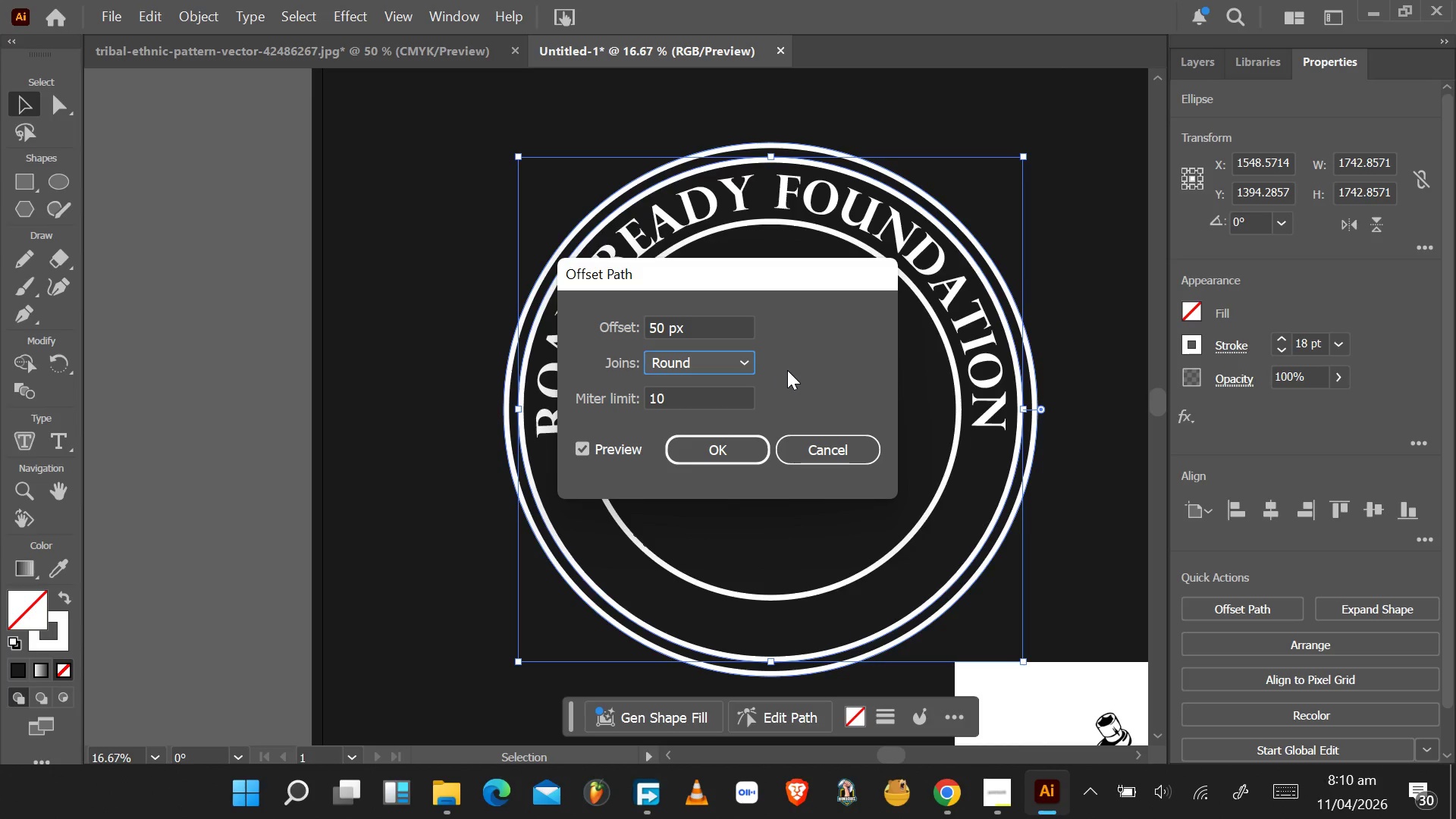 
left_click([795, 367])
 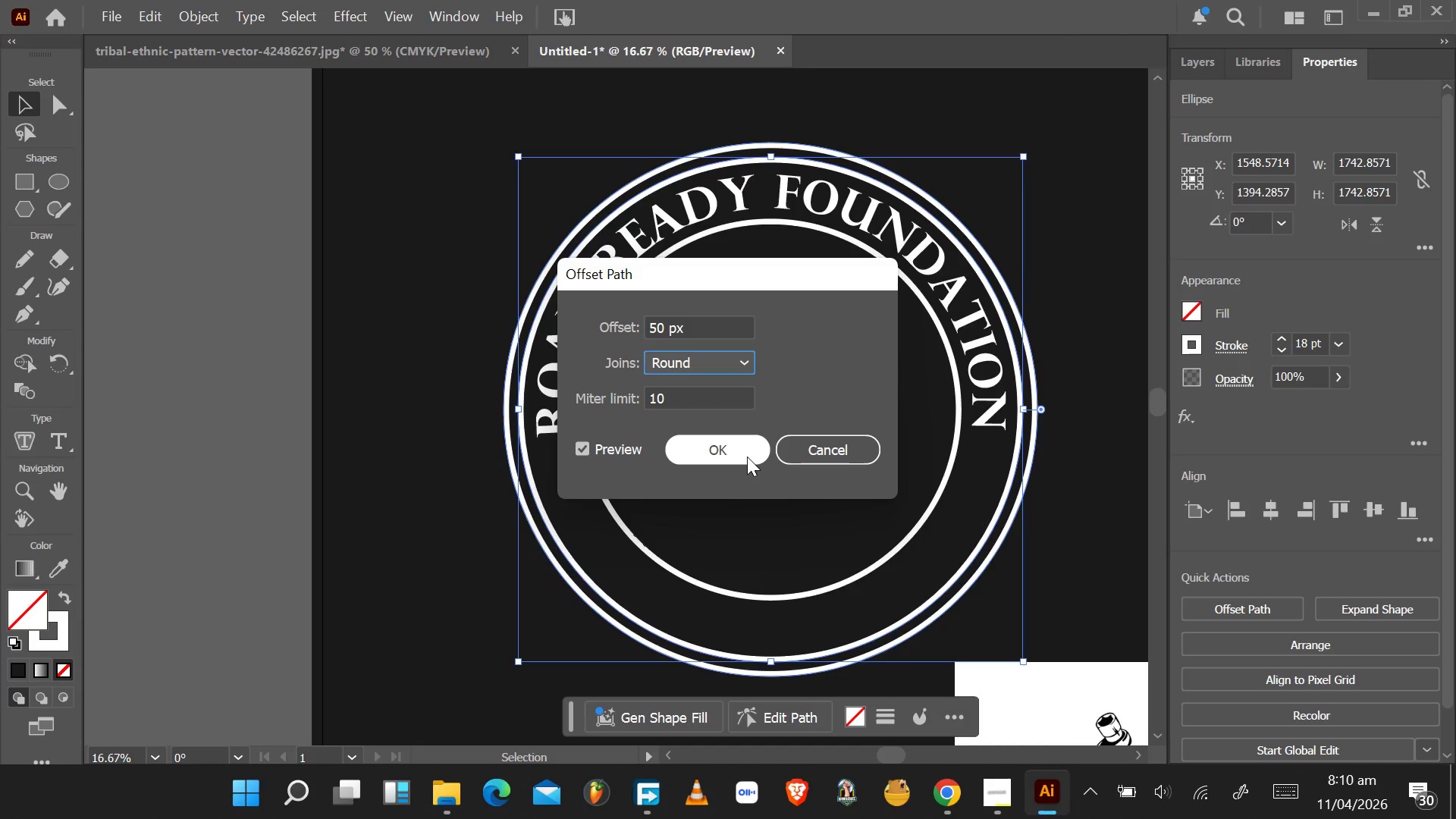 
wait(6.0)
 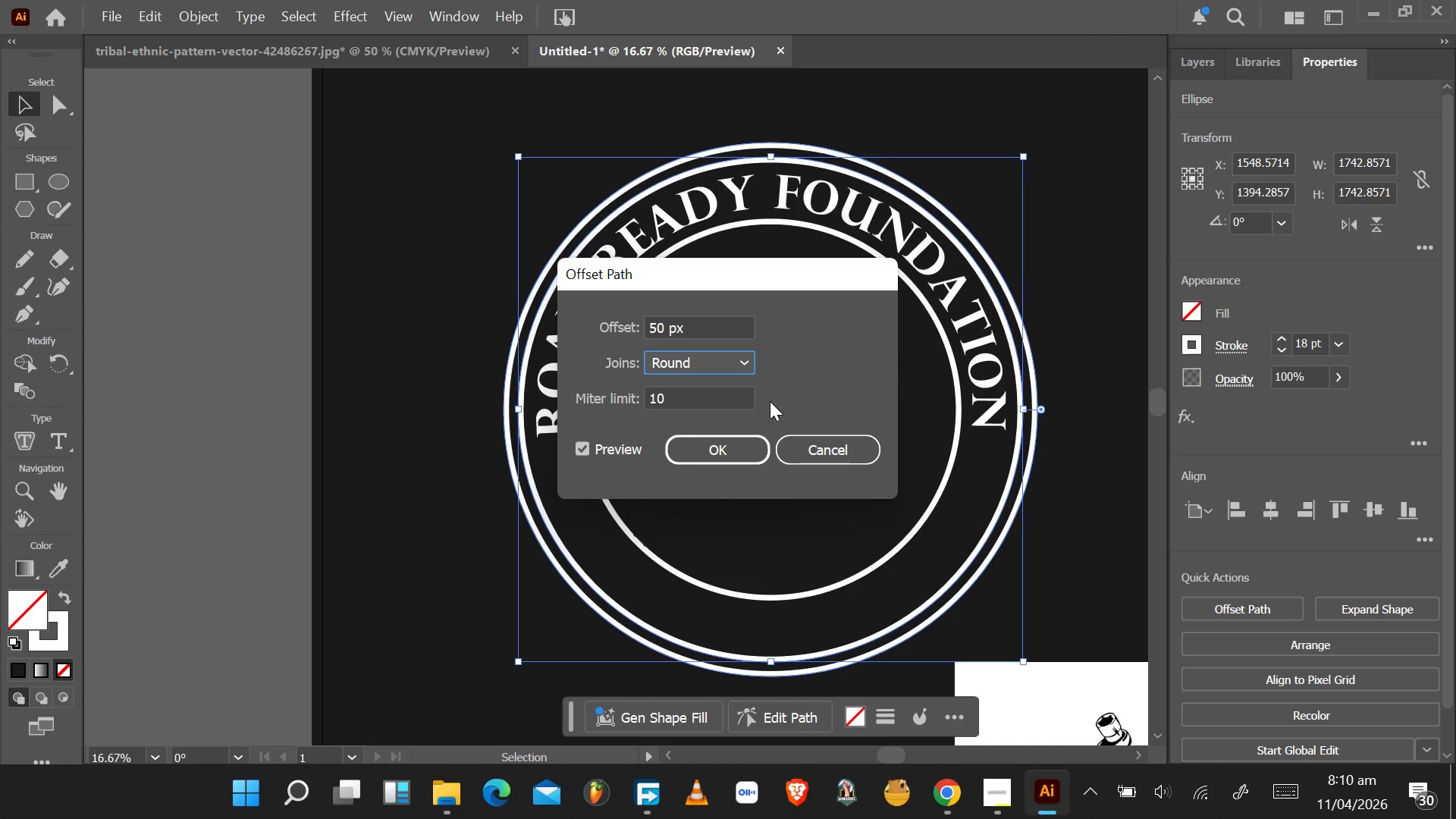 
left_click([745, 449])
 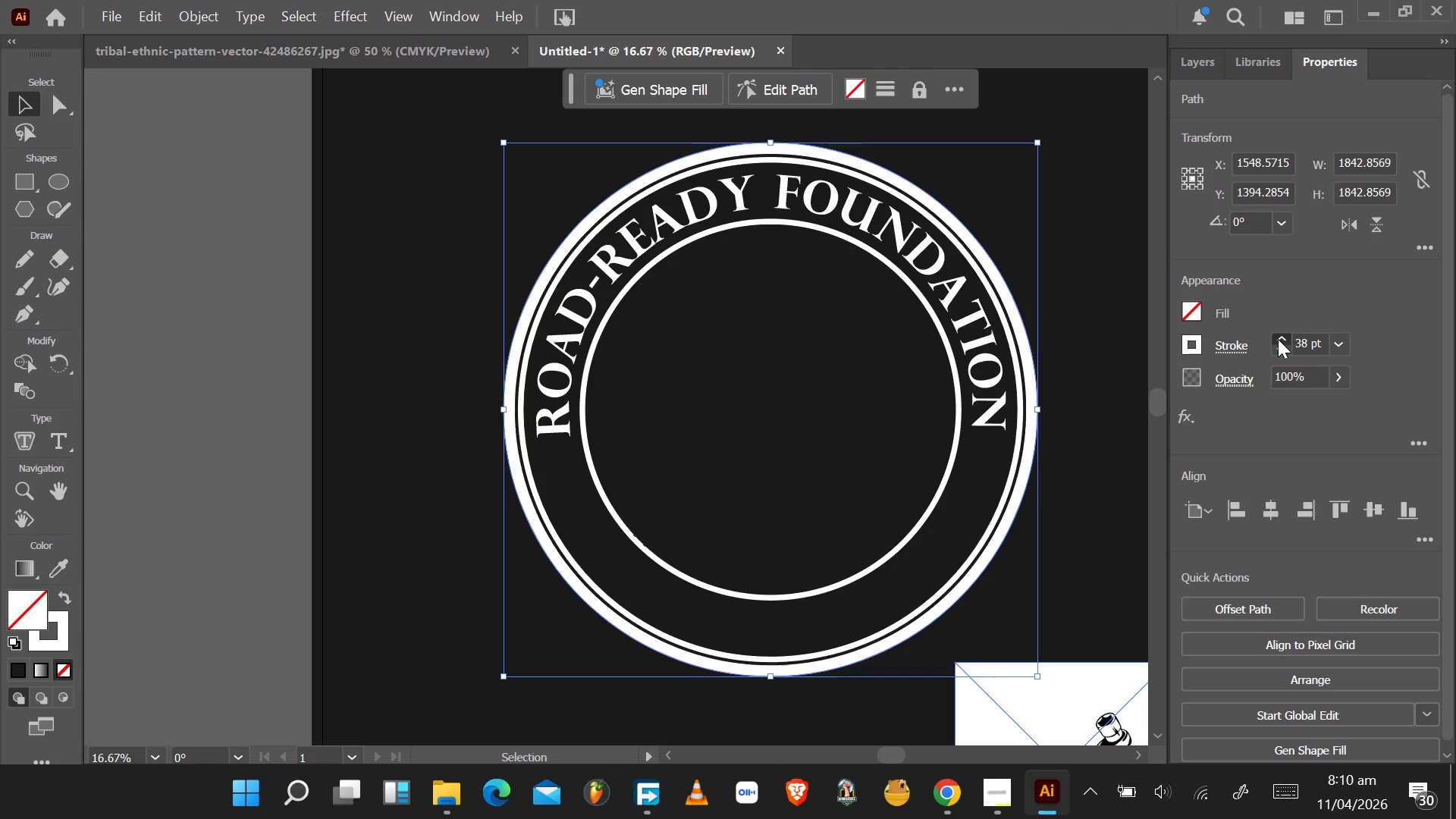 
wait(22.0)
 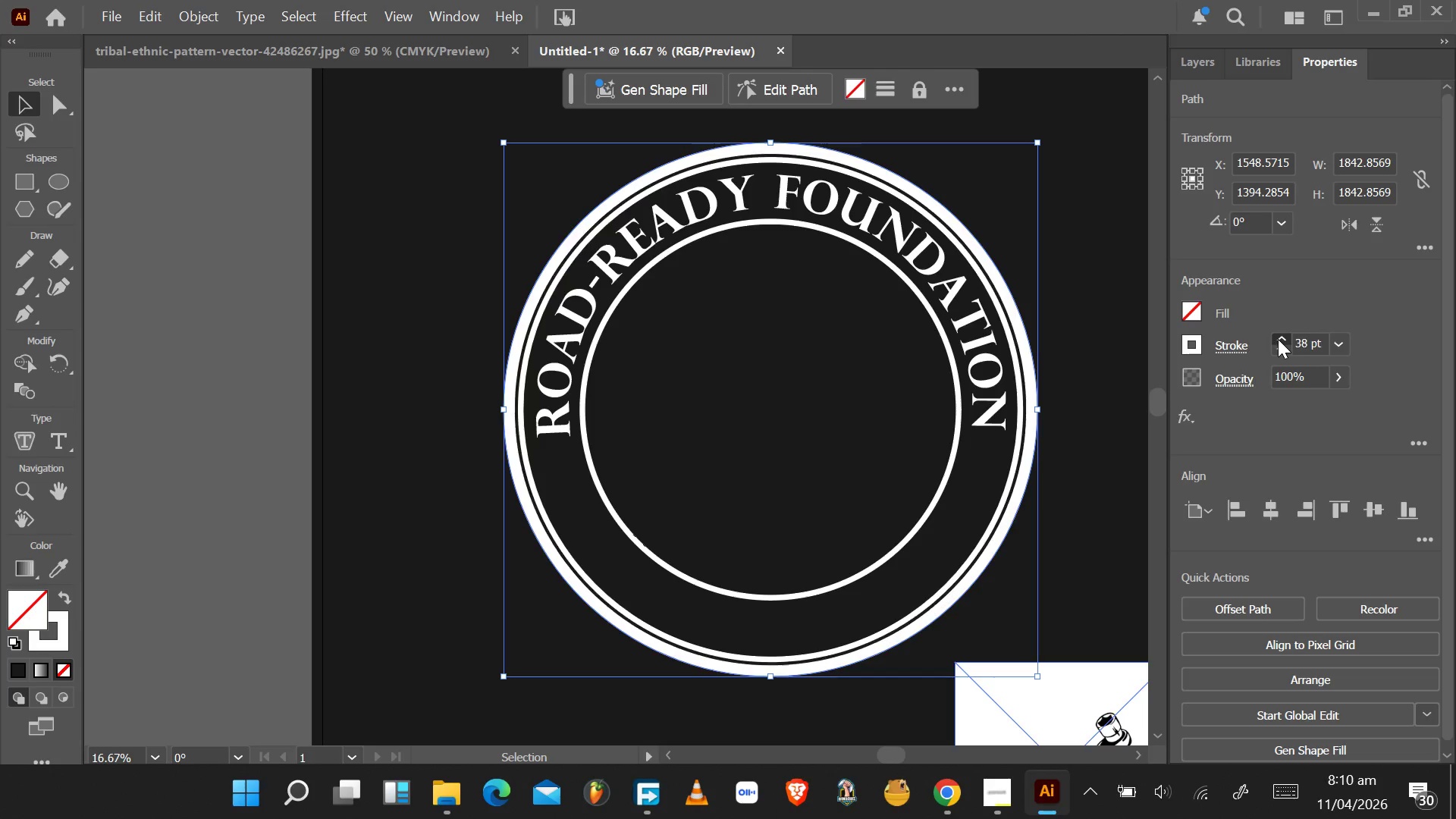 
left_click([1275, 349])
 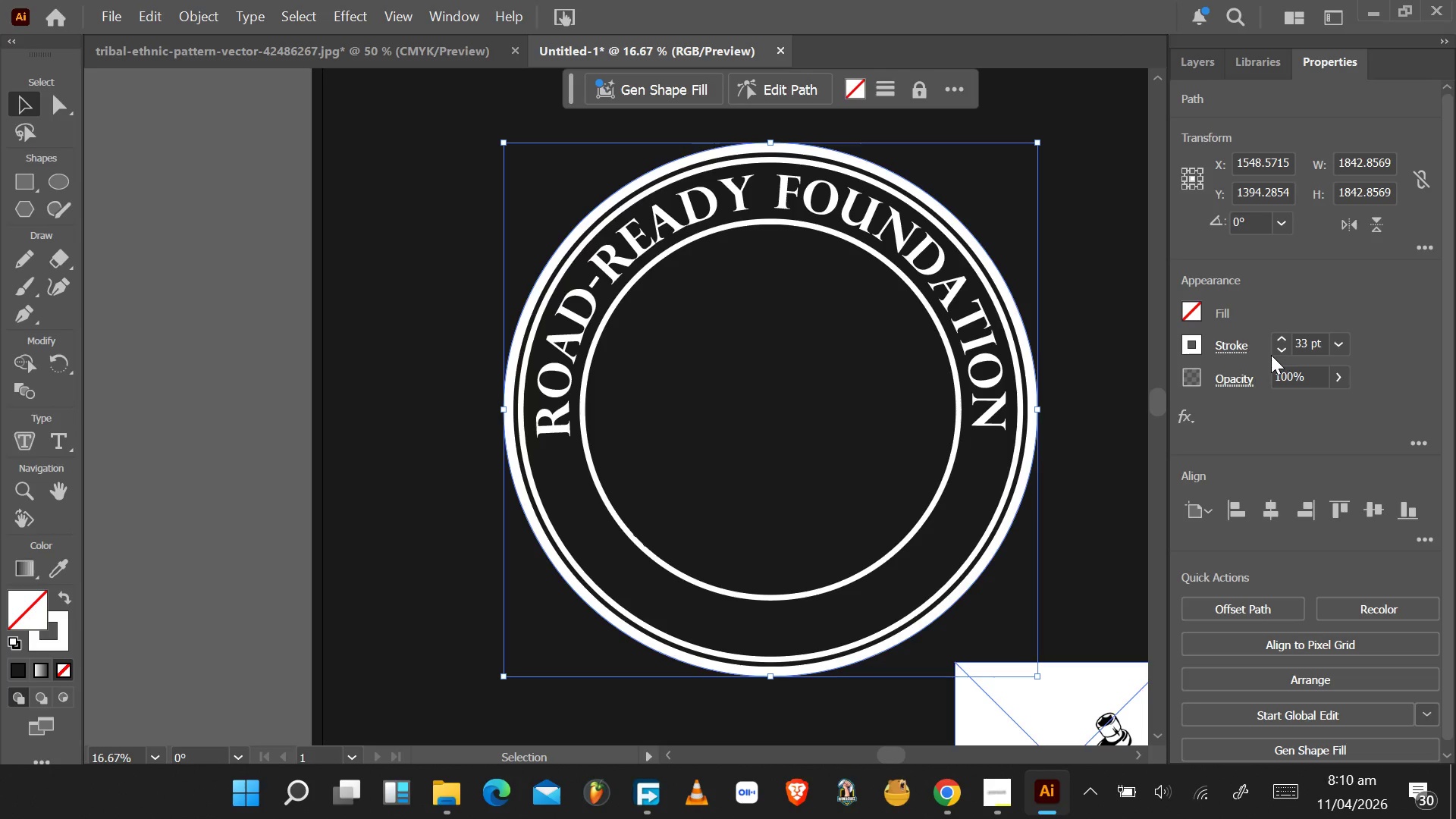 
wait(8.53)
 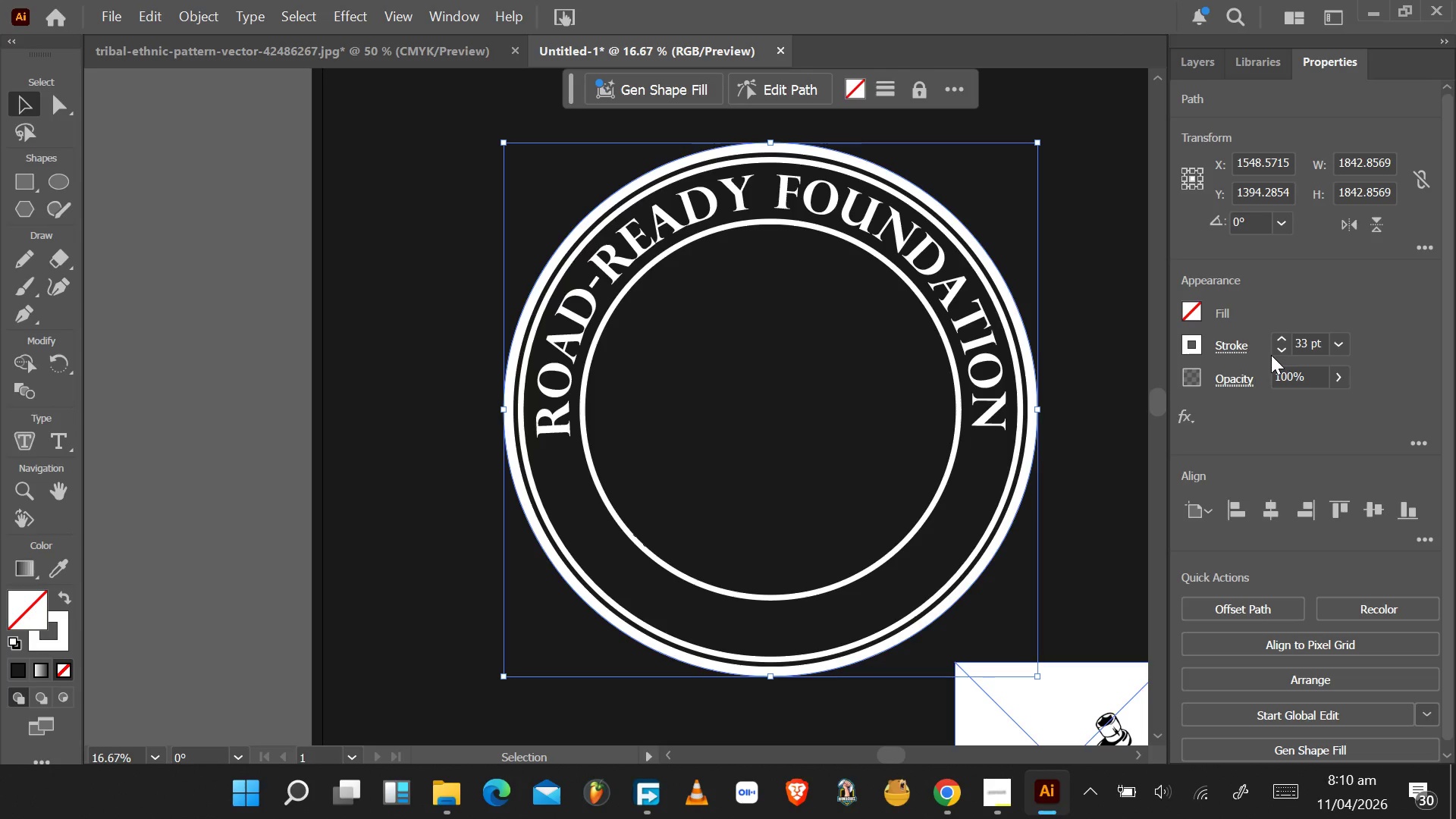 
key(Alt+Tab)